 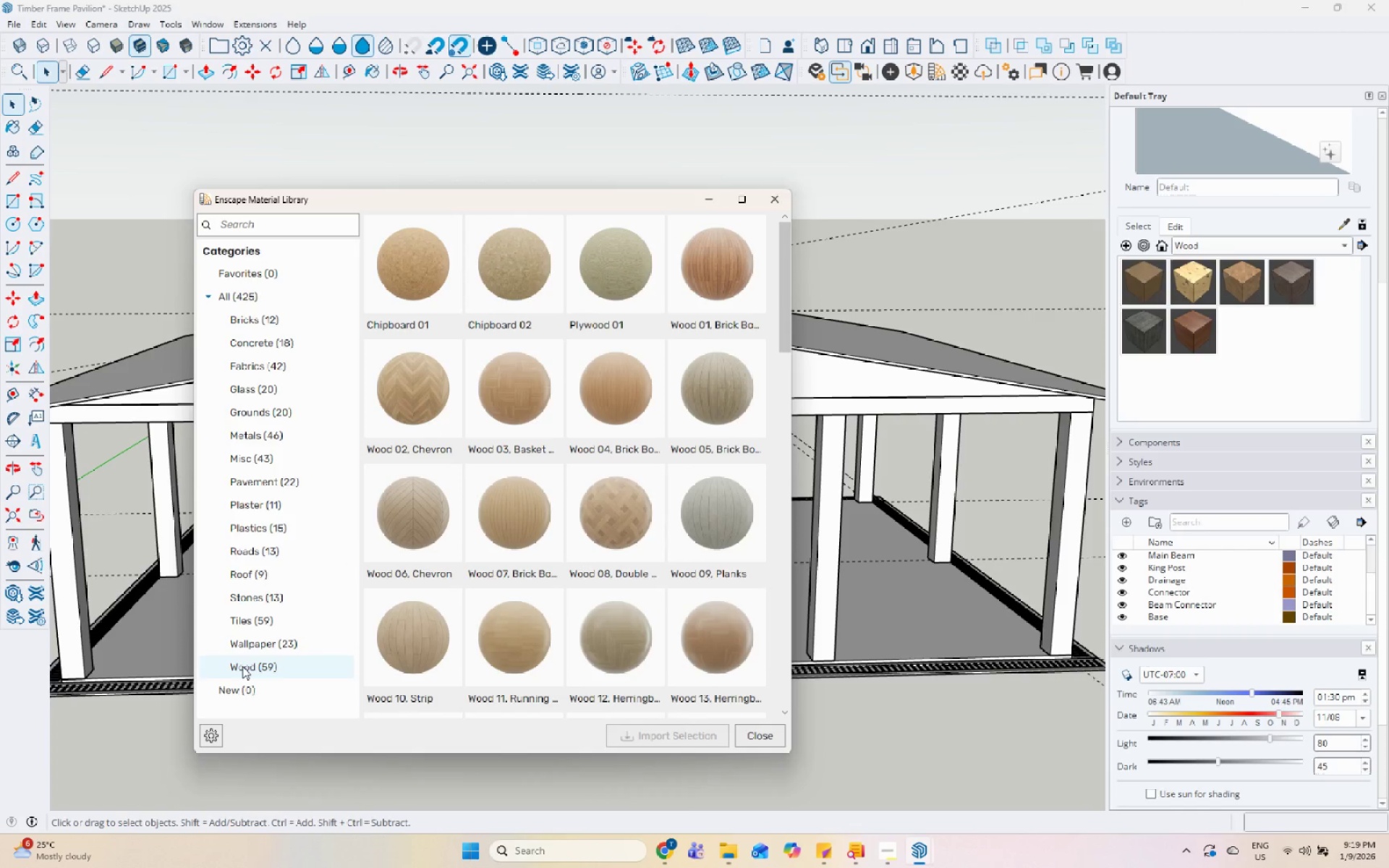 
scroll: coordinate [537, 571], scroll_direction: down, amount: 6.0
 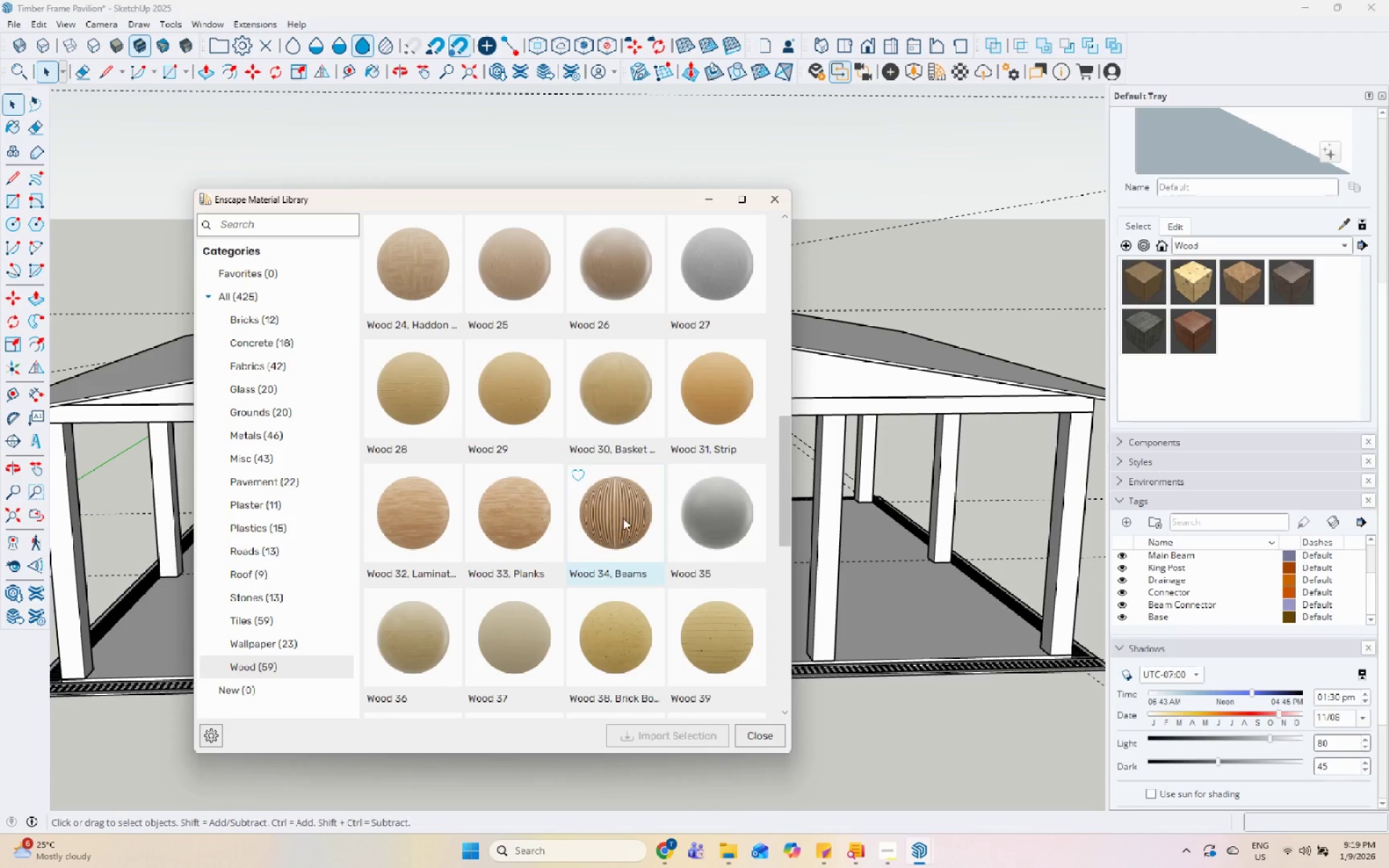 
scroll: coordinate [570, 425], scroll_direction: up, amount: 1.0
 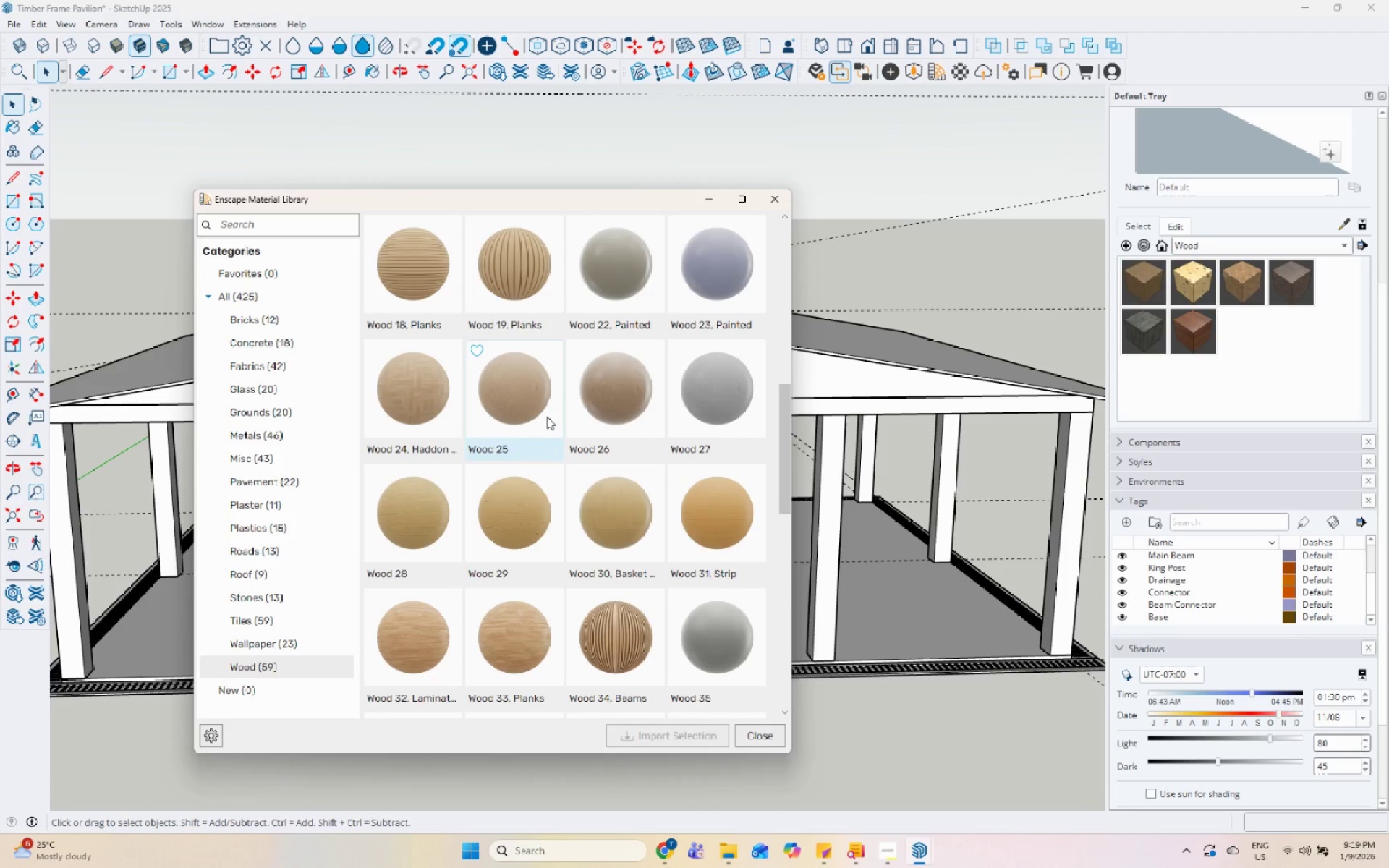 
scroll: coordinate [547, 417], scroll_direction: down, amount: 8.0
 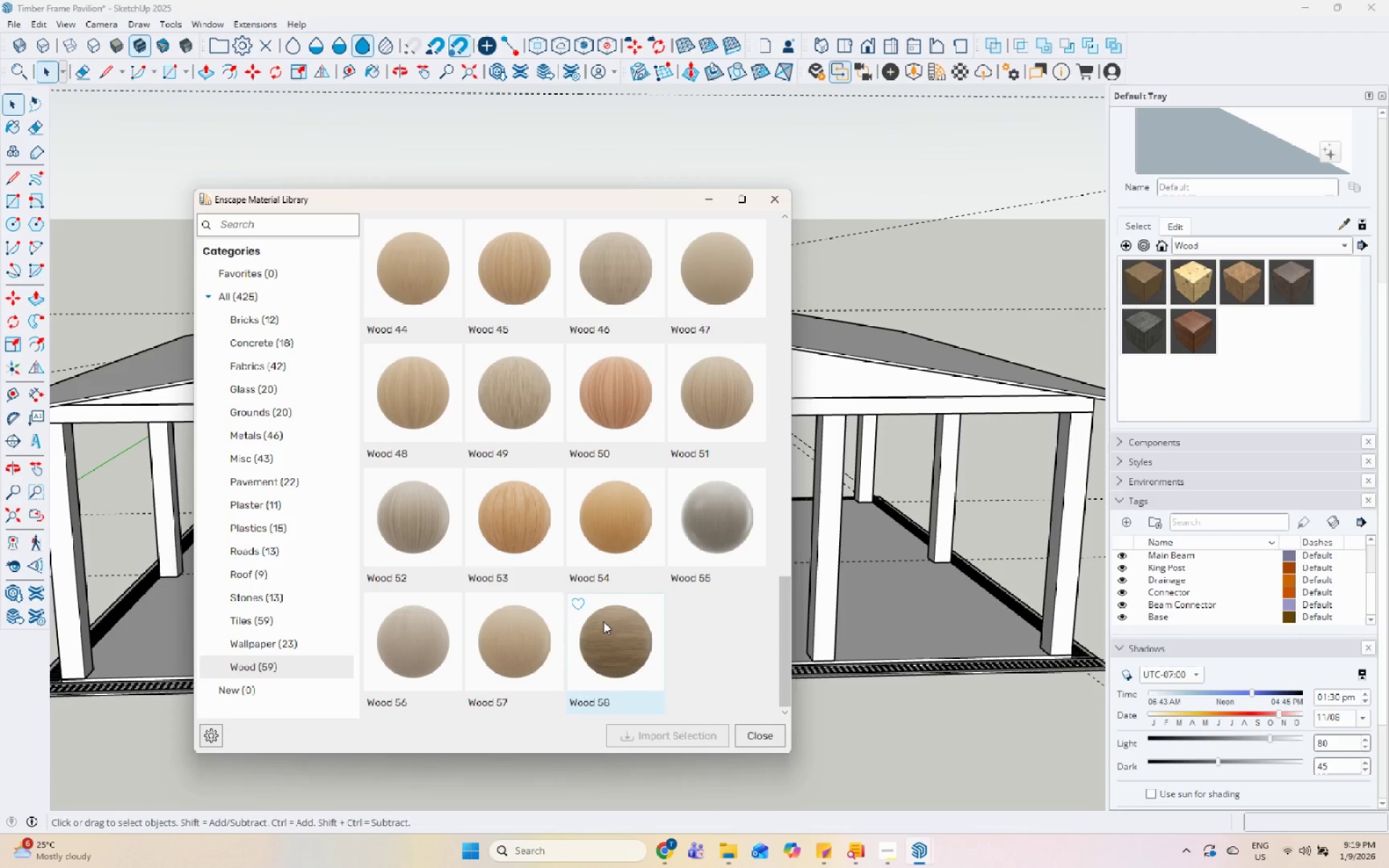 
scroll: coordinate [606, 618], scroll_direction: up, amount: 4.0
 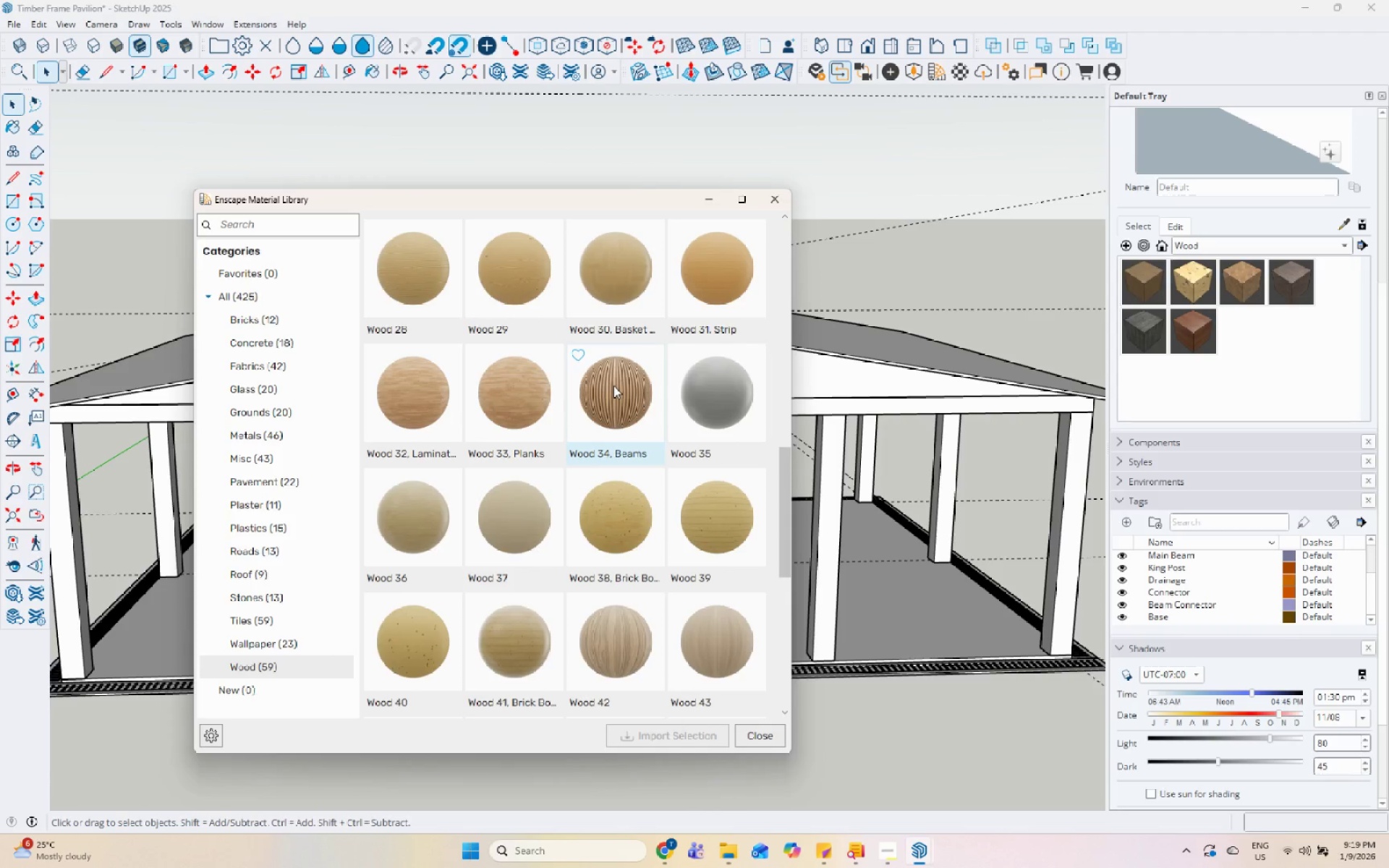 
left_click([613, 386])
 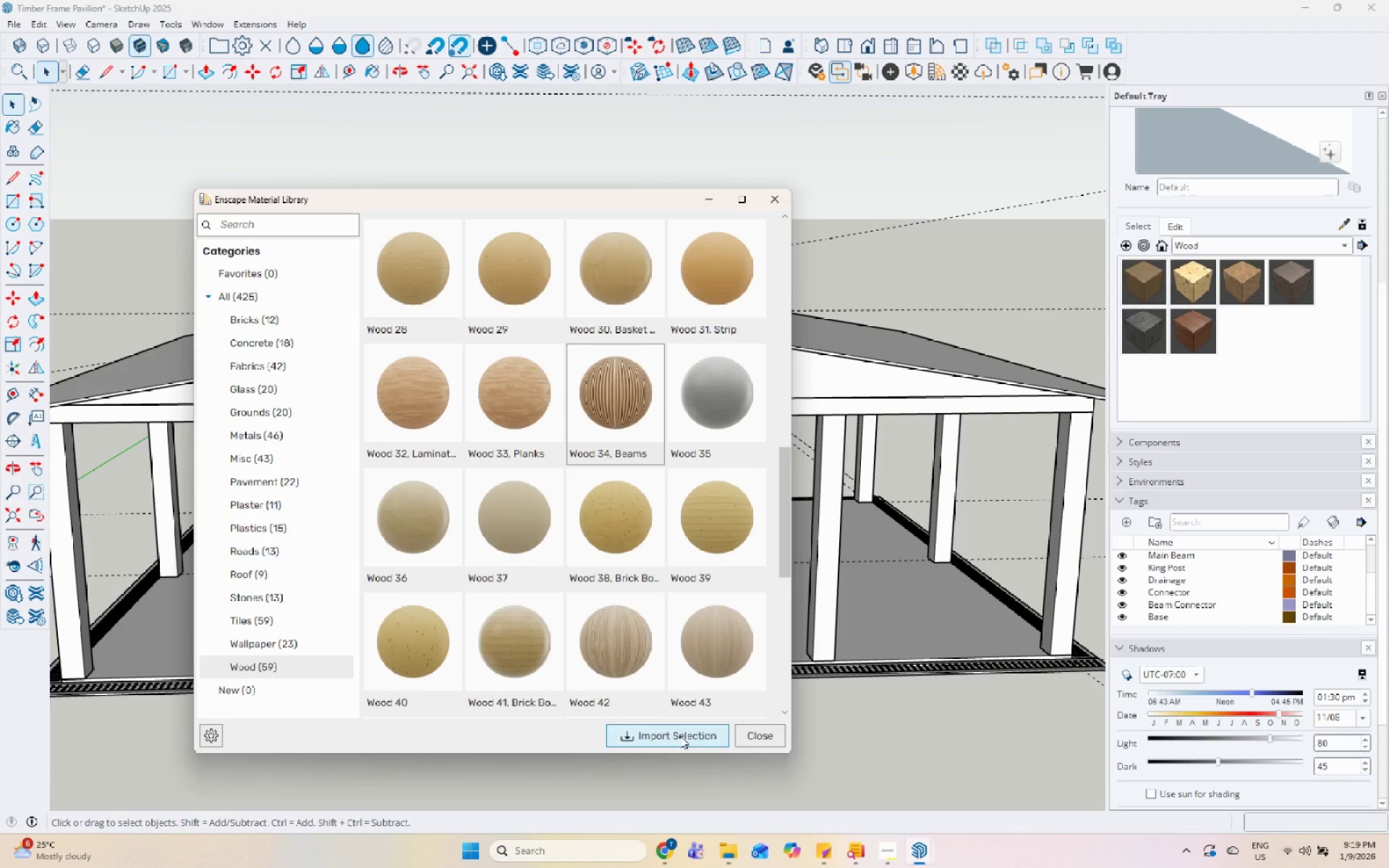 
left_click([679, 737])
 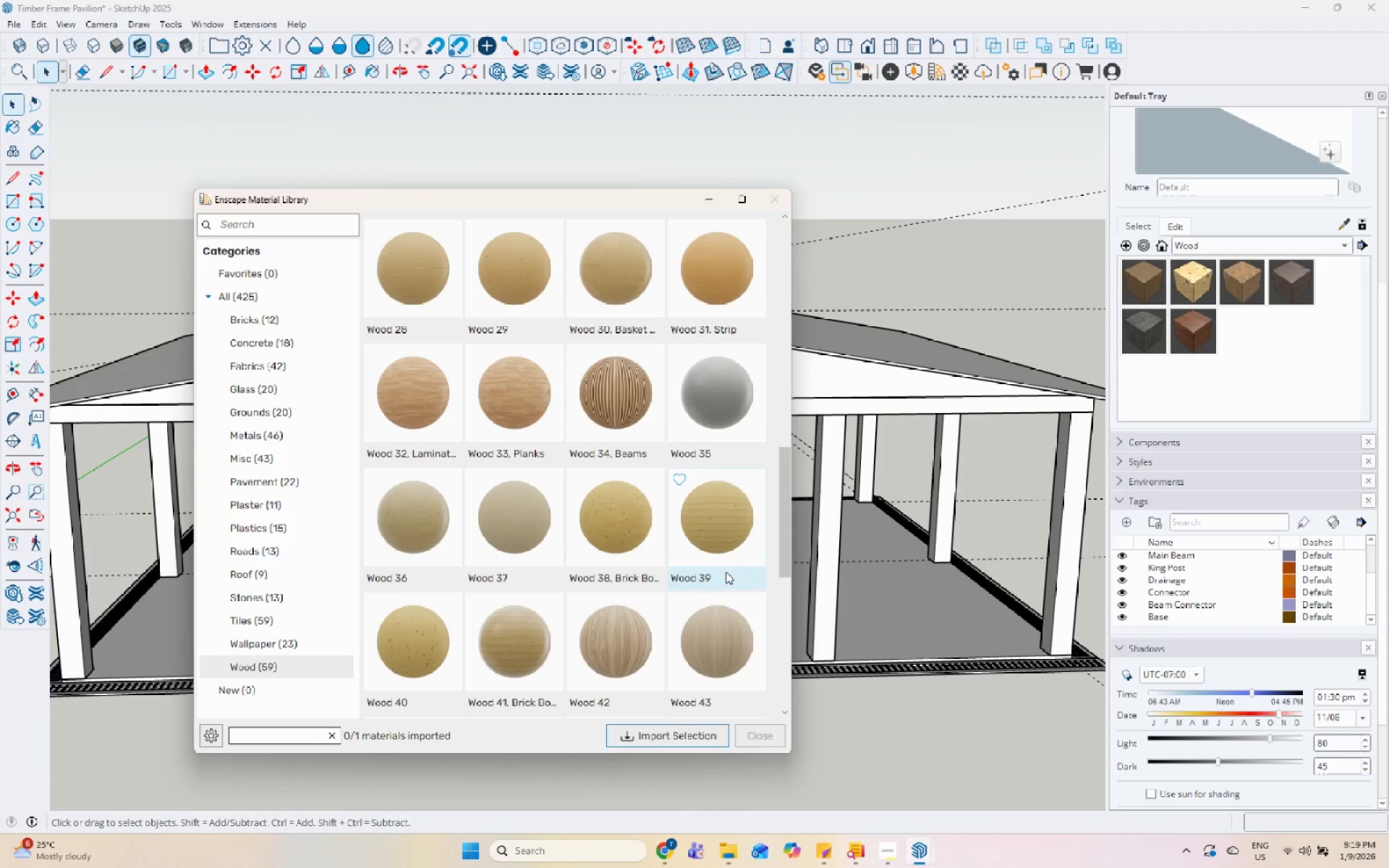 
mouse_move([689, 269])
 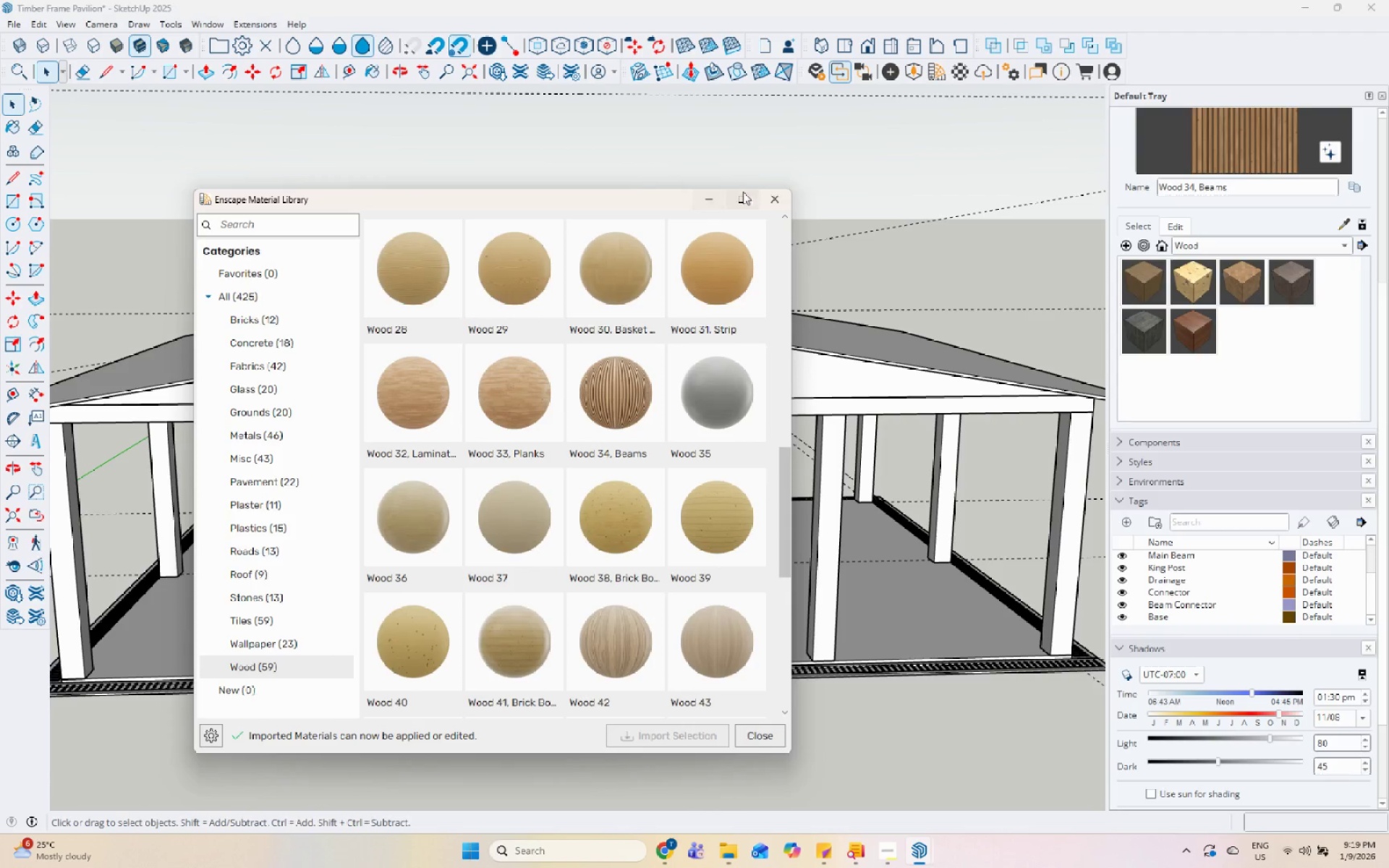 
left_click([764, 194])
 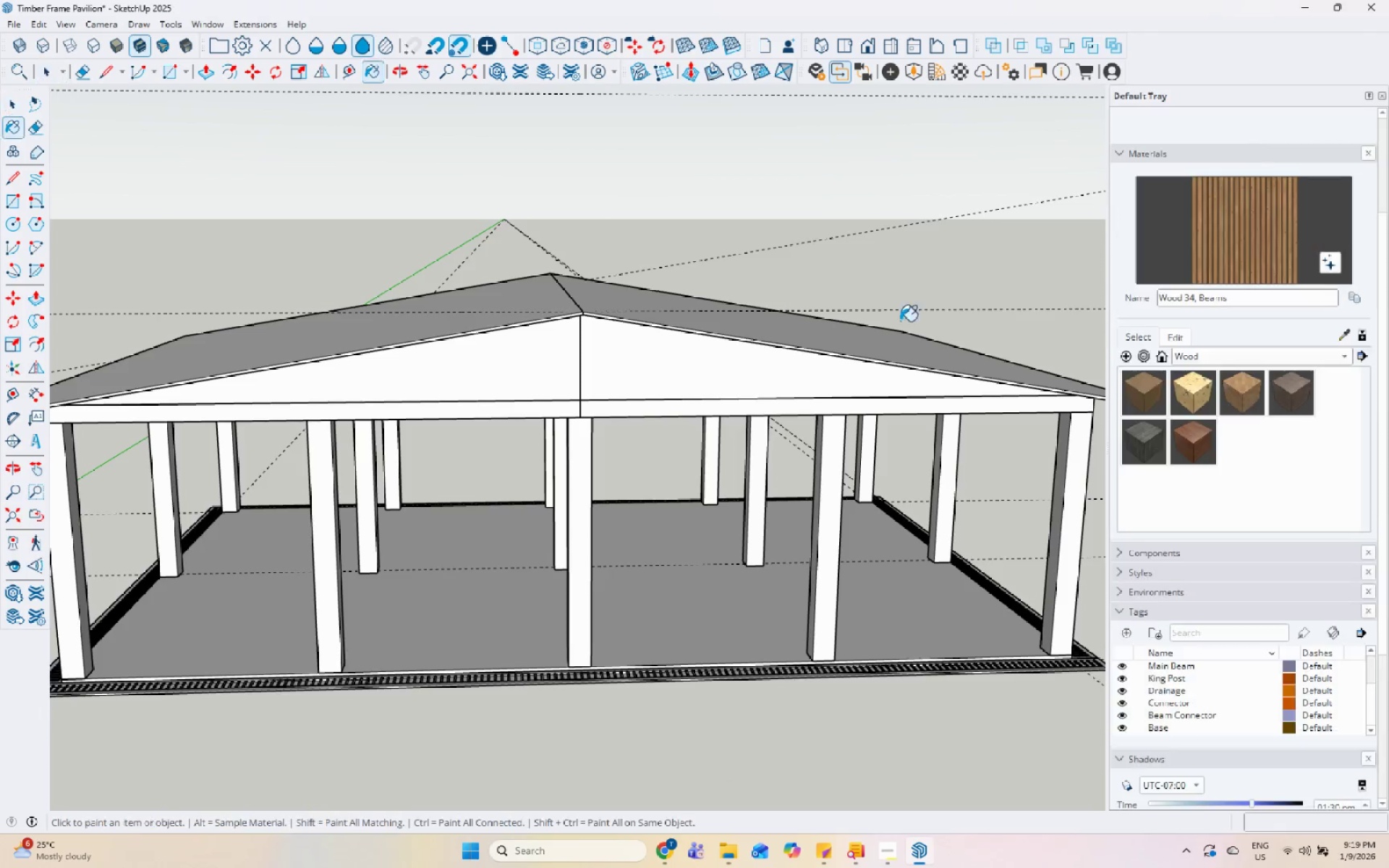 
left_click([727, 373])
 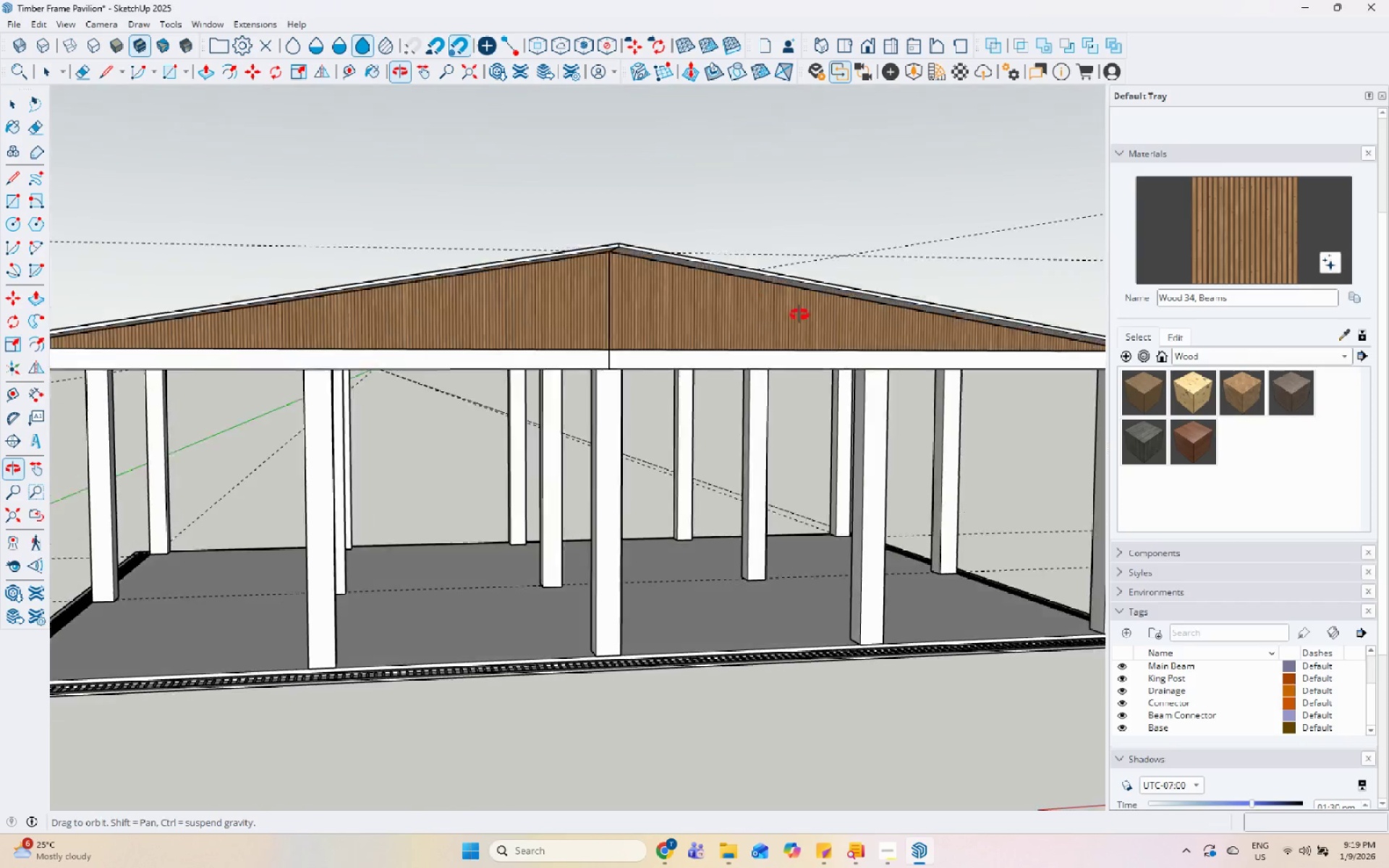 
scroll: coordinate [152, 342], scroll_direction: up, amount: 8.0
 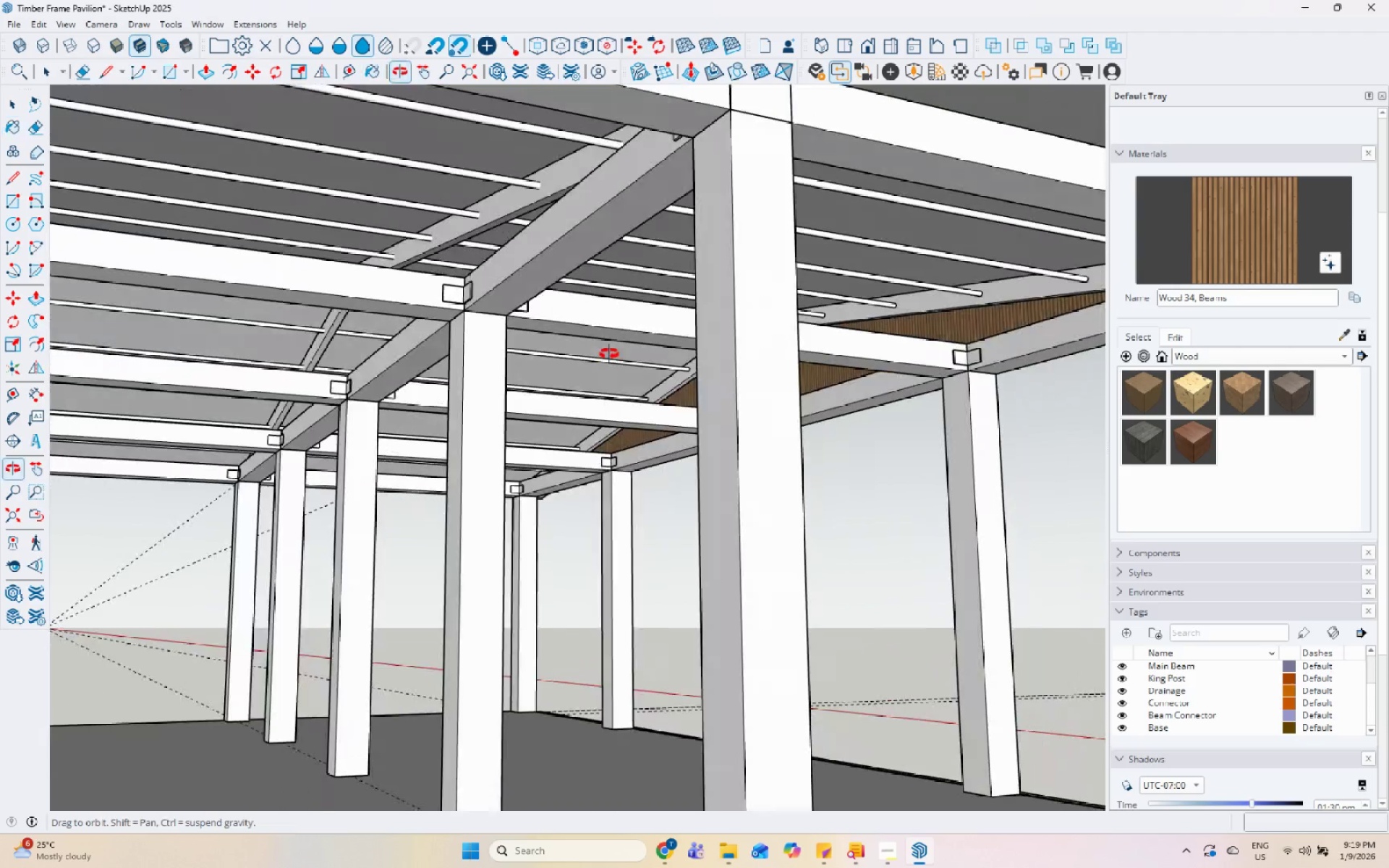 
scroll: coordinate [341, 395], scroll_direction: down, amount: 12.0
 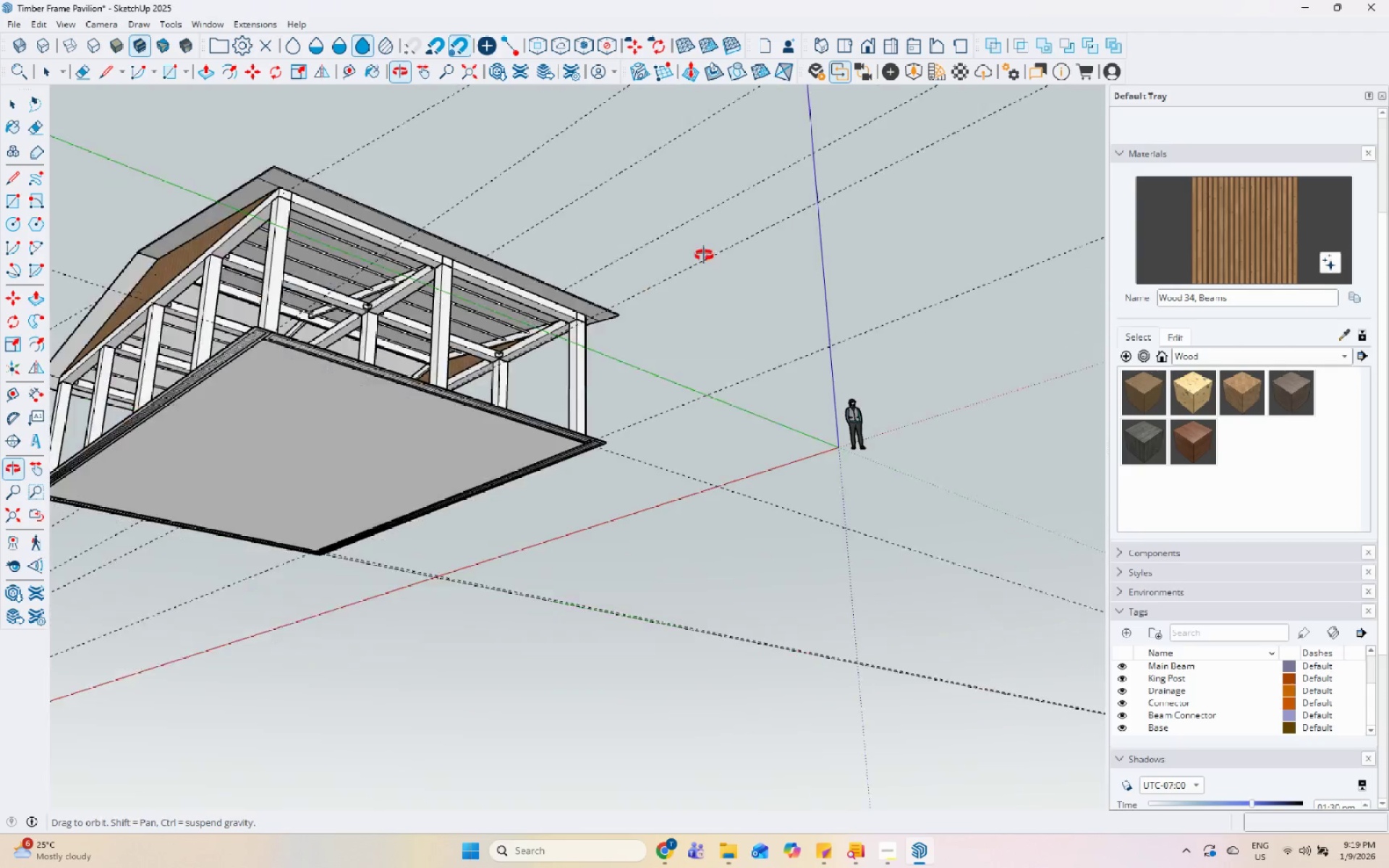 
scroll: coordinate [514, 344], scroll_direction: up, amount: 10.0
 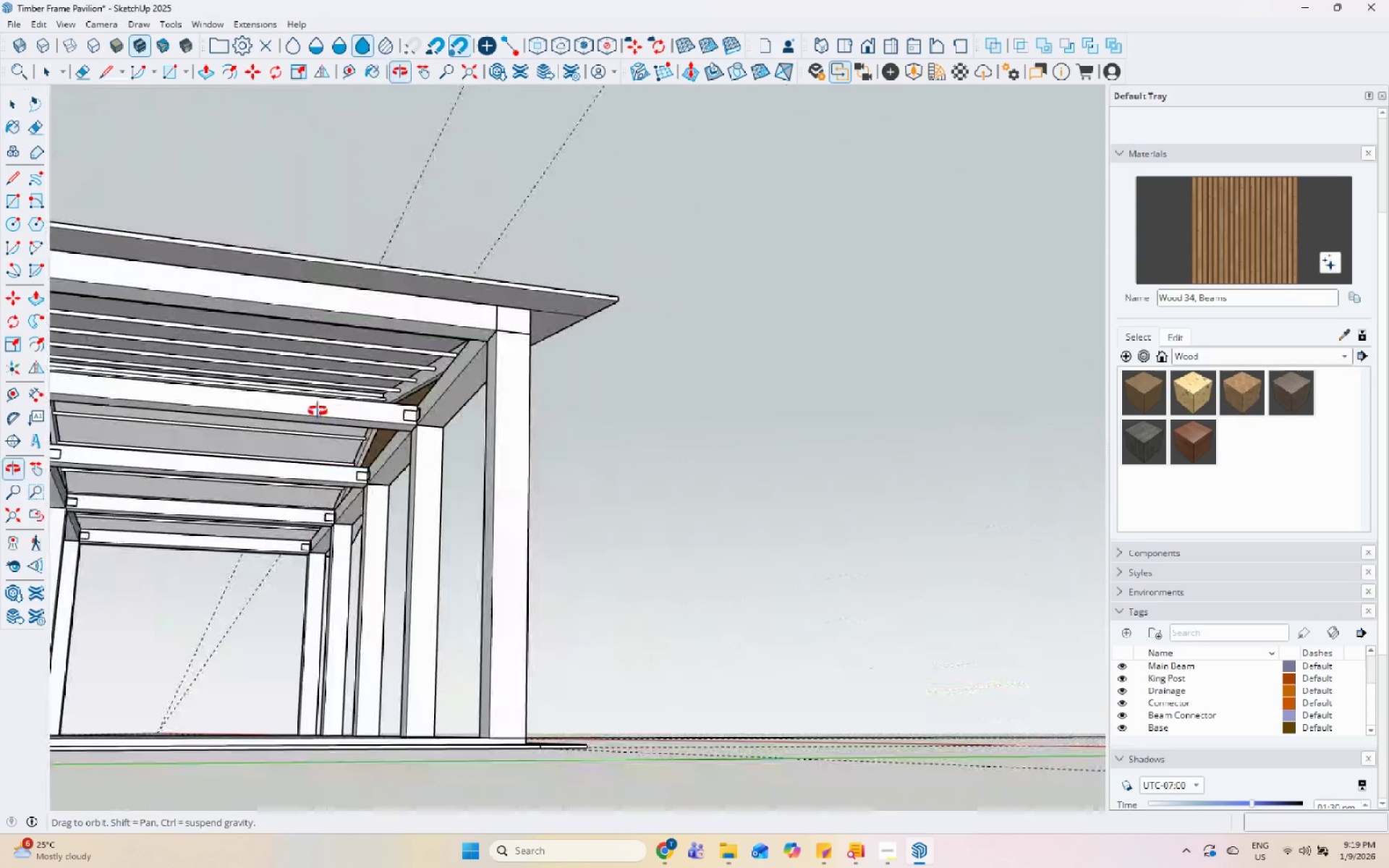 
scroll: coordinate [699, 242], scroll_direction: down, amount: 6.0
 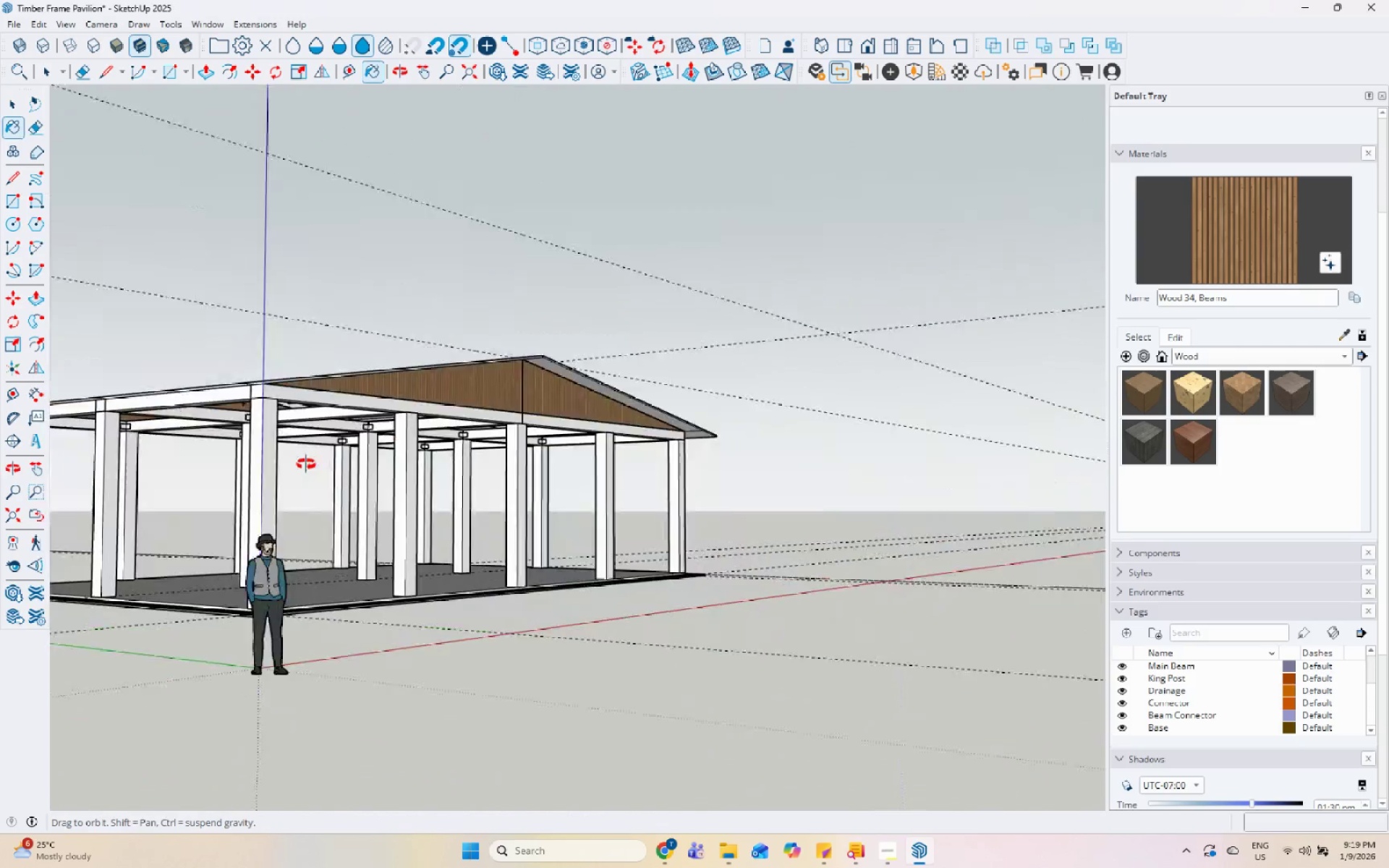 
key(Space)
 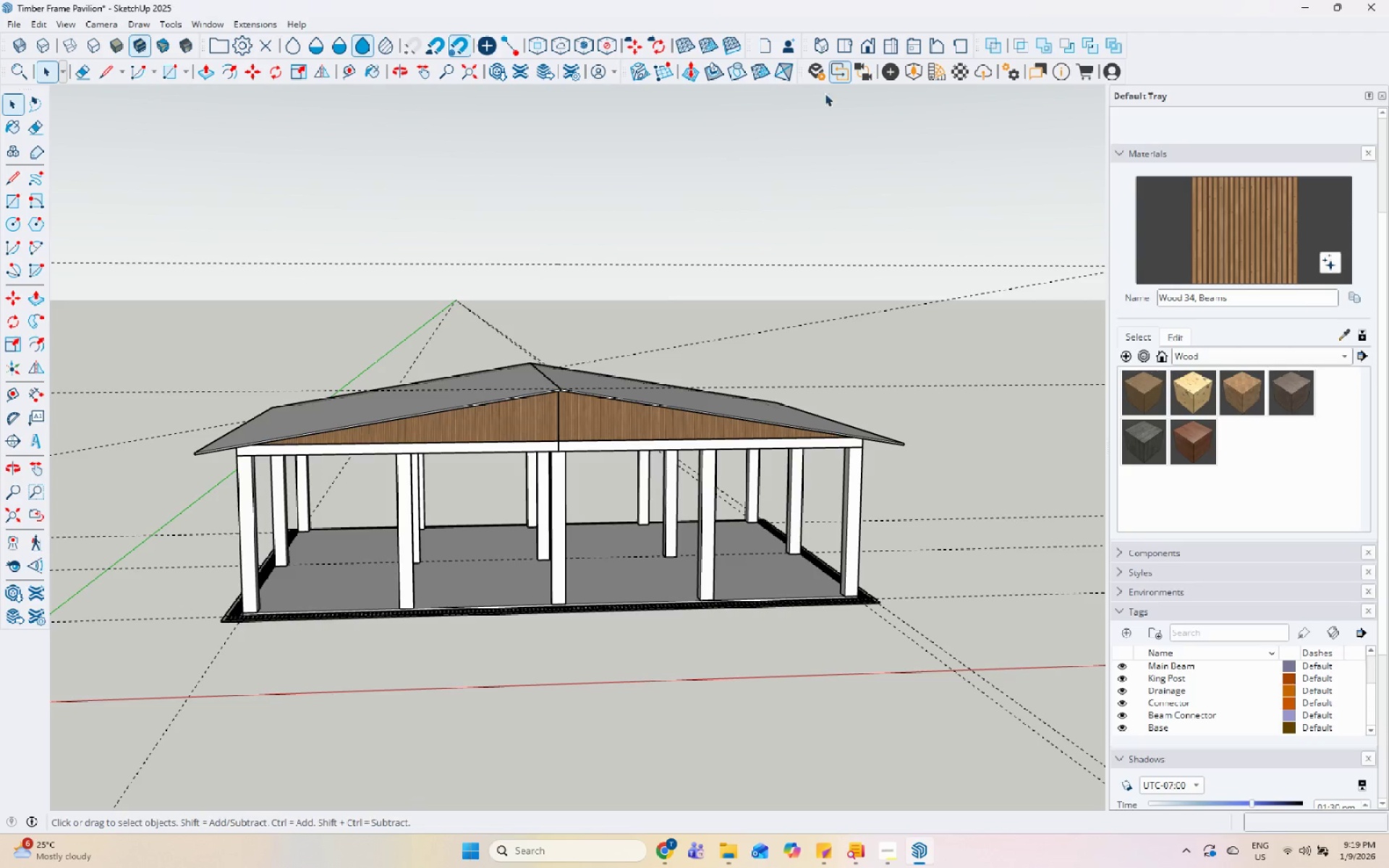 
scroll: coordinate [791, 415], scroll_direction: down, amount: 1.0
 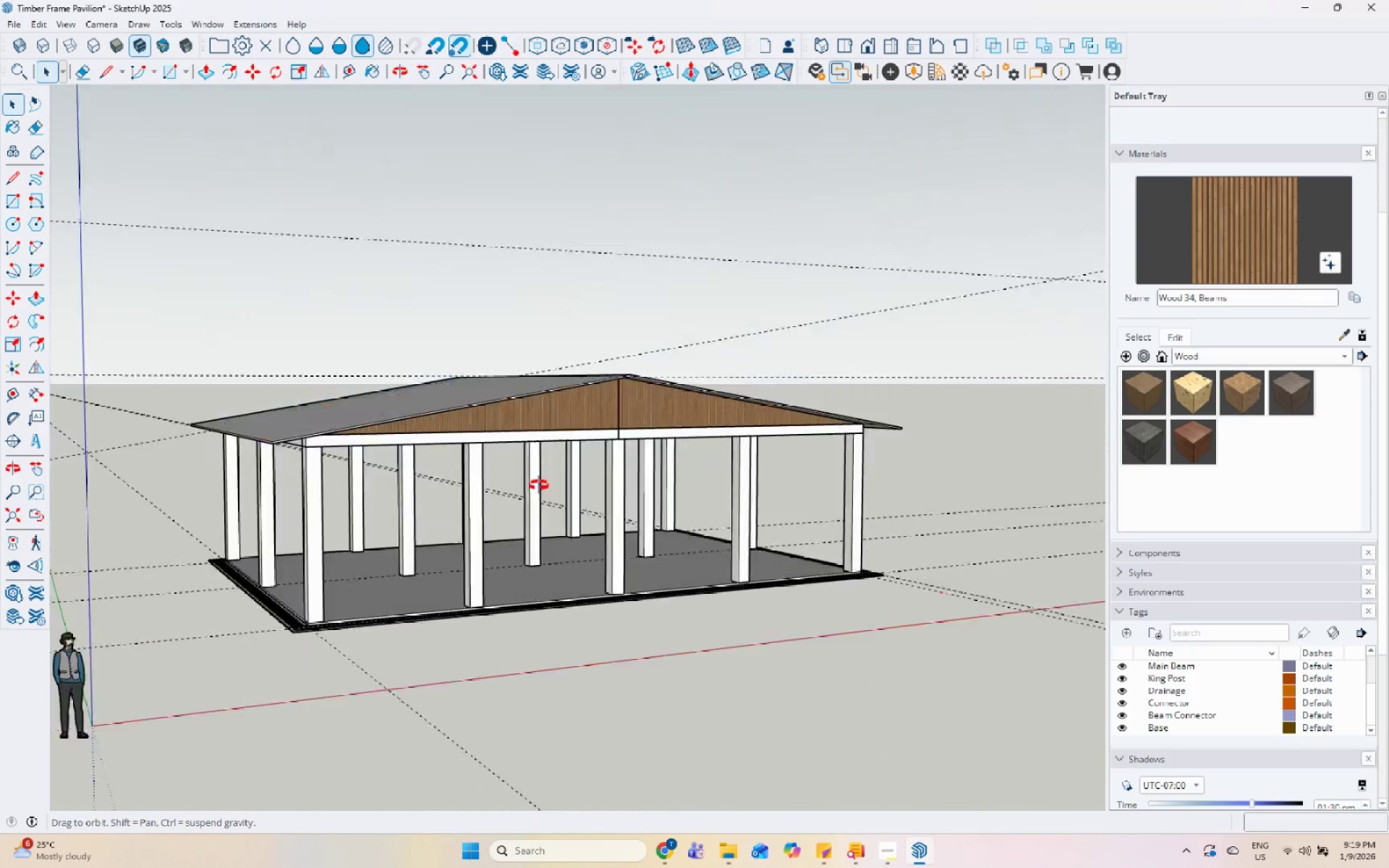 
left_click([954, 74])
 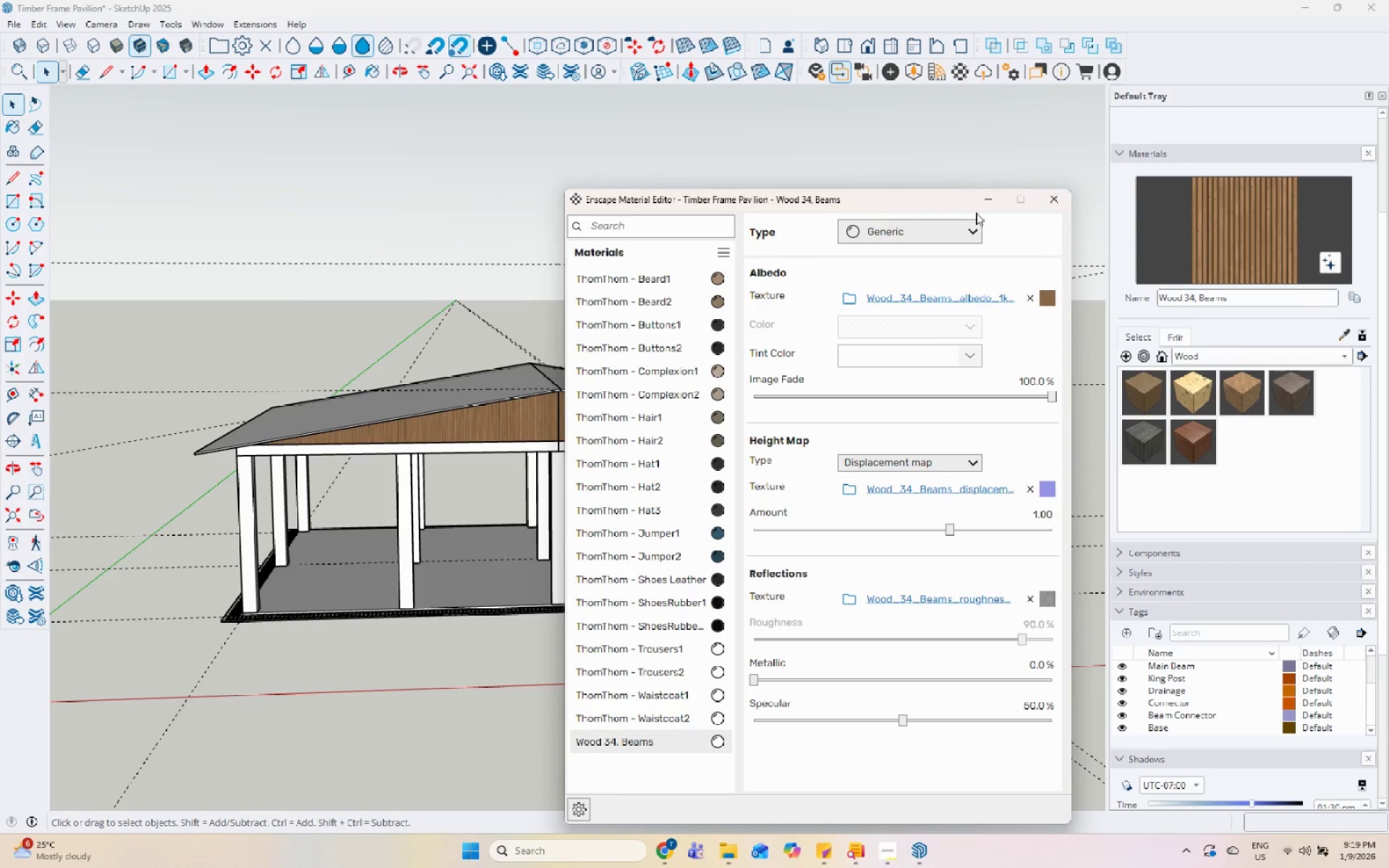 
left_click([1045, 203])
 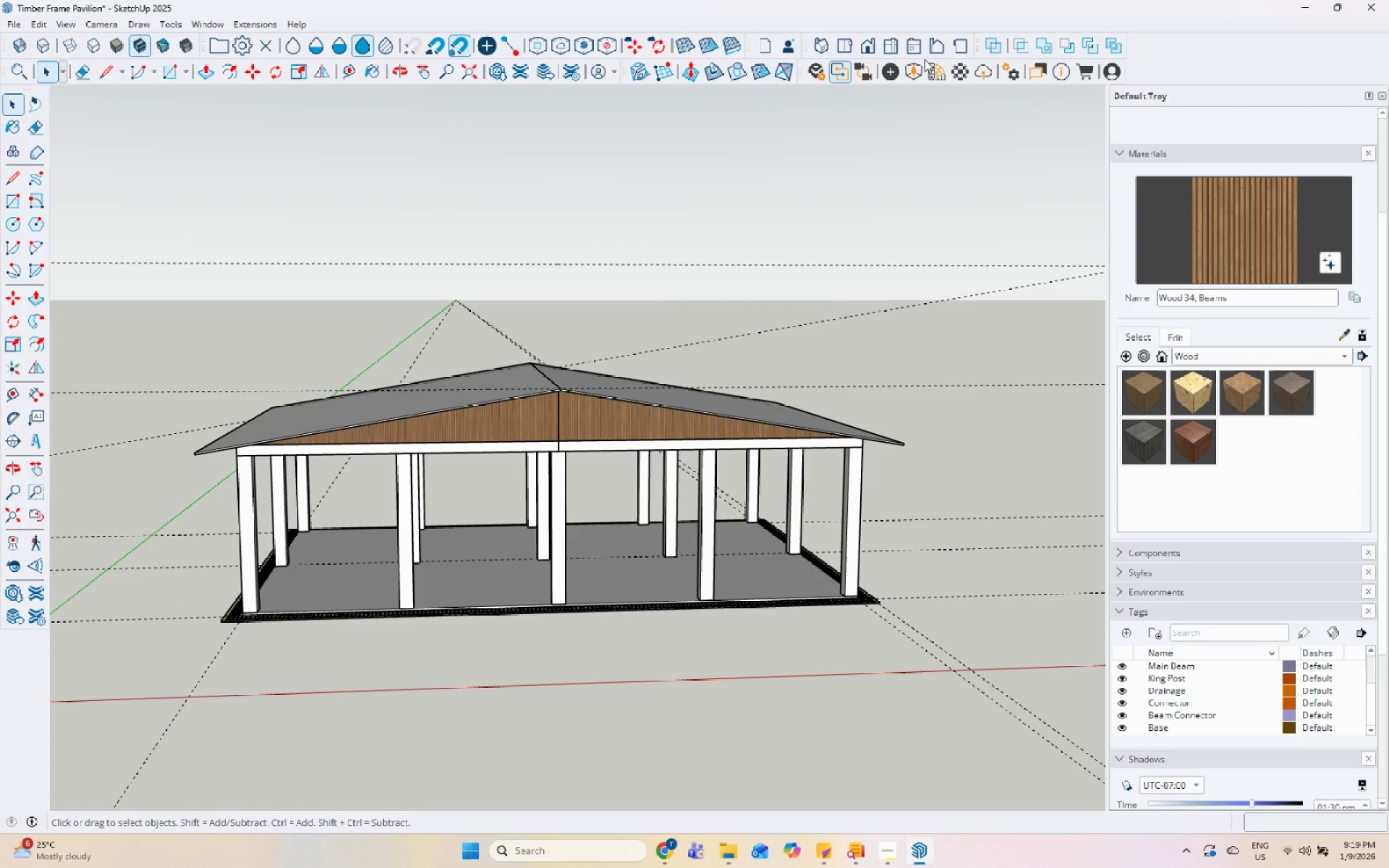 
left_click([935, 69])
 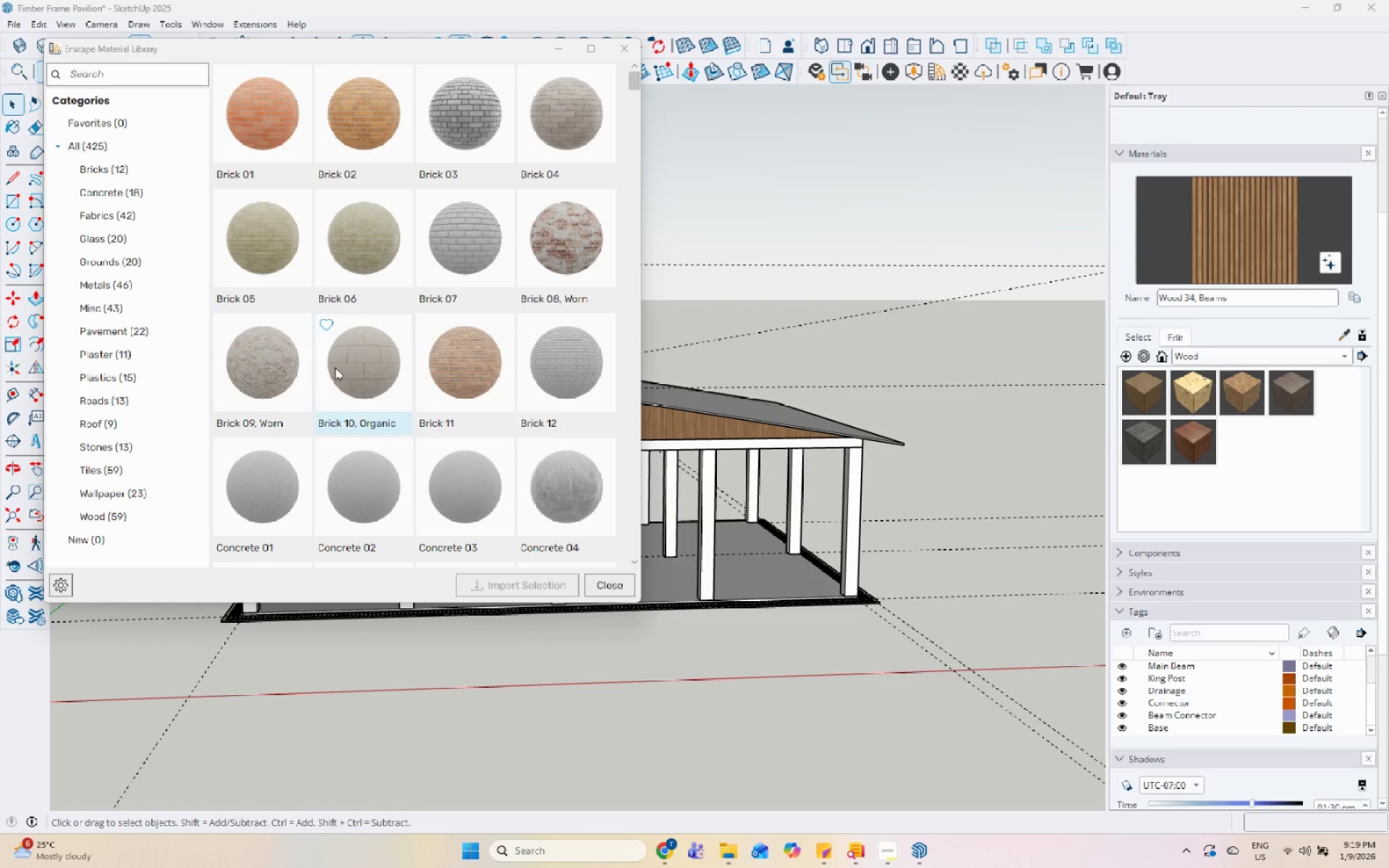 
left_click([143, 519])
 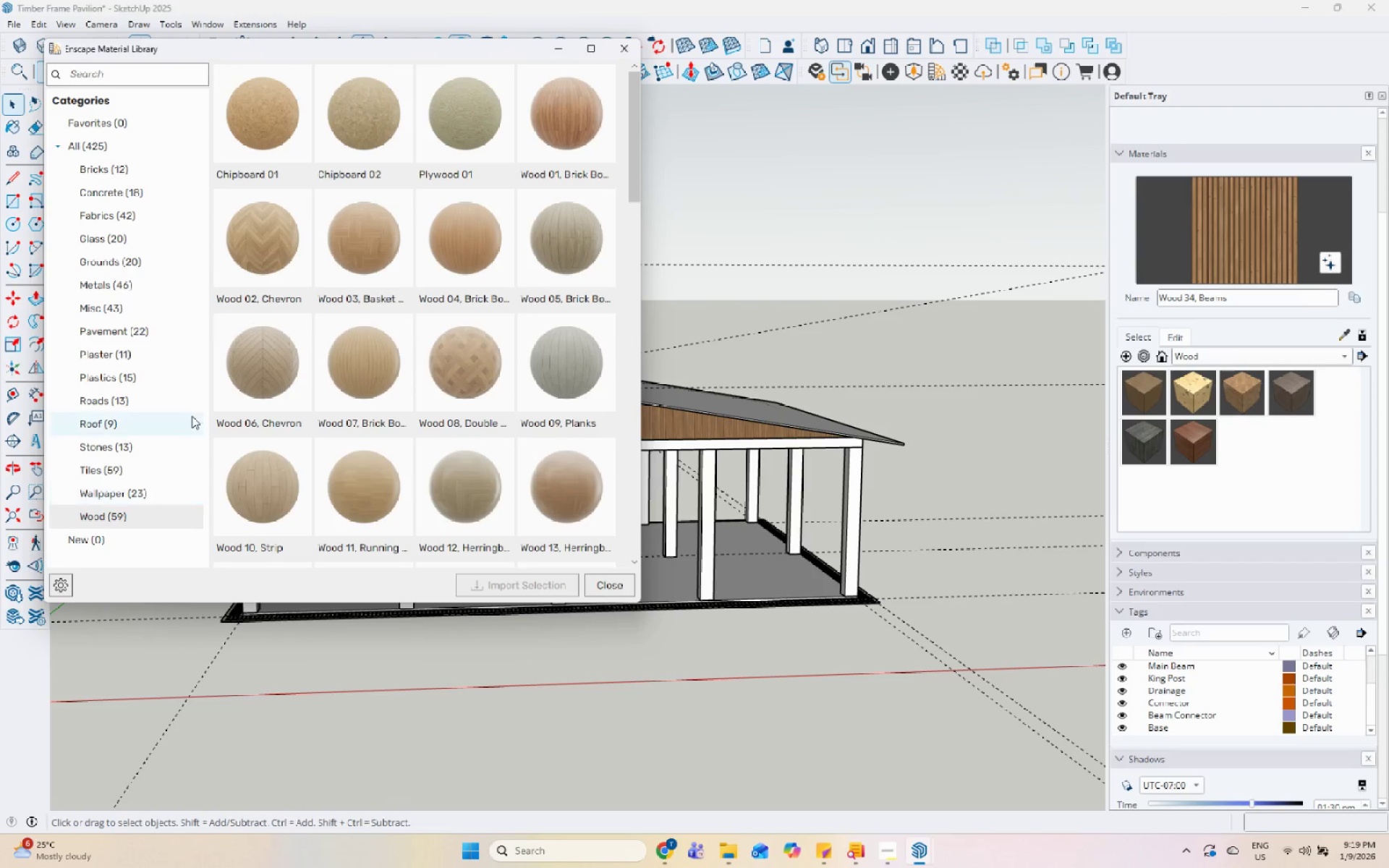 
scroll: coordinate [412, 378], scroll_direction: down, amount: 7.0
 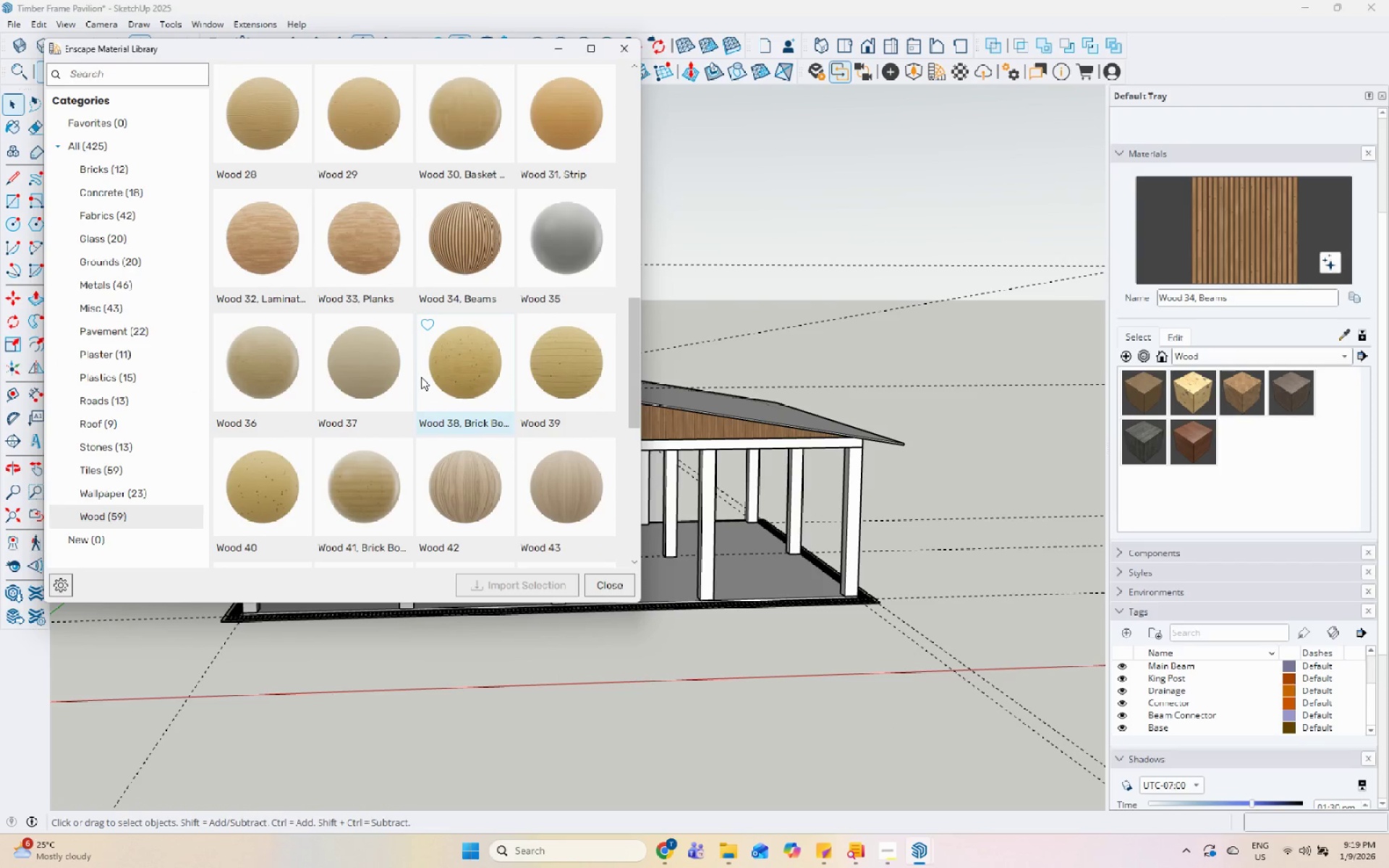 
scroll: coordinate [397, 135], scroll_direction: up, amount: 2.0
 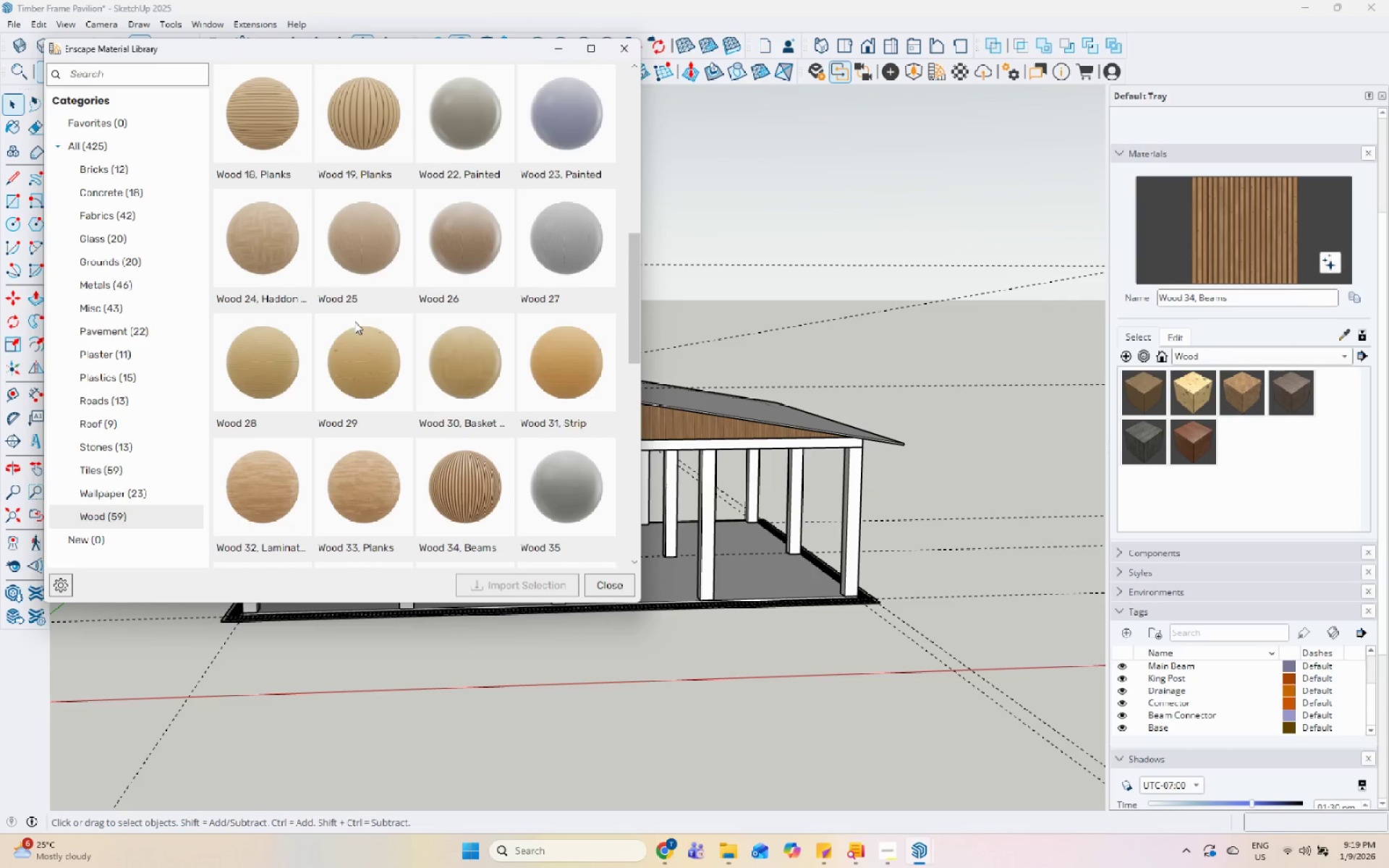 
left_click([372, 227])
 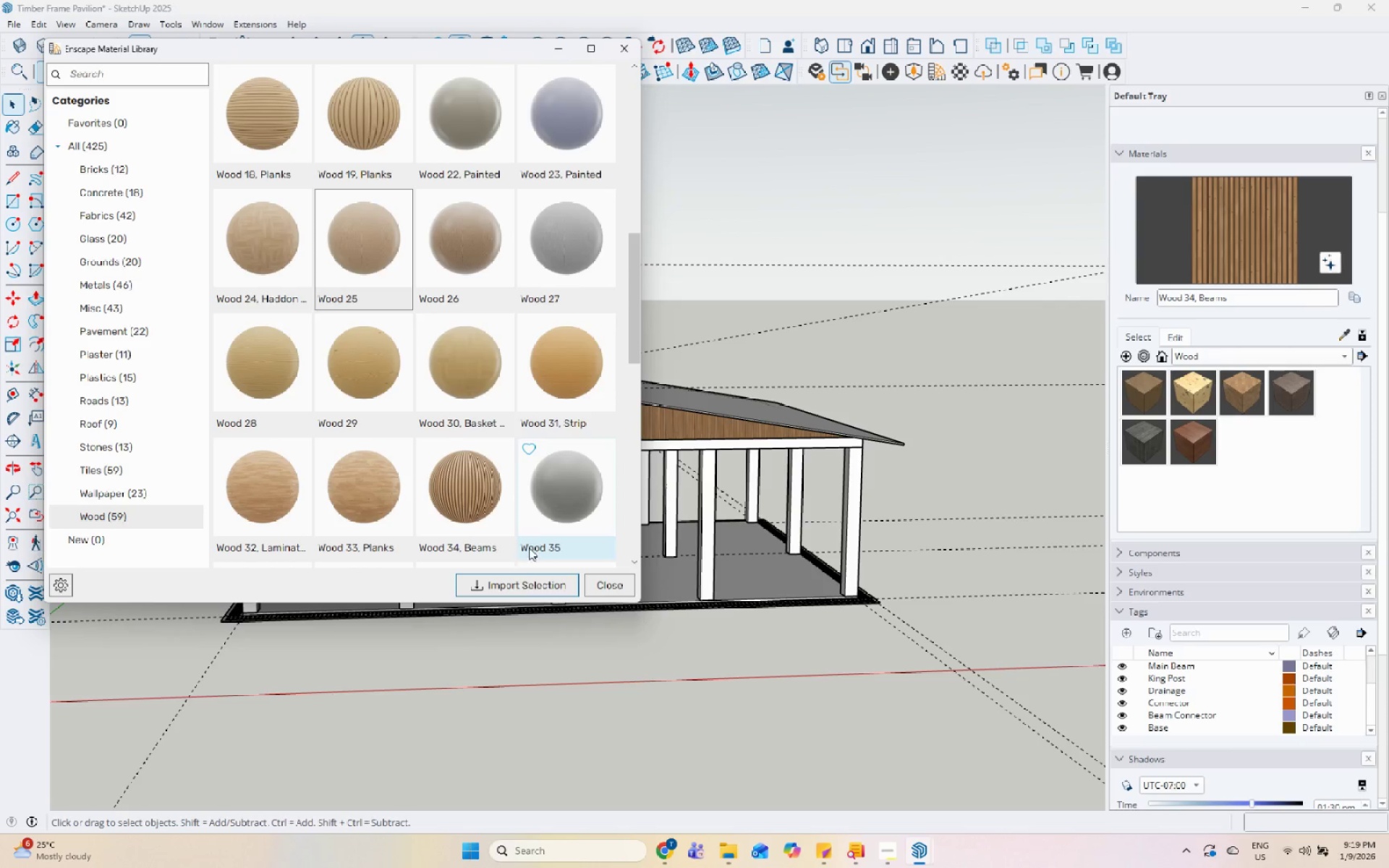 
left_click([529, 582])
 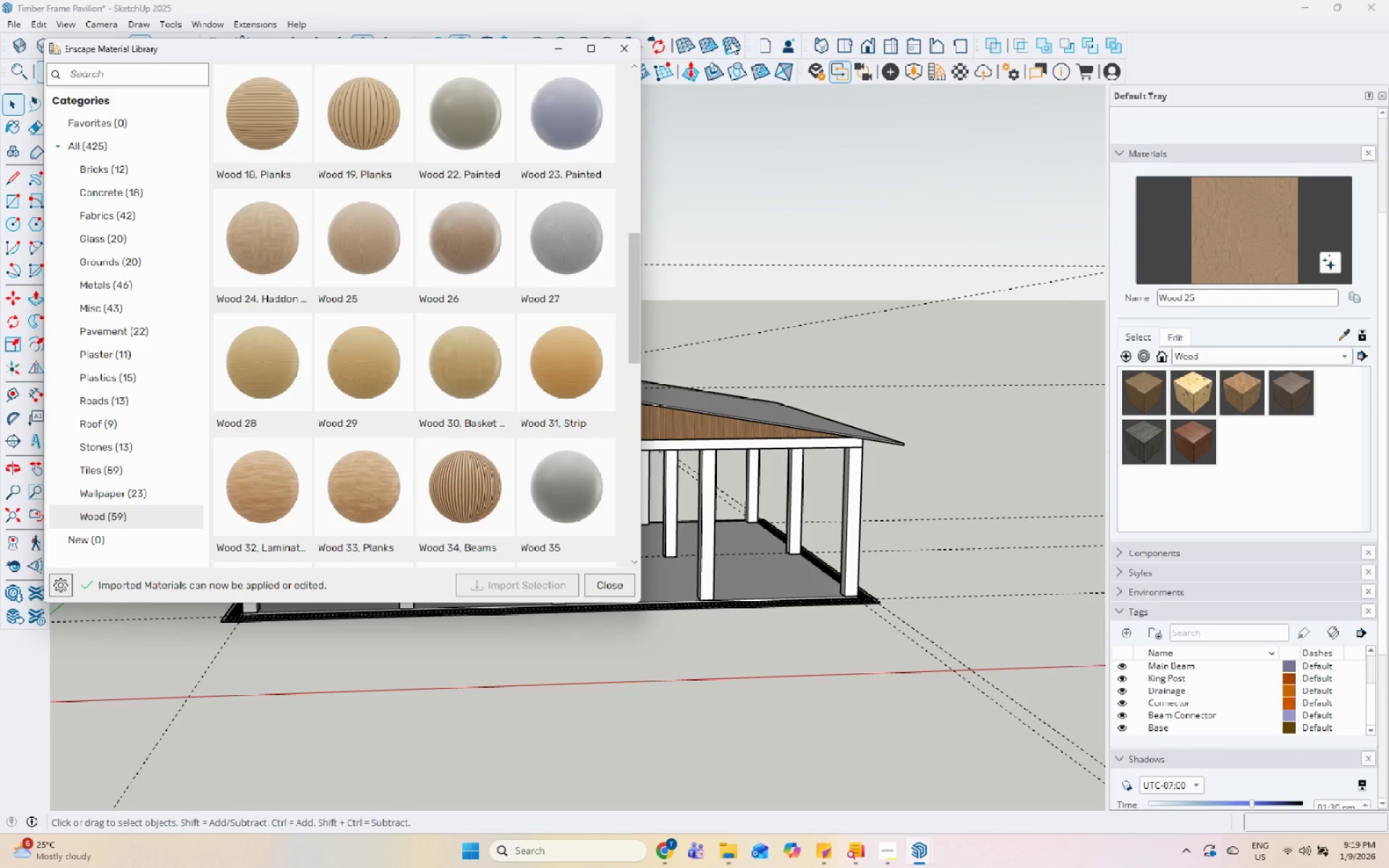 
left_click([632, 48])
 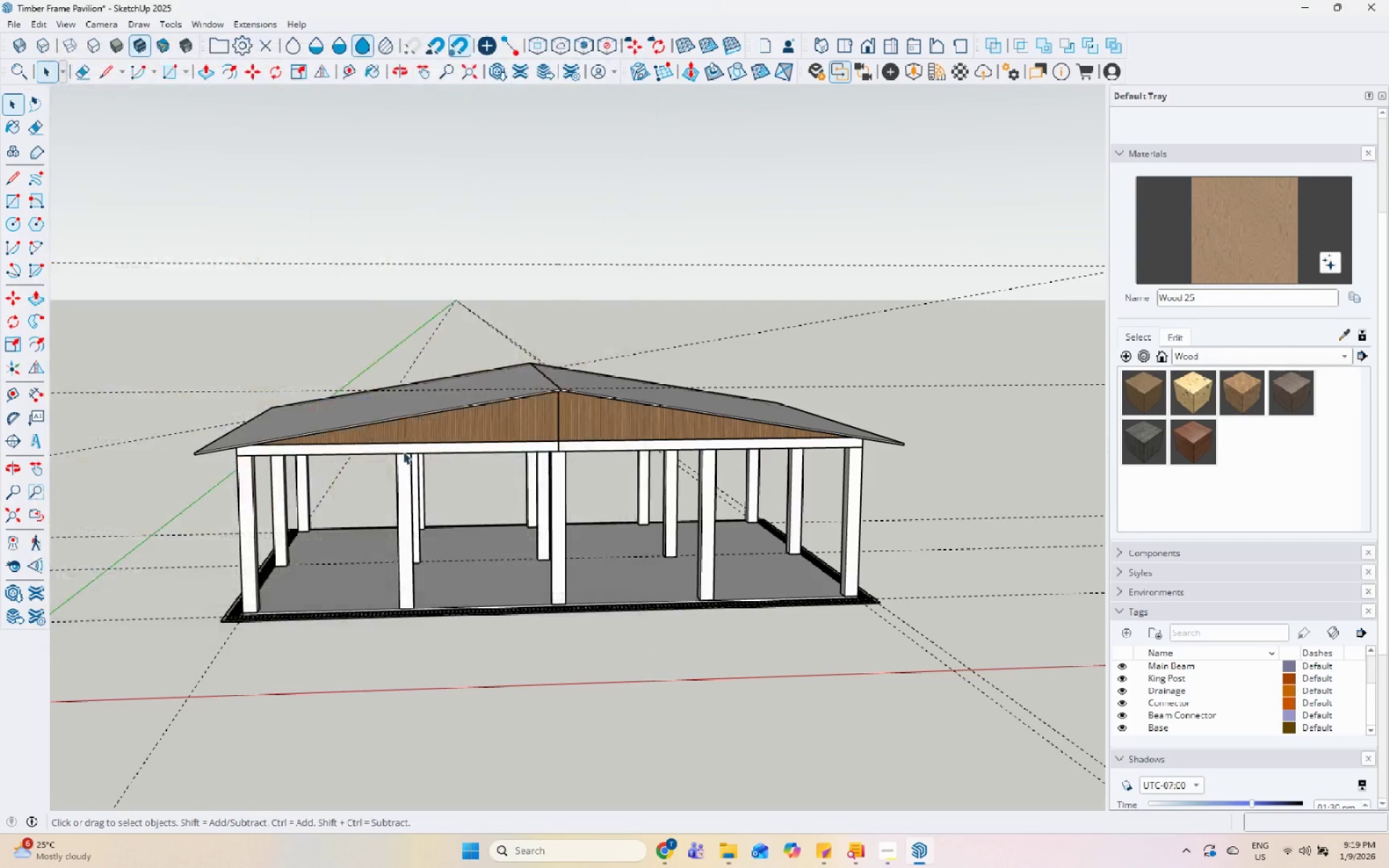 
left_click([1231, 237])
 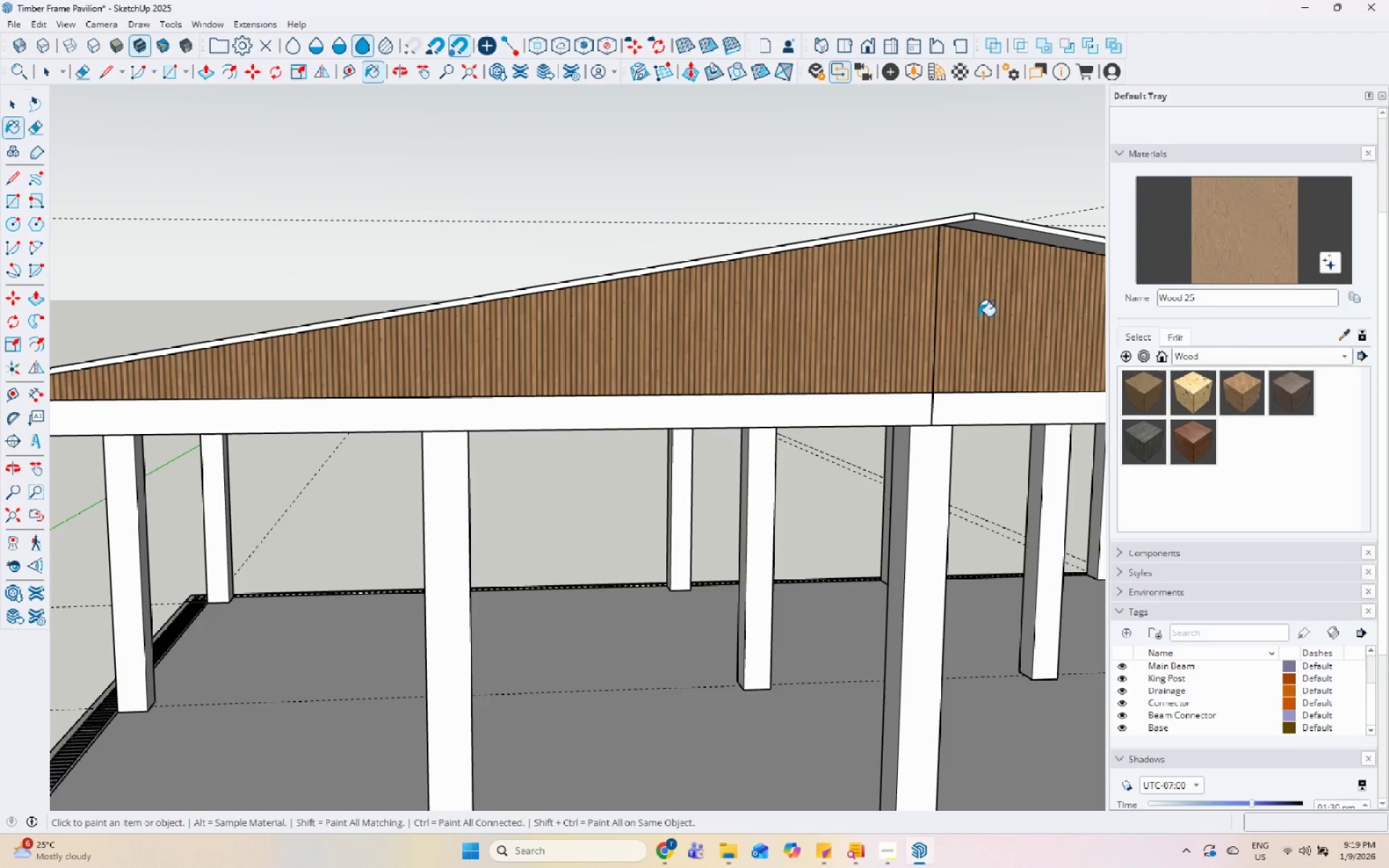 
scroll: coordinate [381, 465], scroll_direction: up, amount: 10.0
 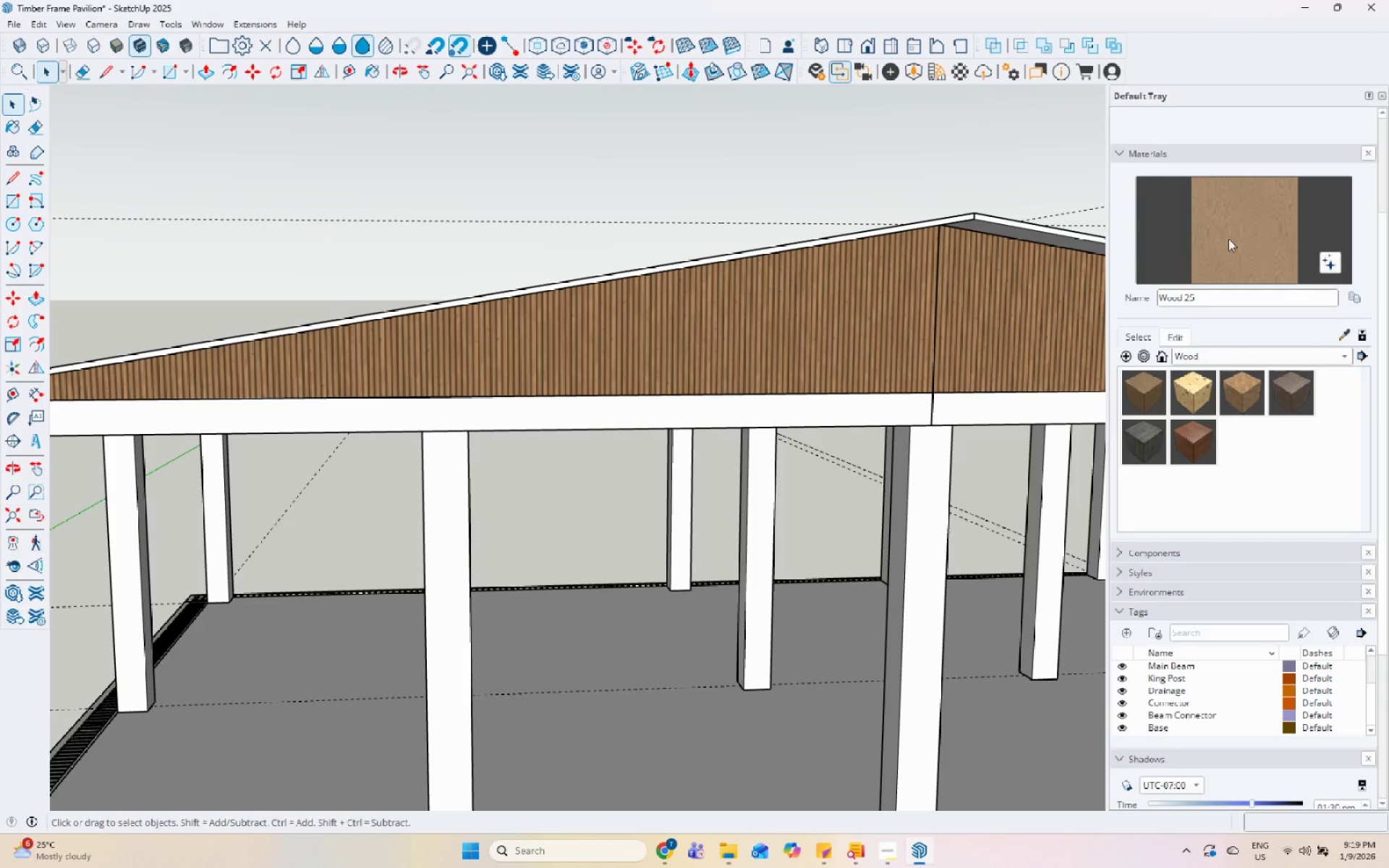 
left_click([721, 404])
 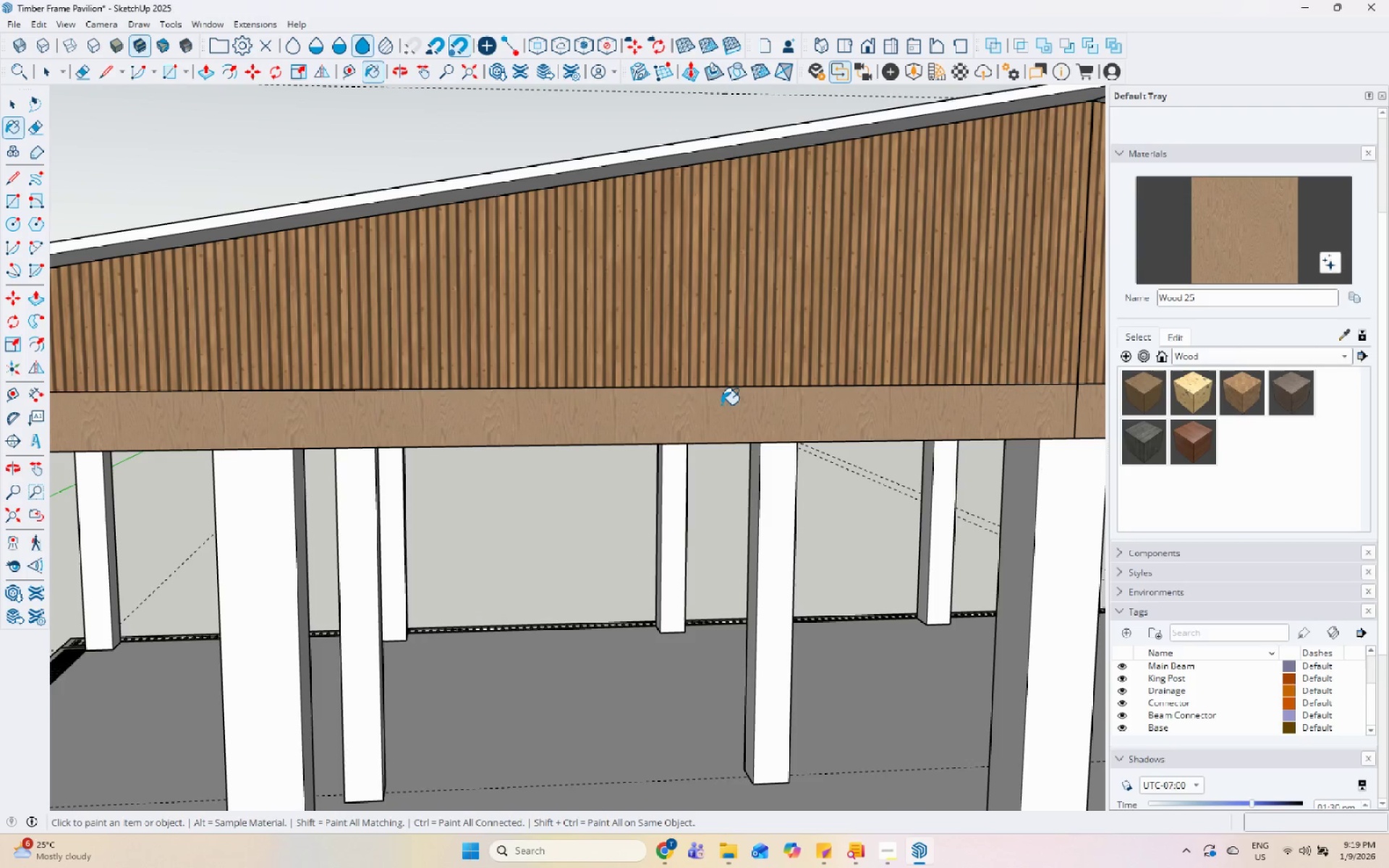 
scroll: coordinate [713, 407], scroll_direction: up, amount: 5.0
 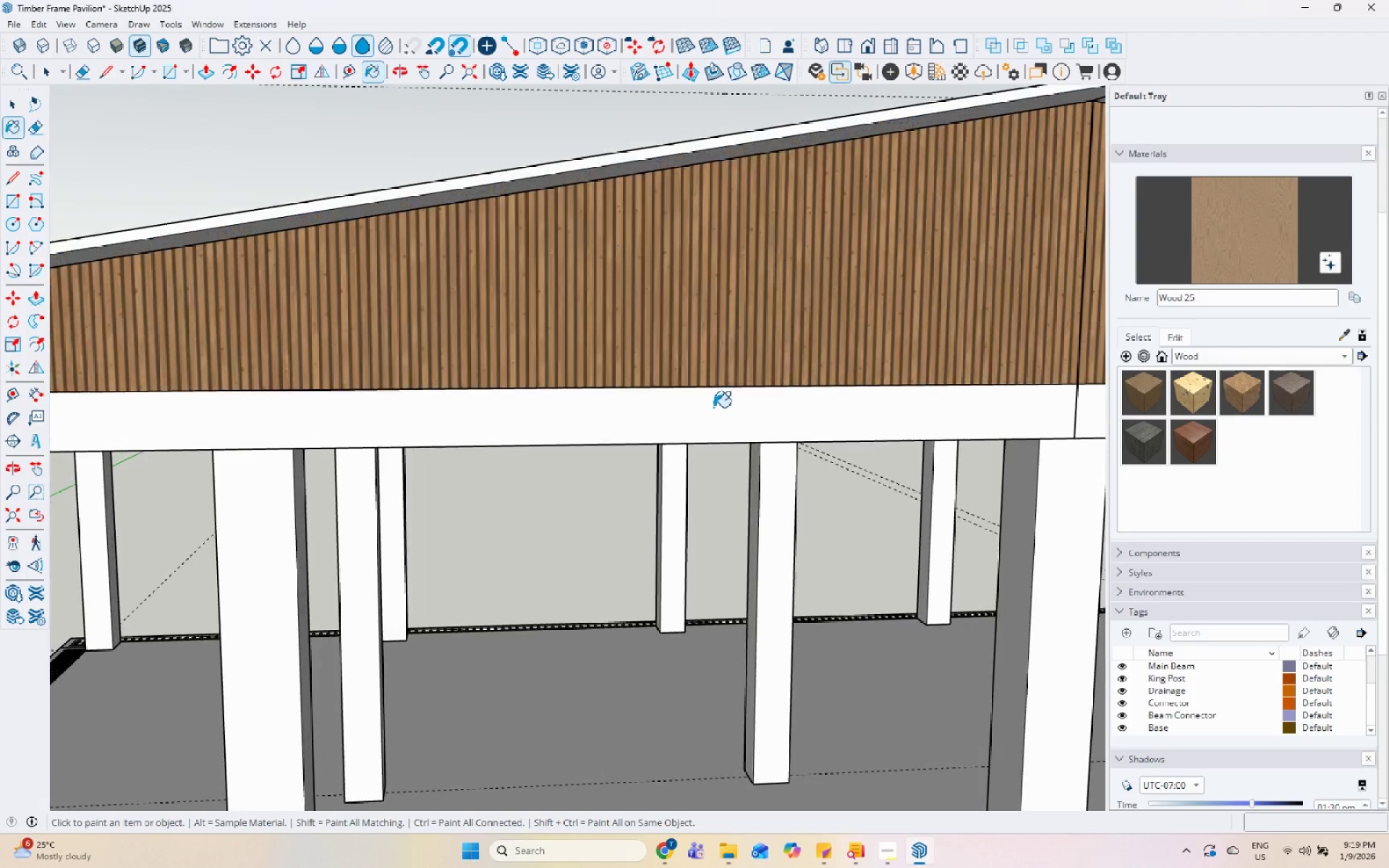 
scroll: coordinate [589, 439], scroll_direction: down, amount: 8.0
 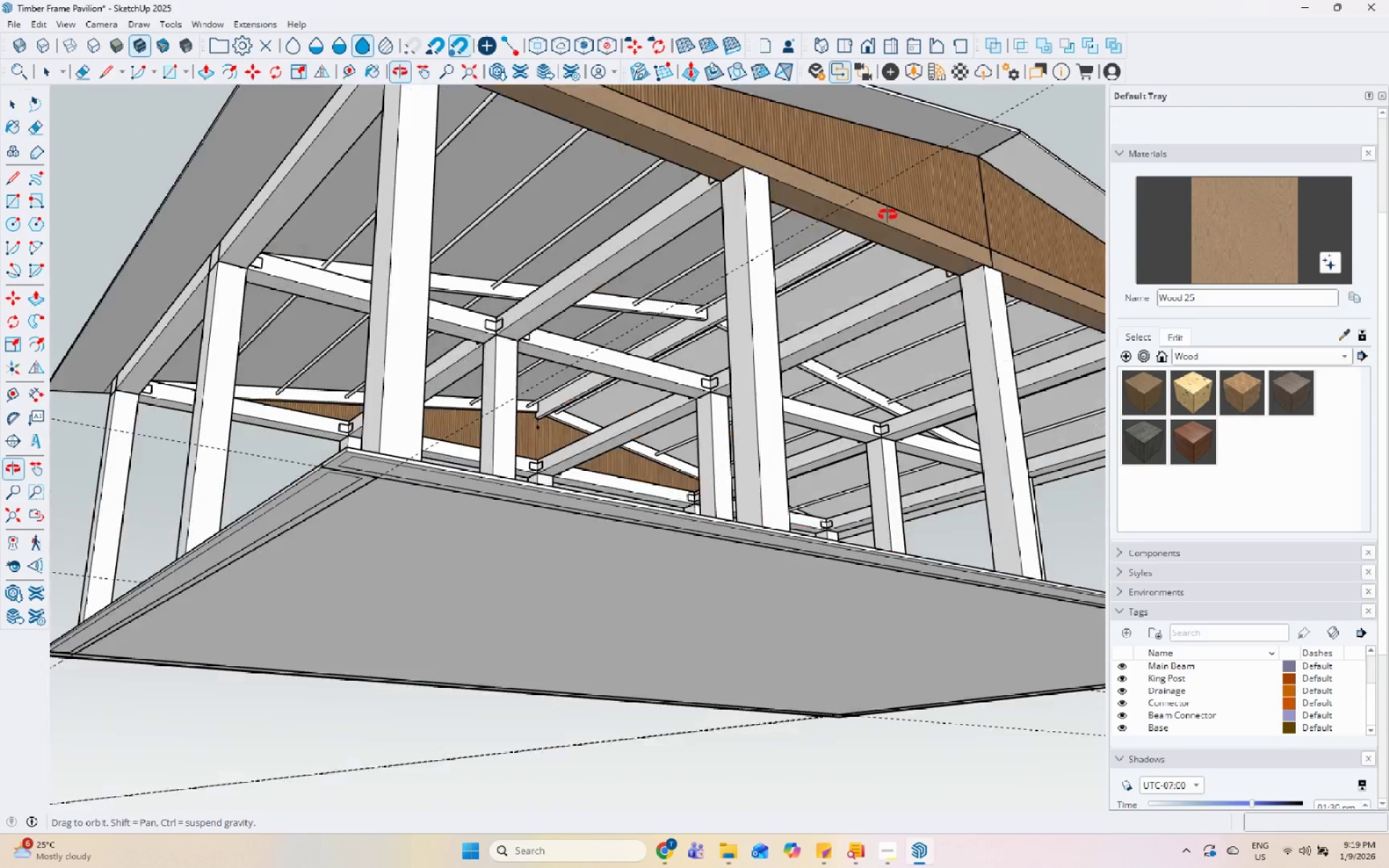 
scroll: coordinate [885, 232], scroll_direction: up, amount: 1.0
 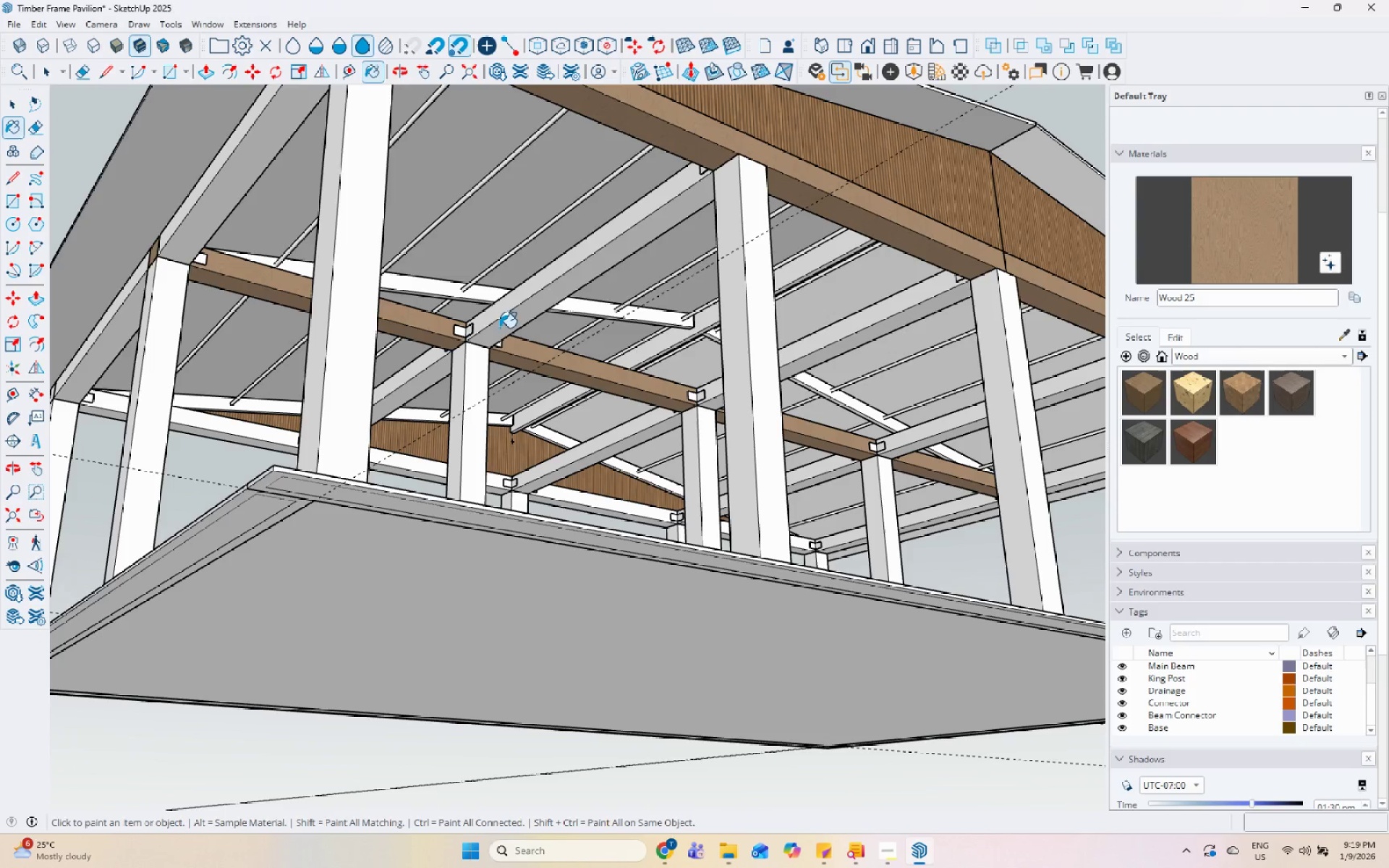 
double_click([453, 416])
 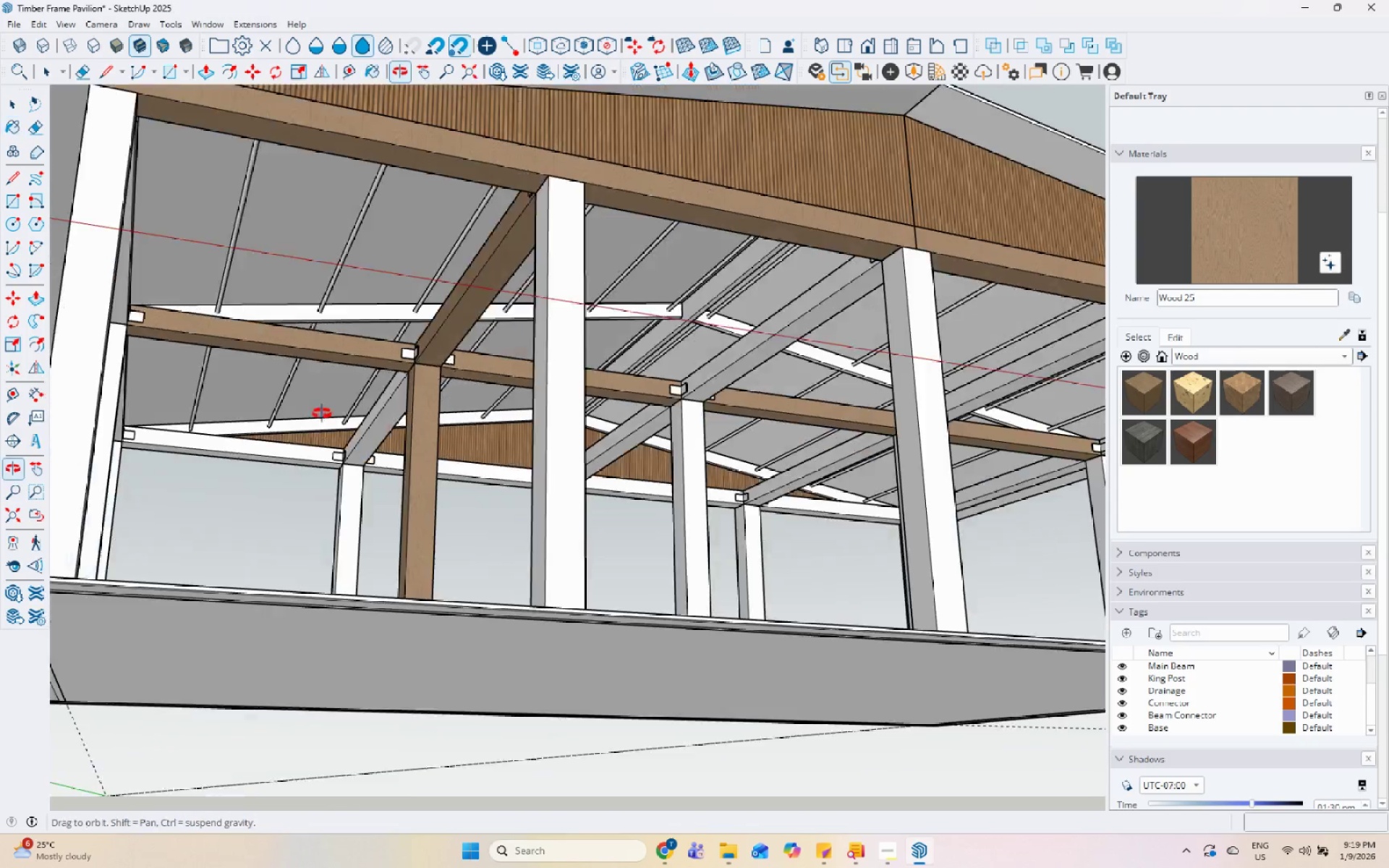 
scroll: coordinate [316, 415], scroll_direction: up, amount: 5.0
 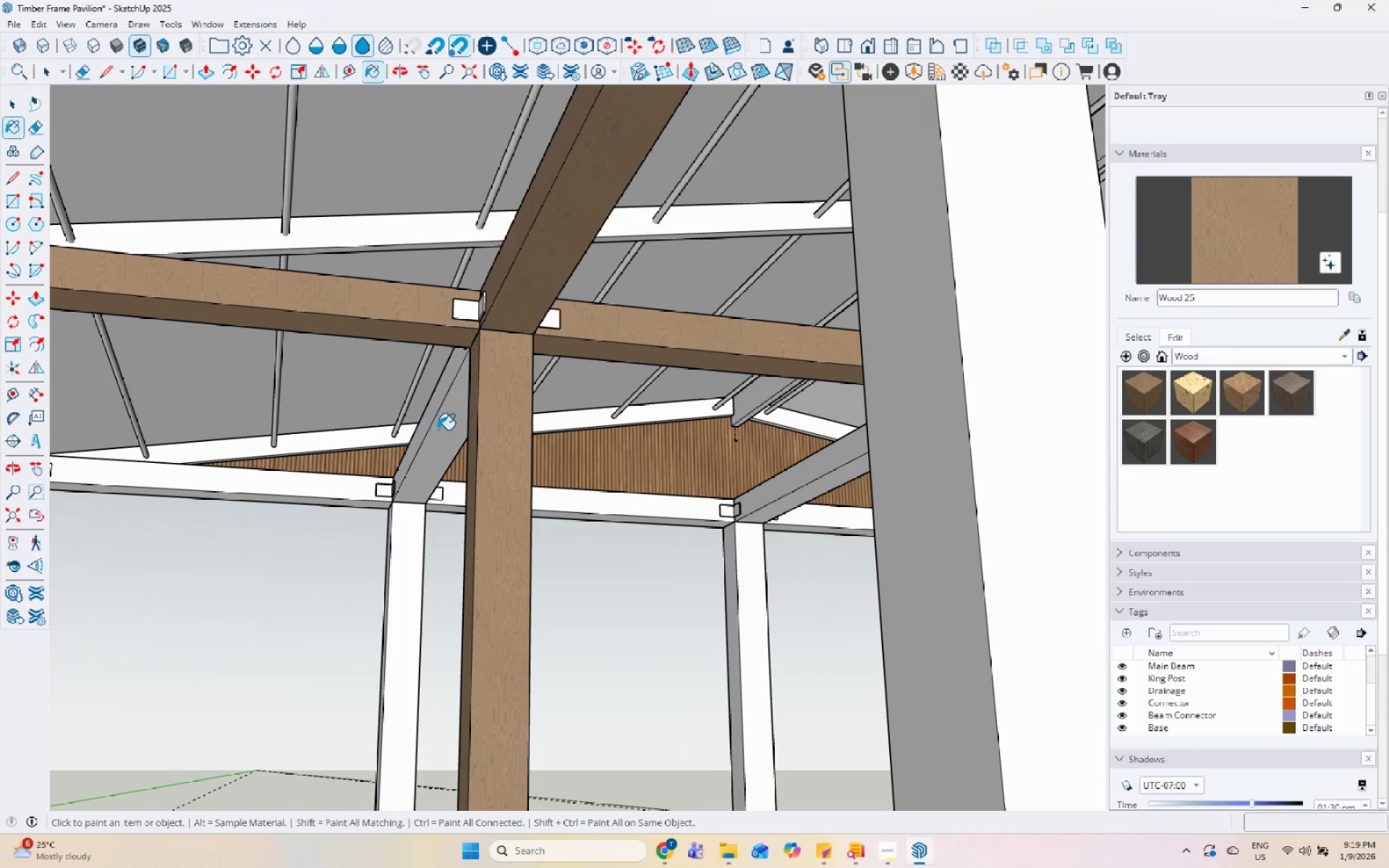 
left_click([421, 480])
 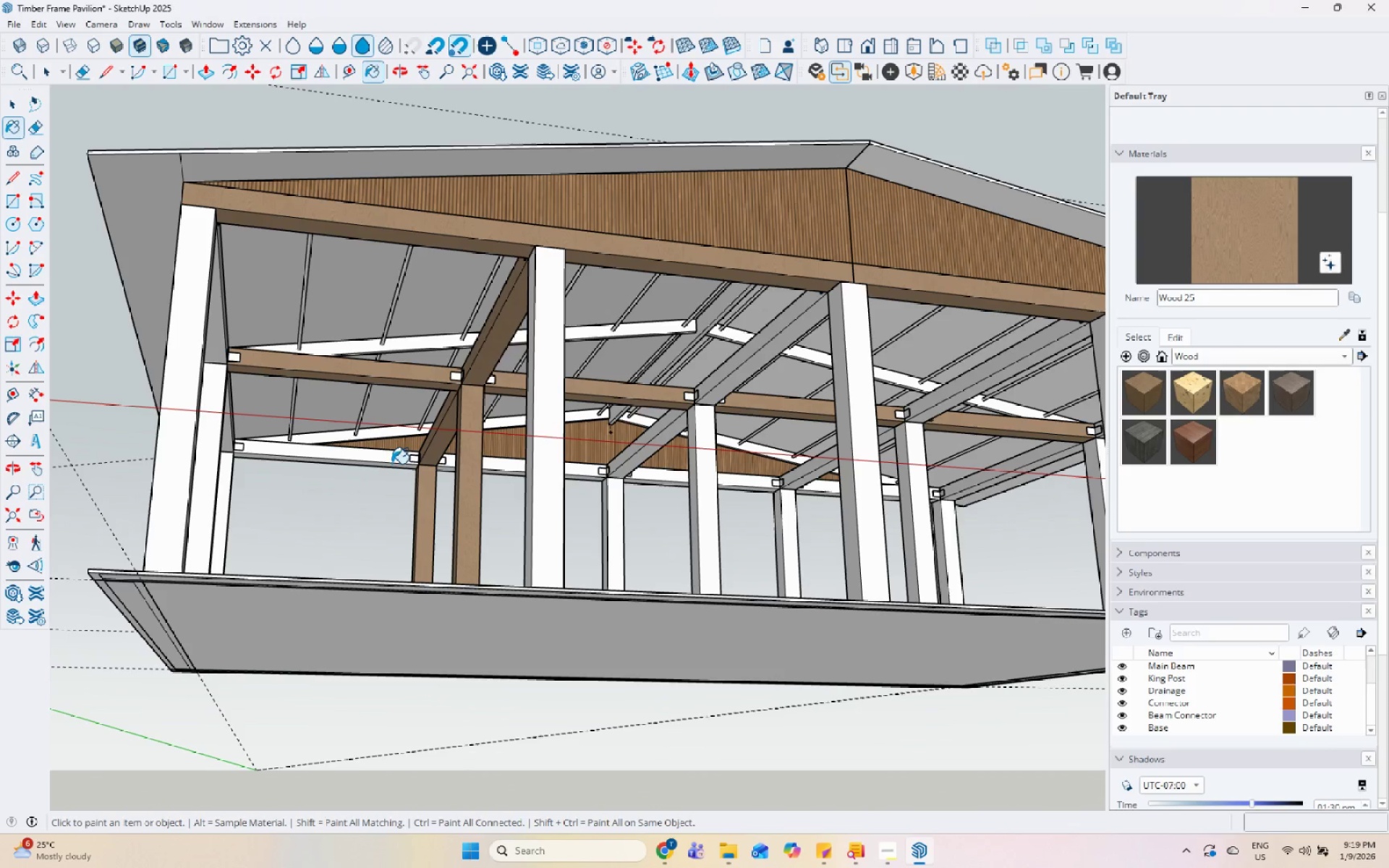 
scroll: coordinate [448, 423], scroll_direction: down, amount: 8.0
 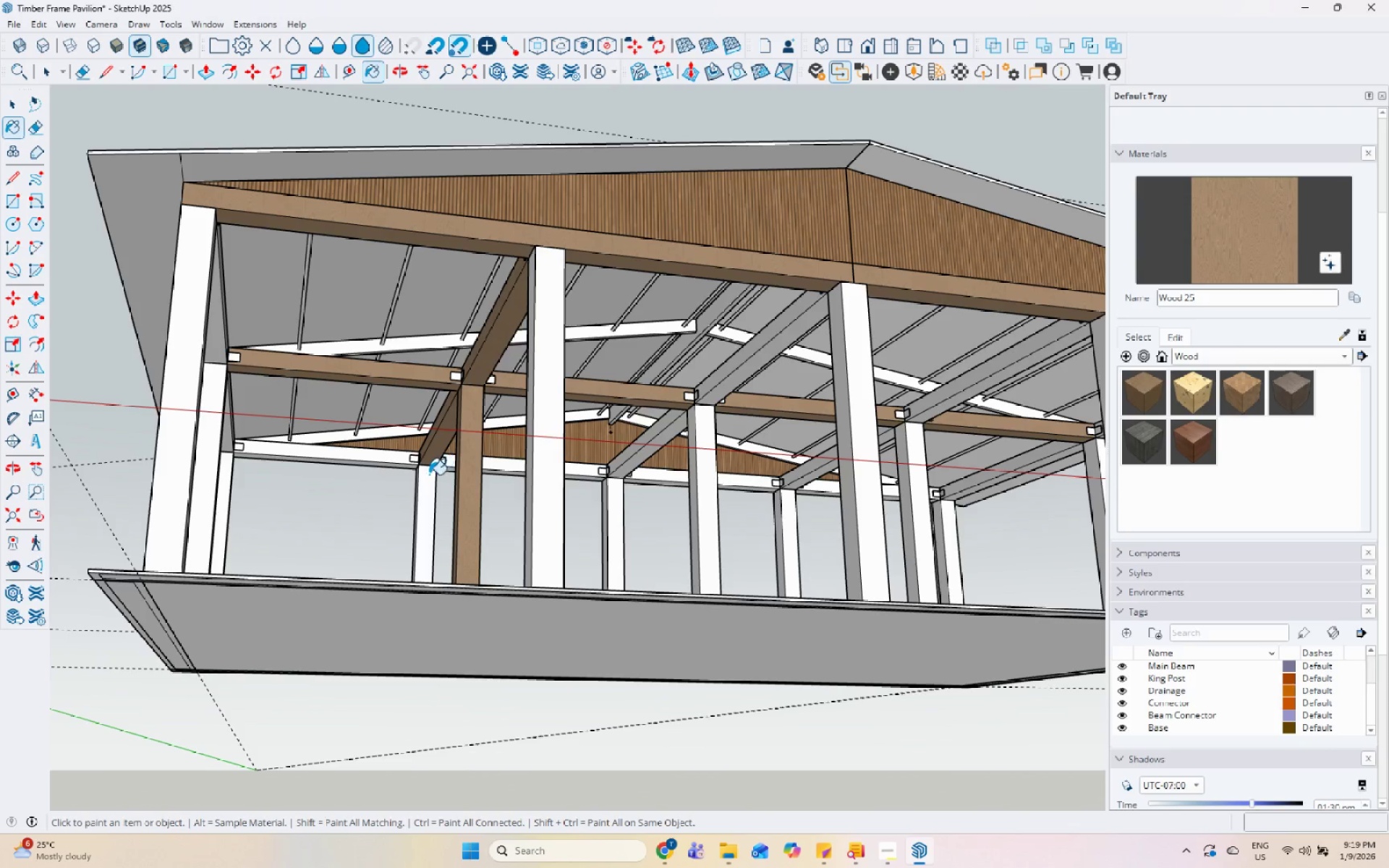 
double_click([386, 458])
 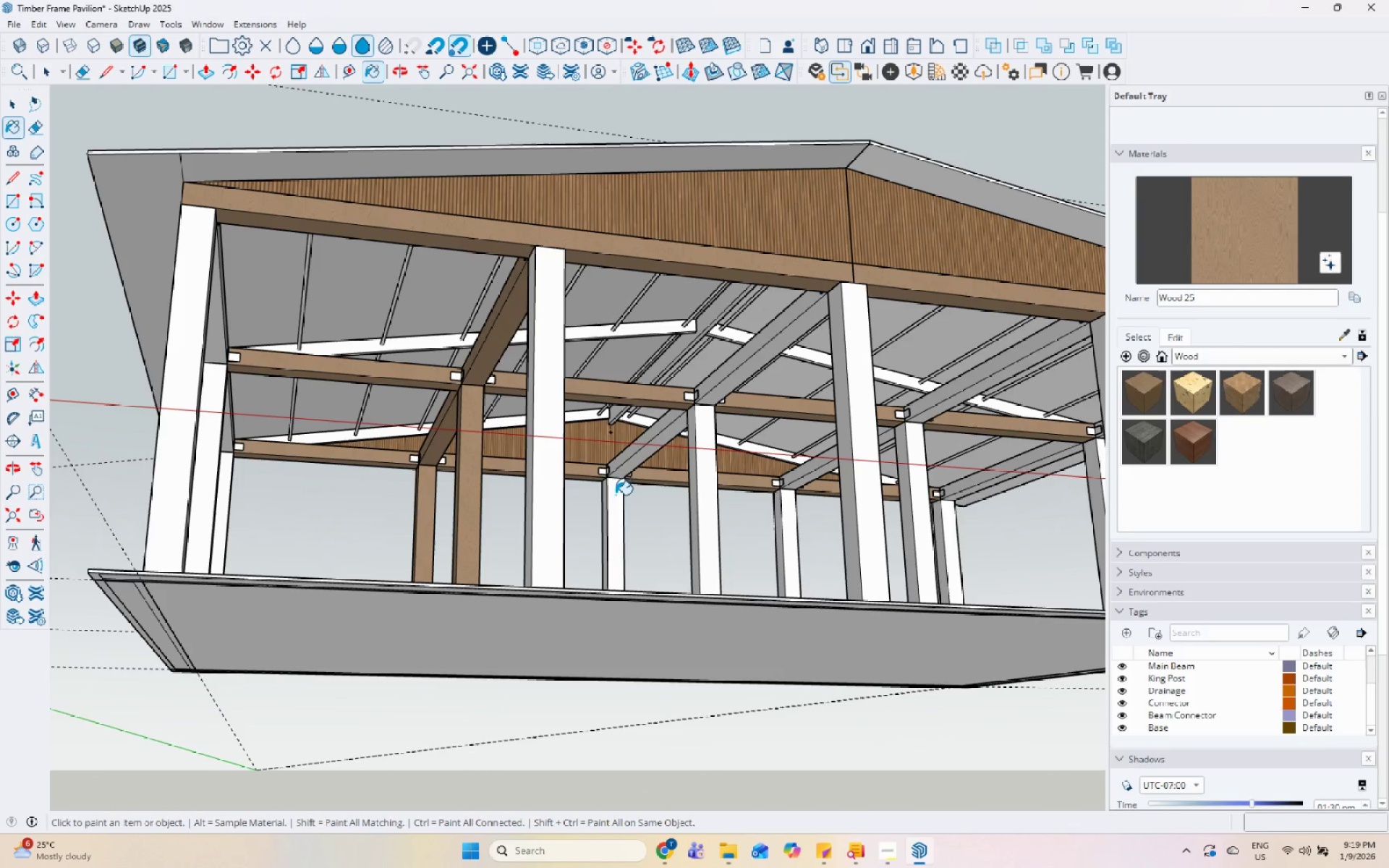 
double_click([637, 456])
 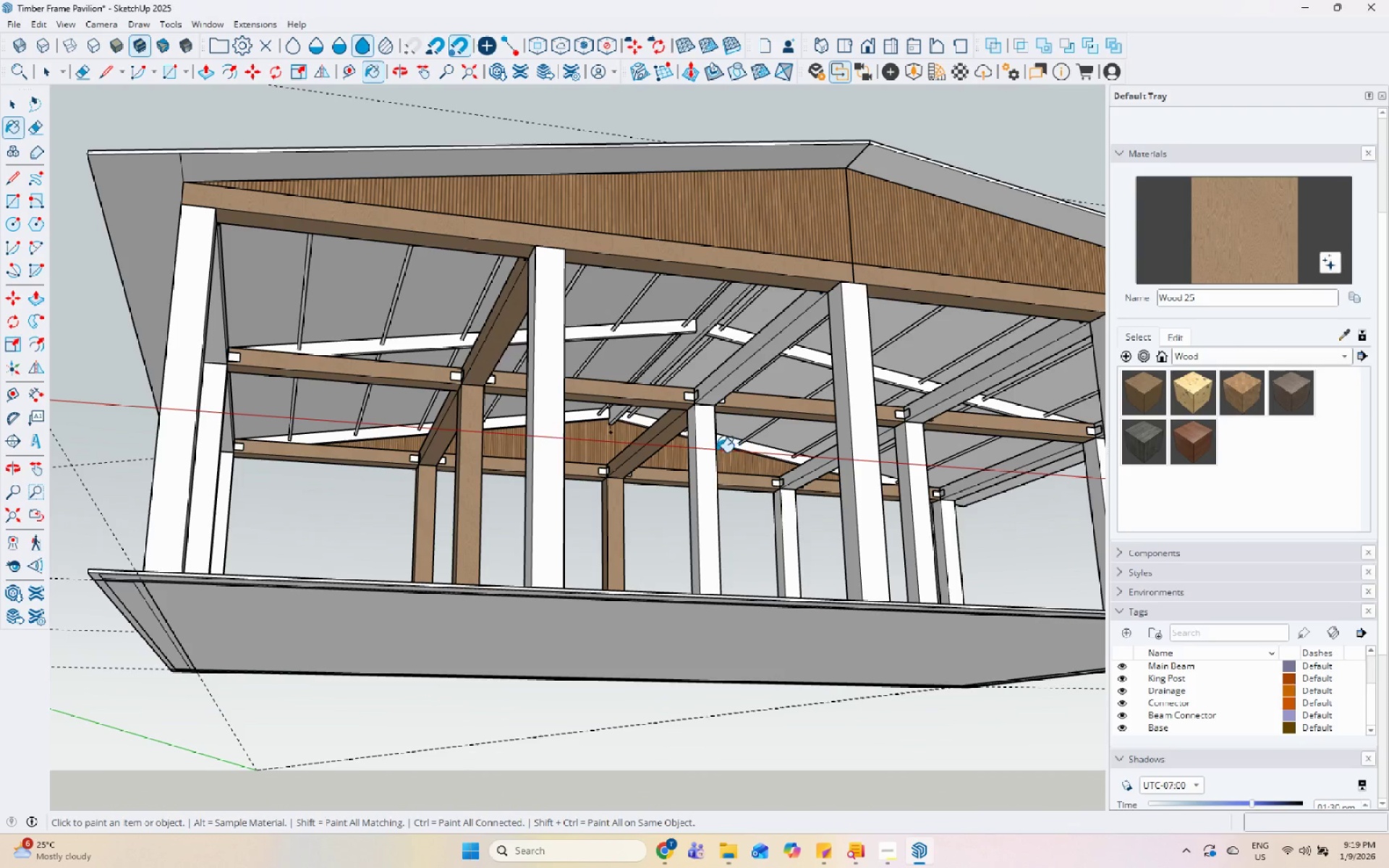 
left_click([710, 452])
 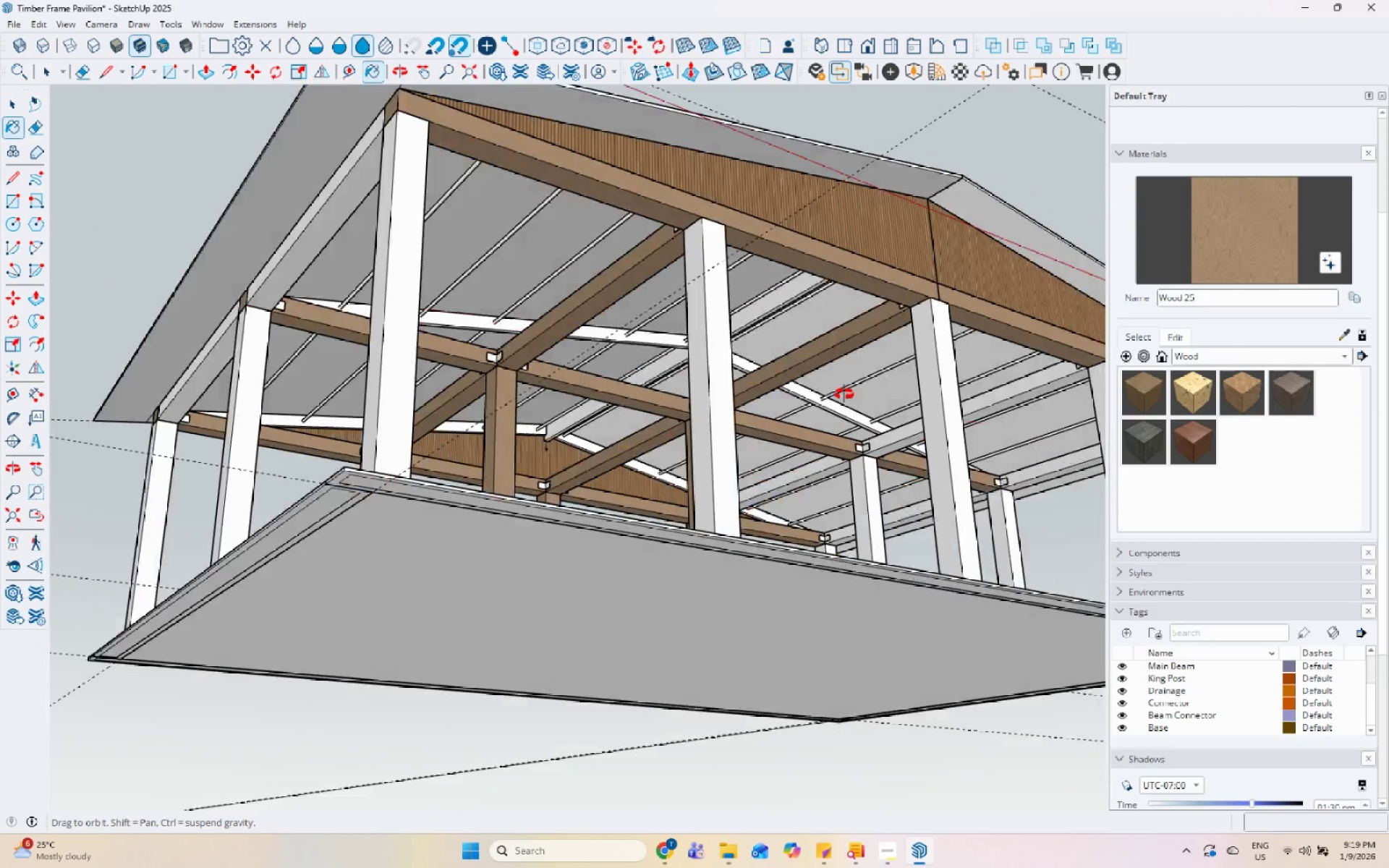 
left_click([955, 349])
 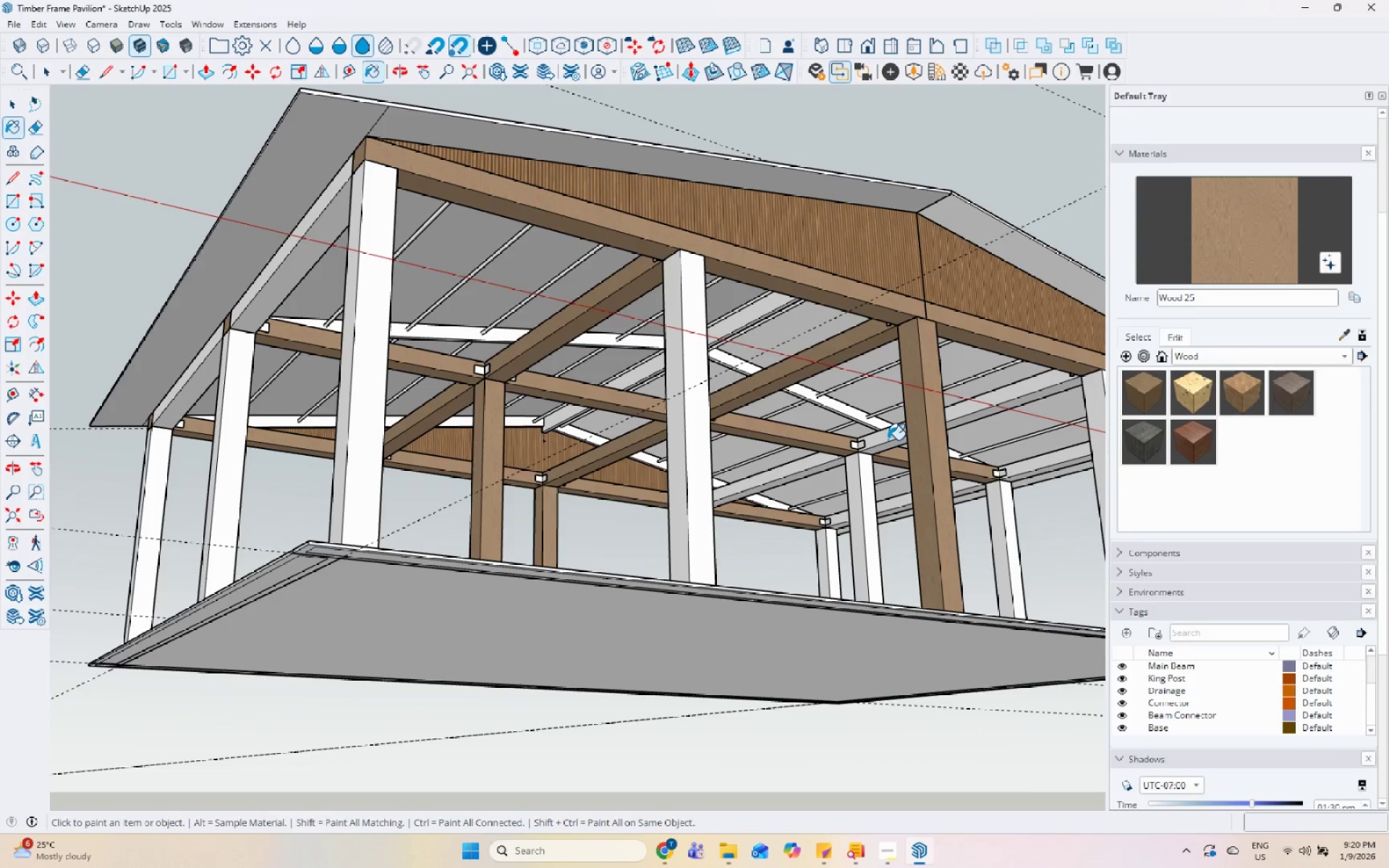 
double_click([851, 480])
 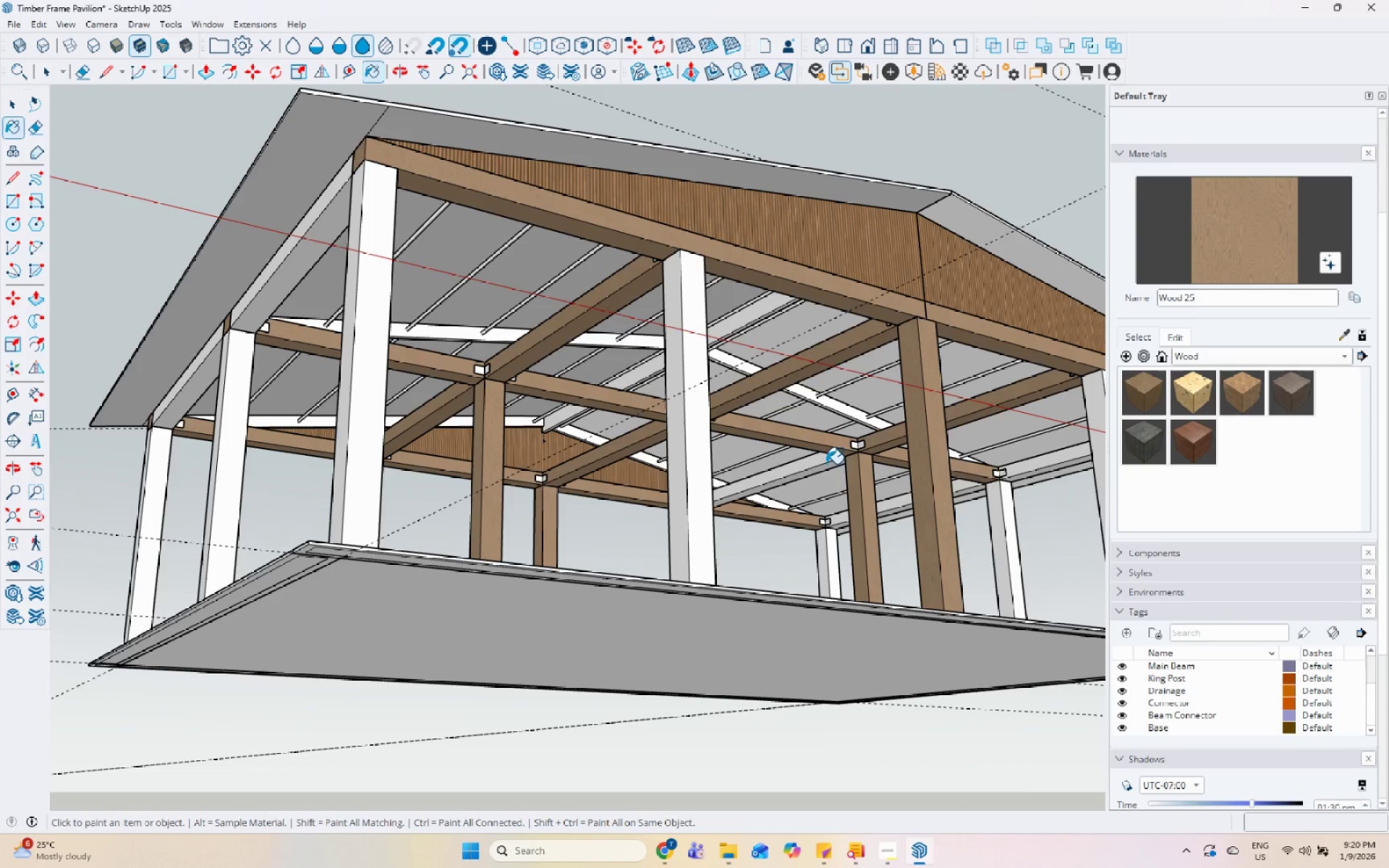 
triple_click([822, 461])
 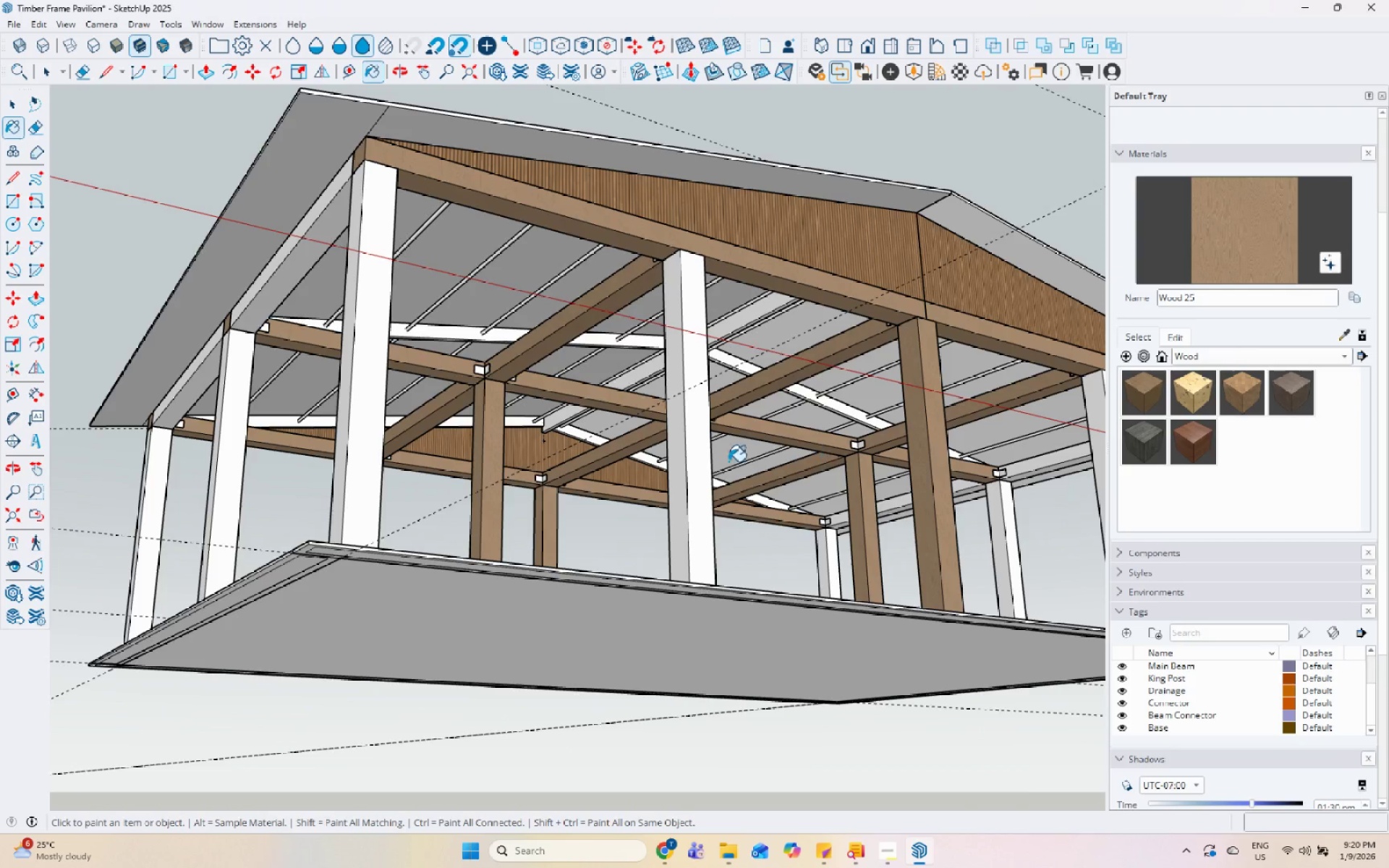 
left_click([726, 465])
 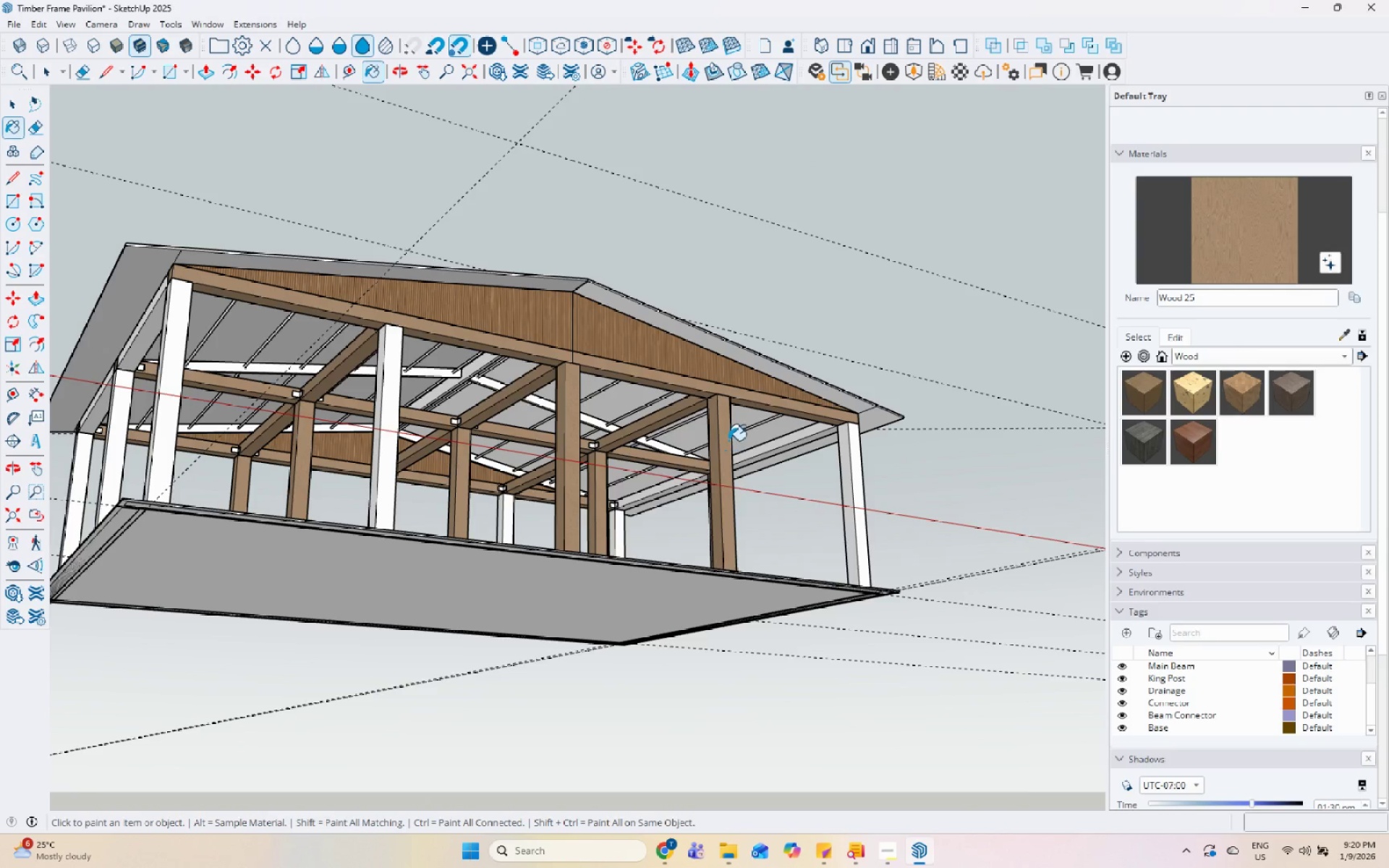 
scroll: coordinate [713, 468], scroll_direction: down, amount: 3.0
 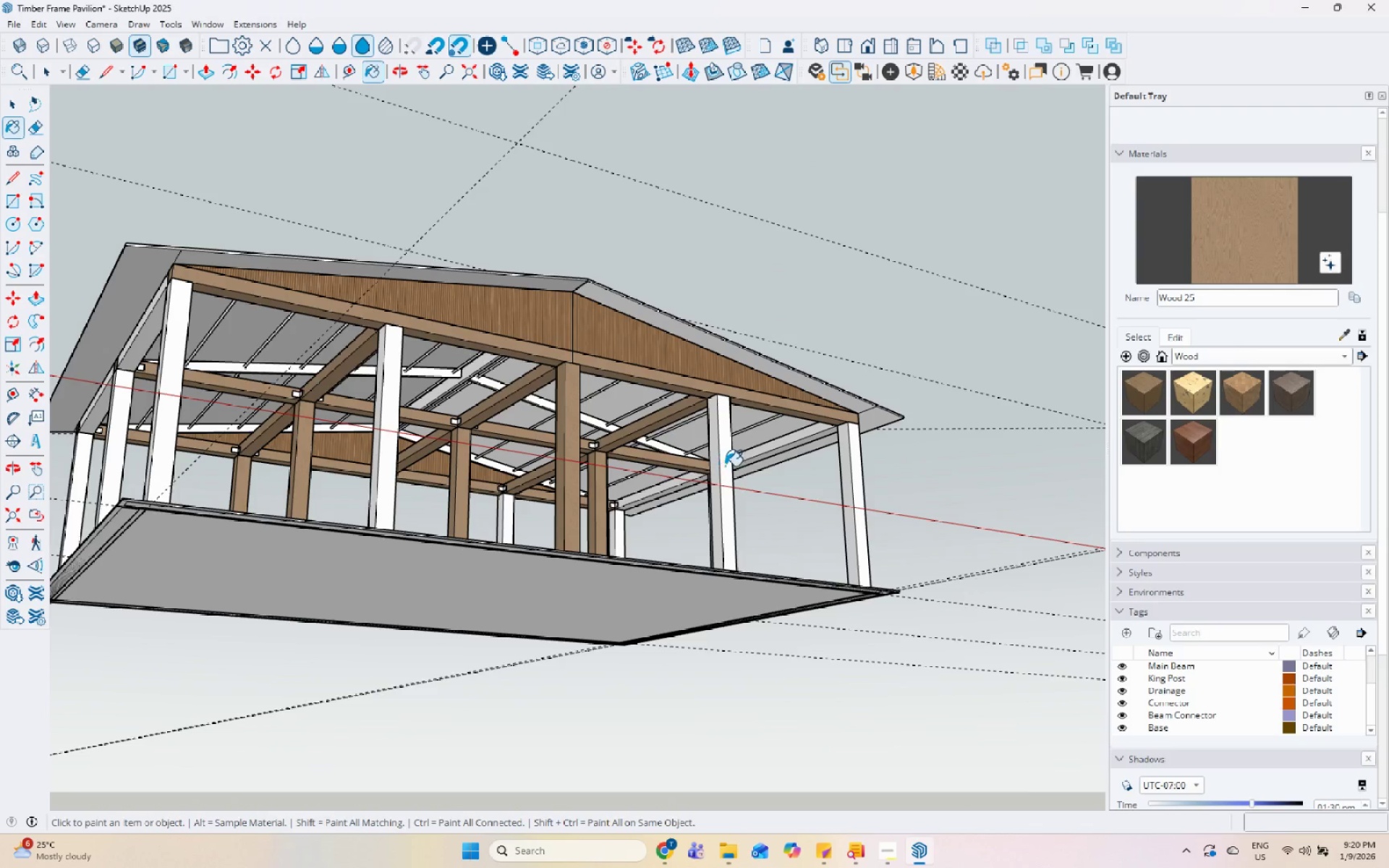 
scroll: coordinate [802, 457], scroll_direction: up, amount: 1.0
 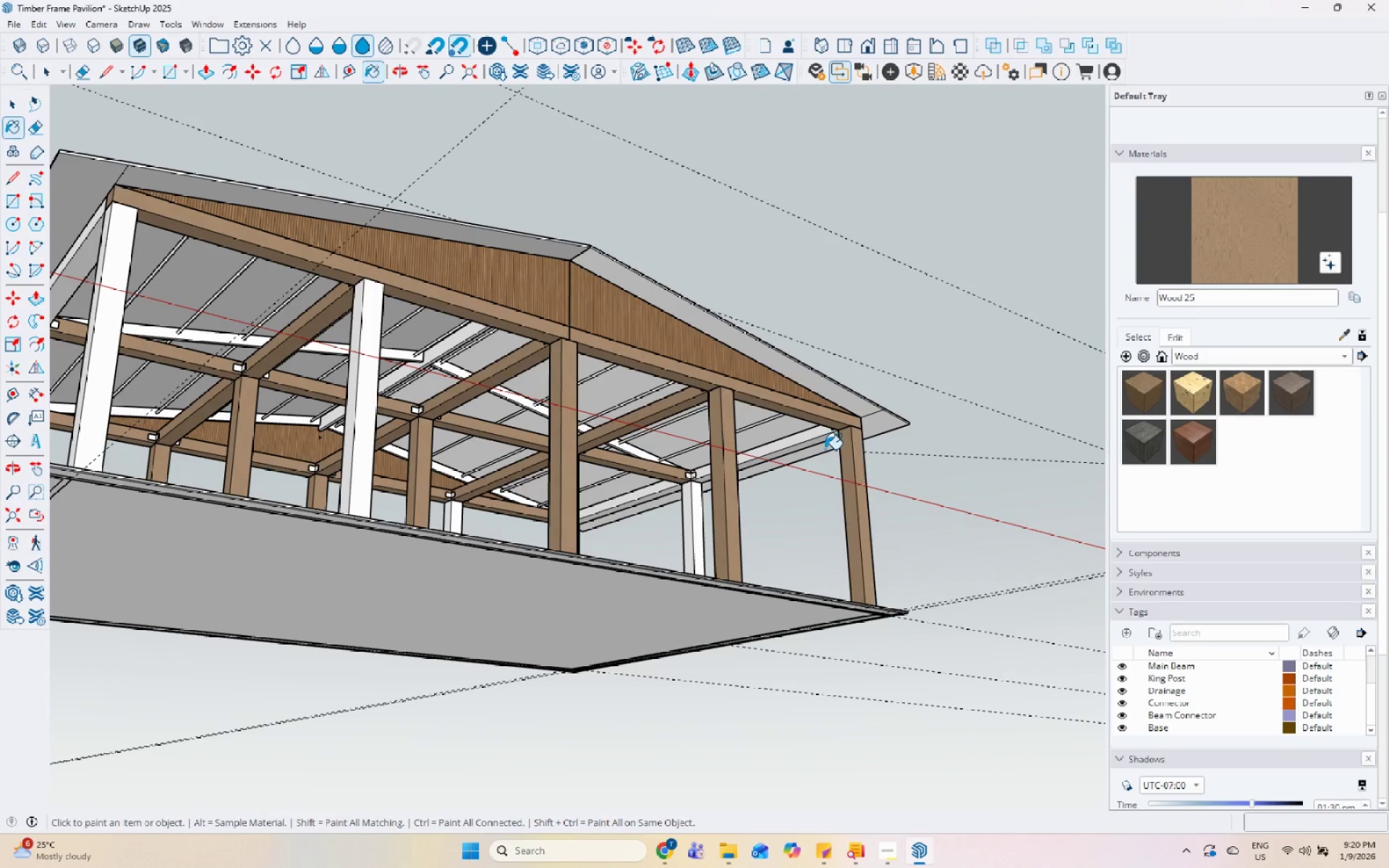 
double_click([813, 436])
 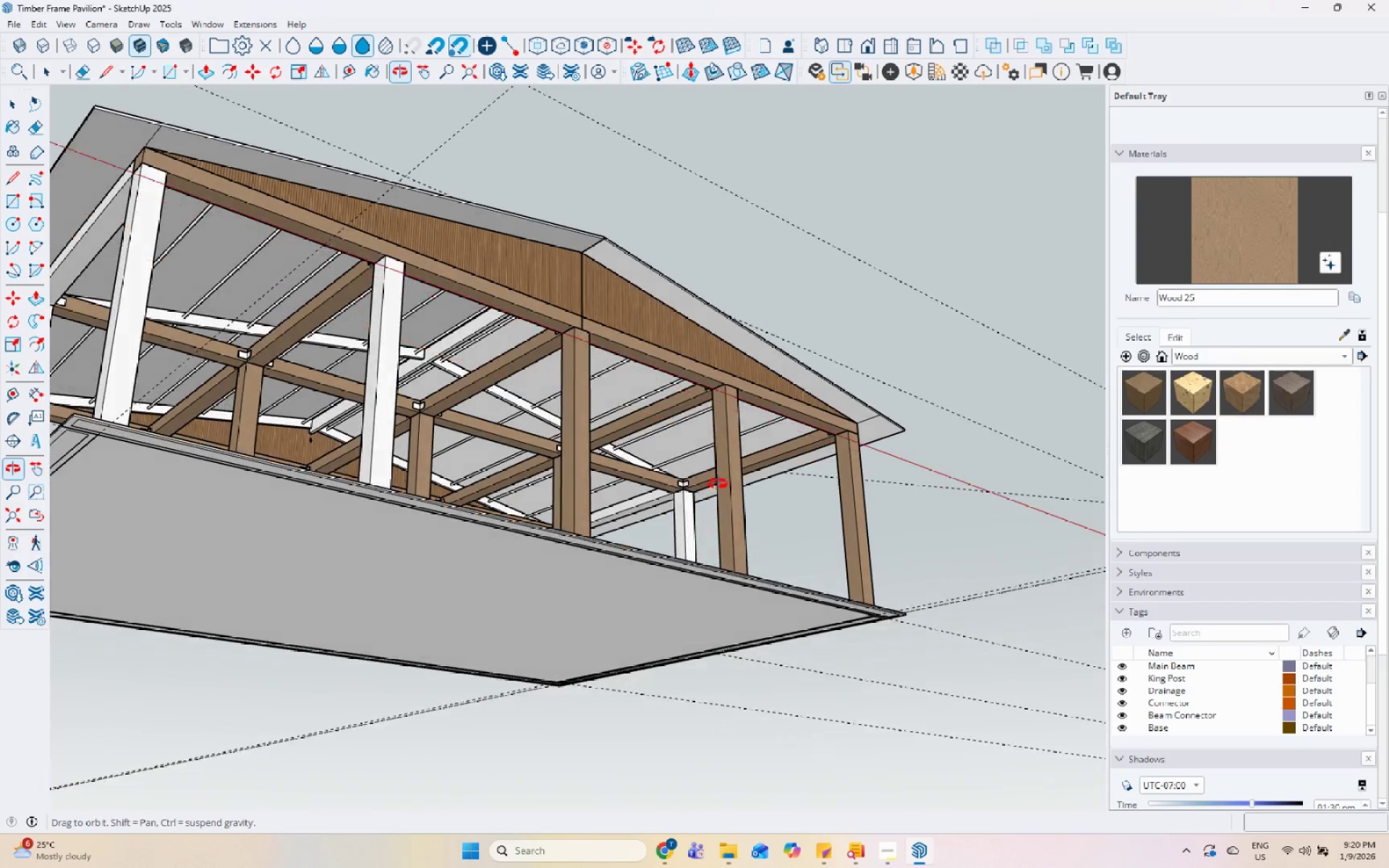 
left_click([687, 506])
 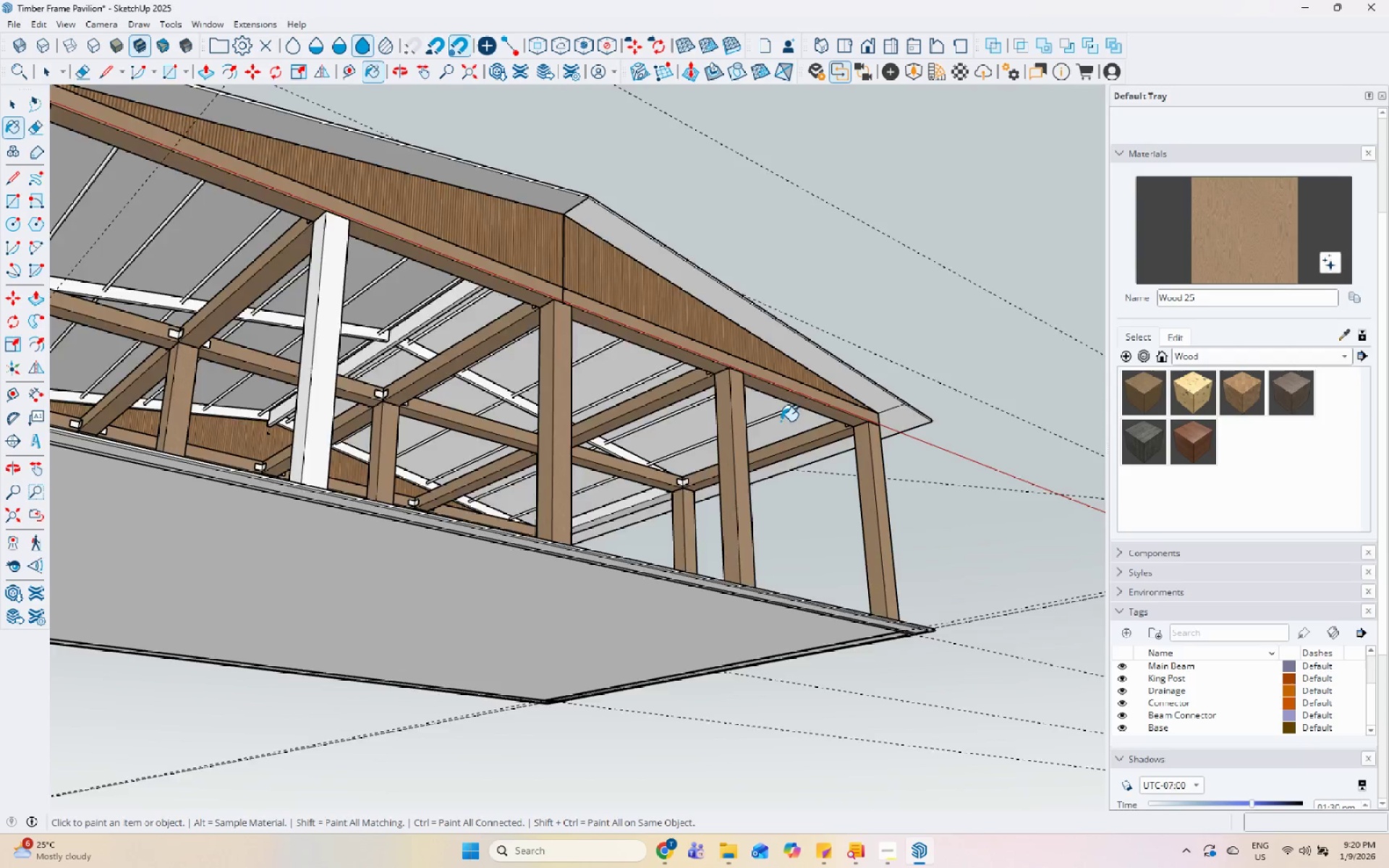 
scroll: coordinate [694, 498], scroll_direction: up, amount: 1.0
 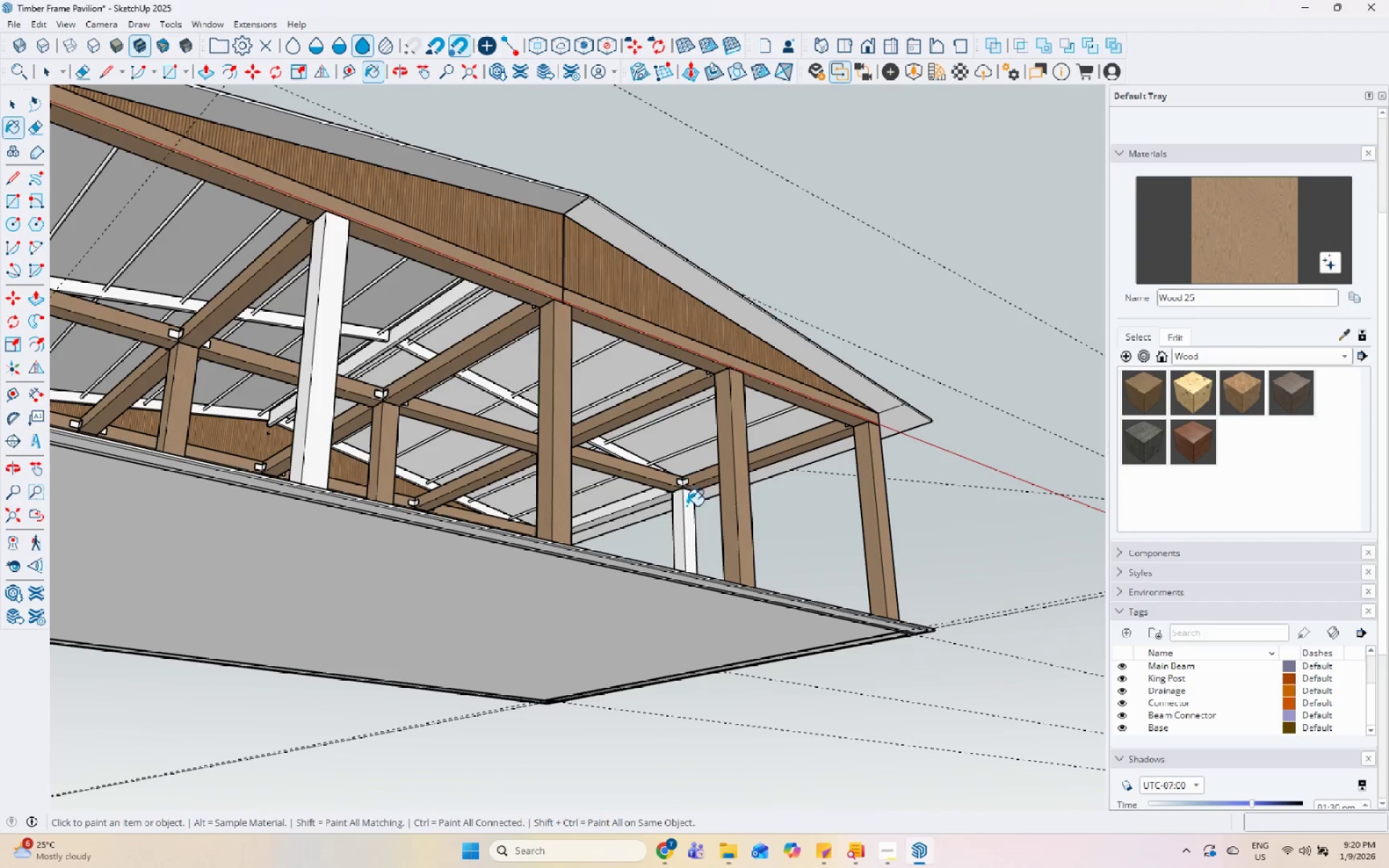 
scroll: coordinate [764, 433], scroll_direction: down, amount: 8.0
 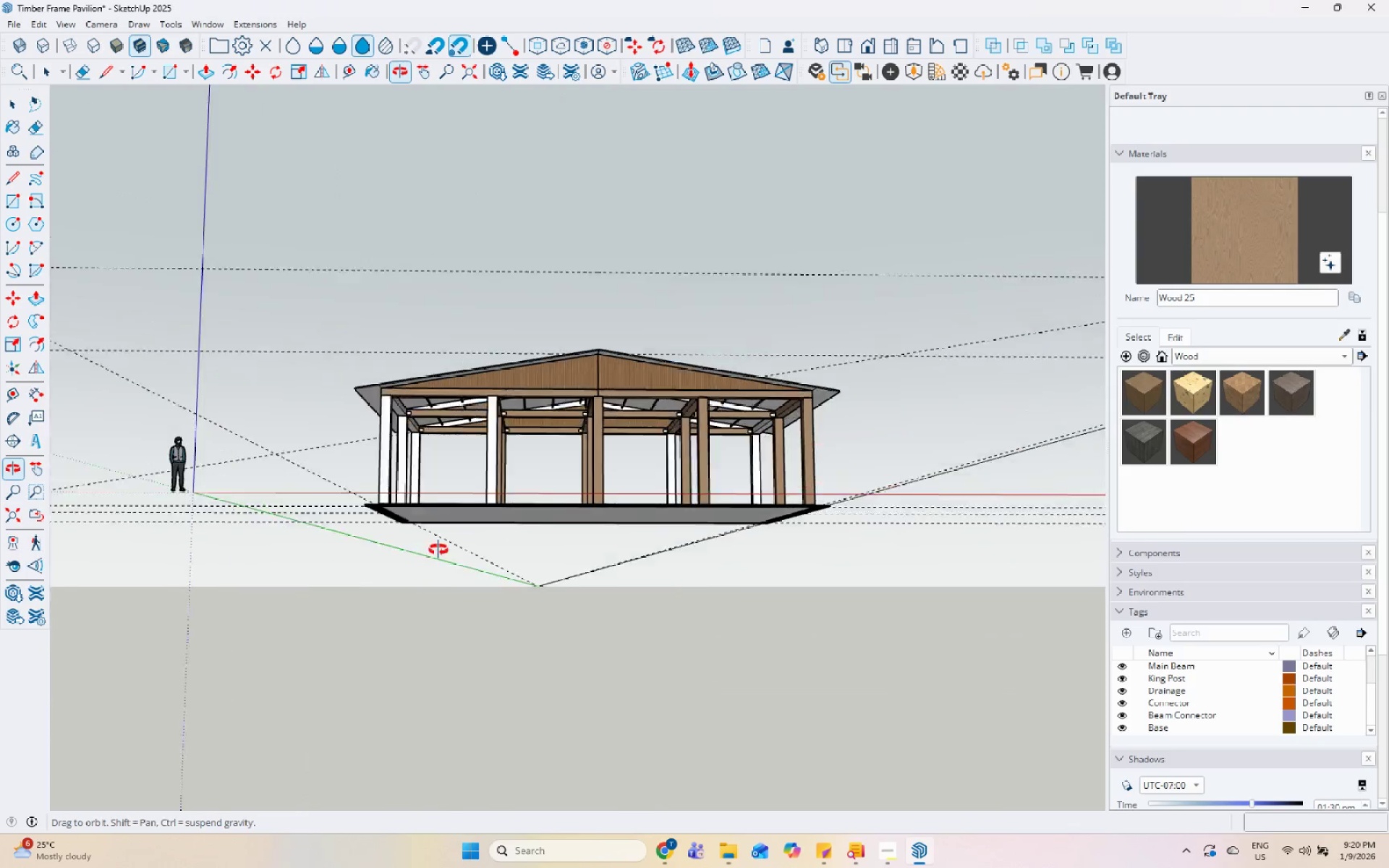 
scroll: coordinate [449, 467], scroll_direction: up, amount: 4.0
 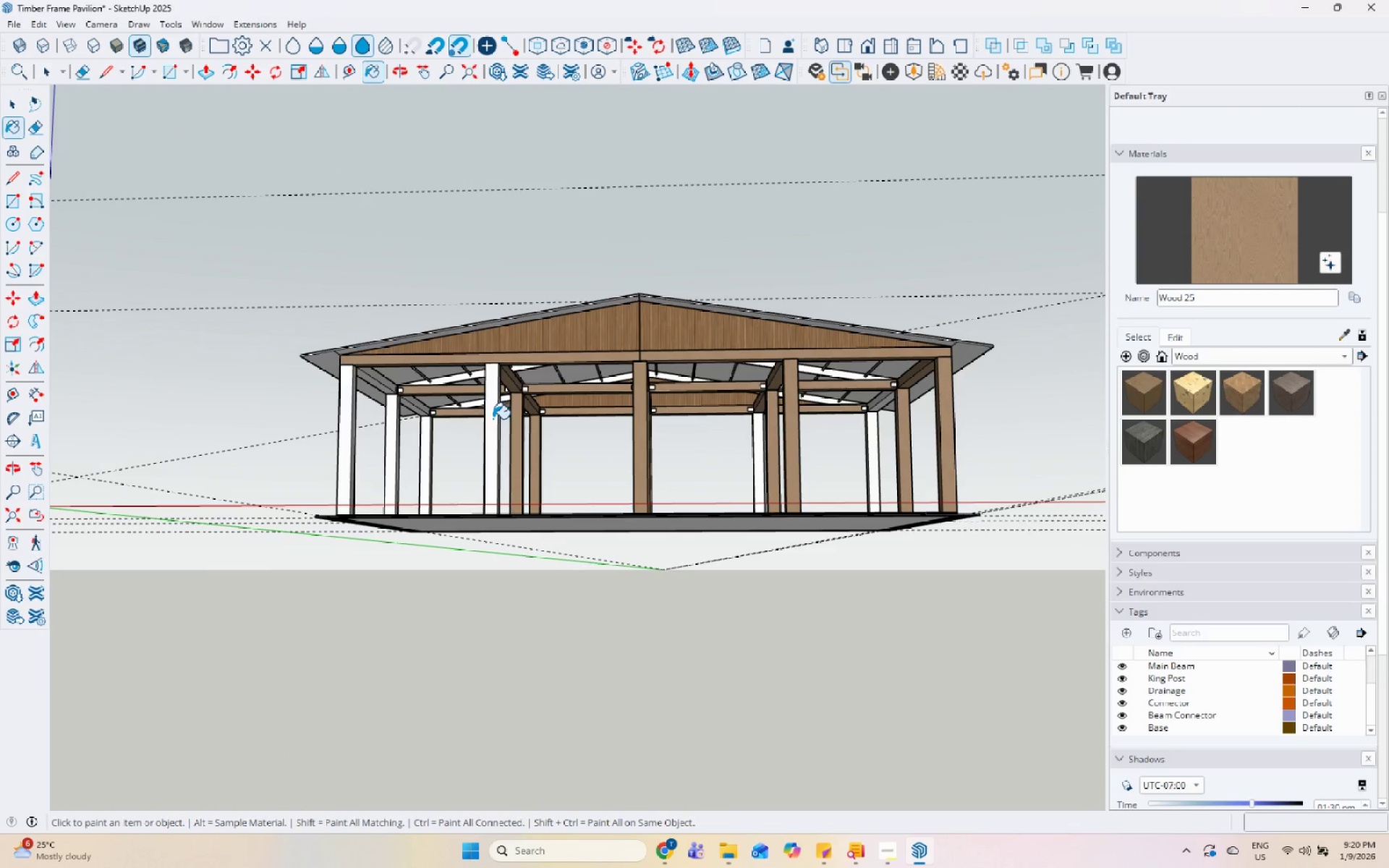 
left_click([491, 417])
 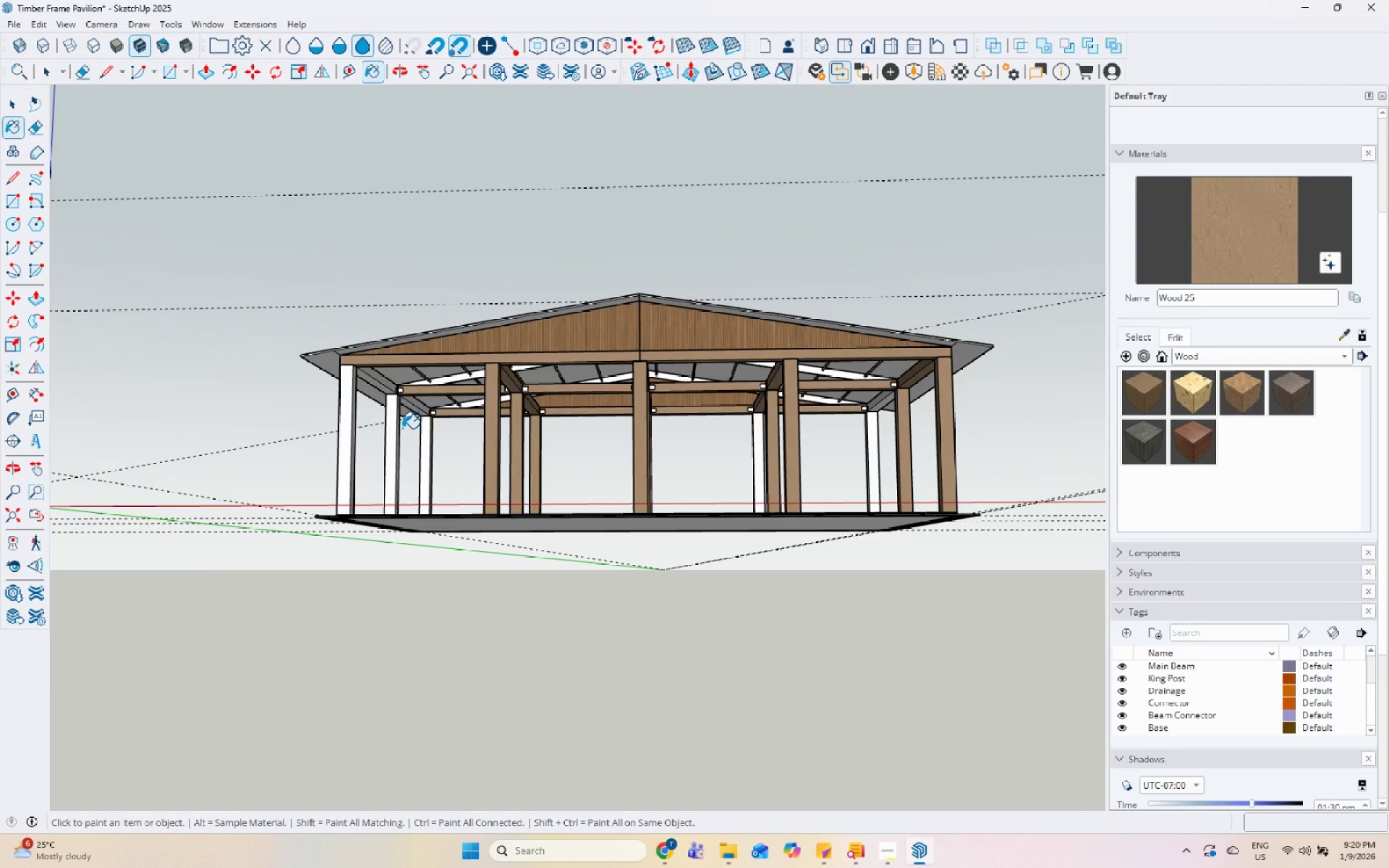 
left_click([396, 424])
 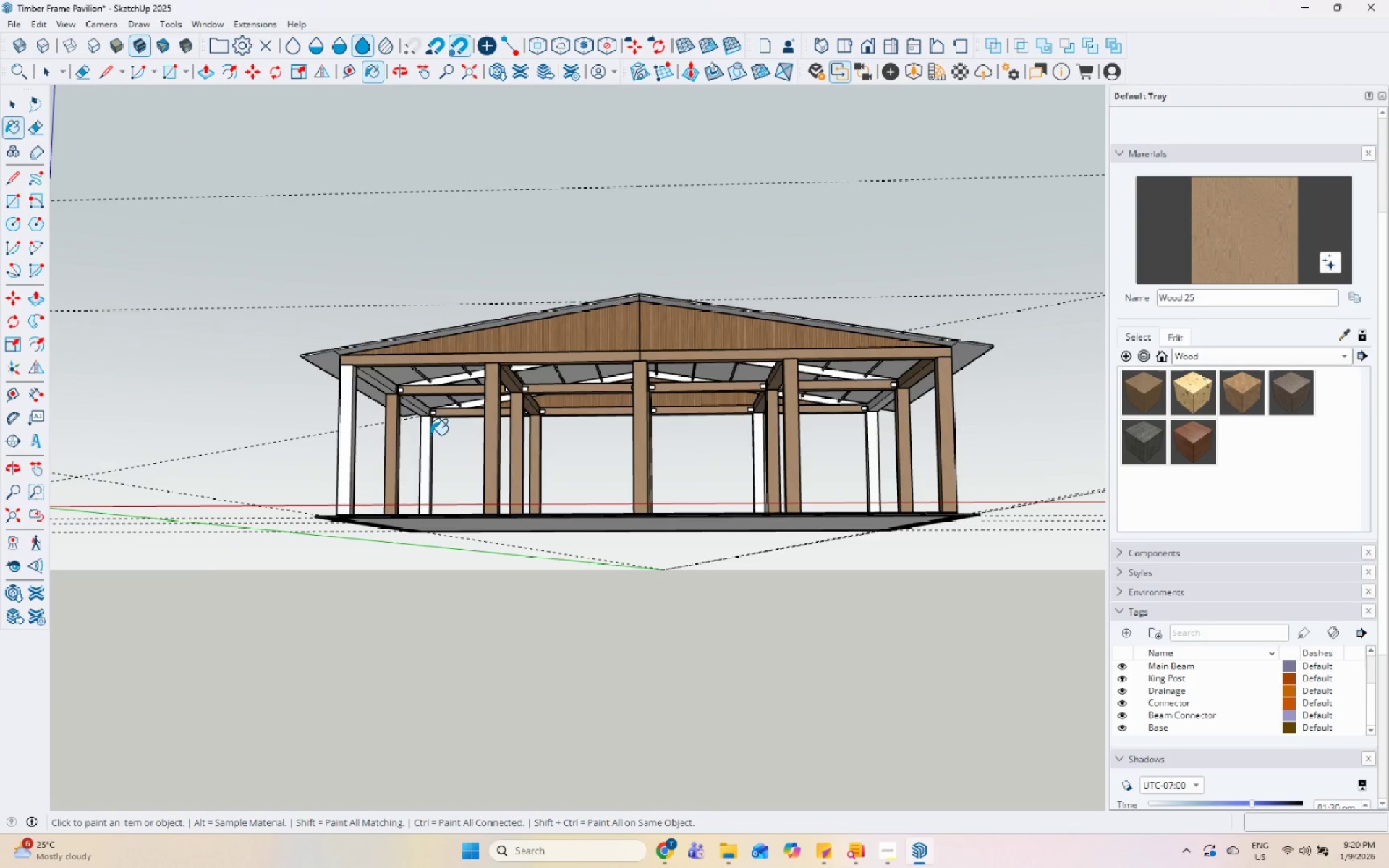 
double_click([415, 409])
 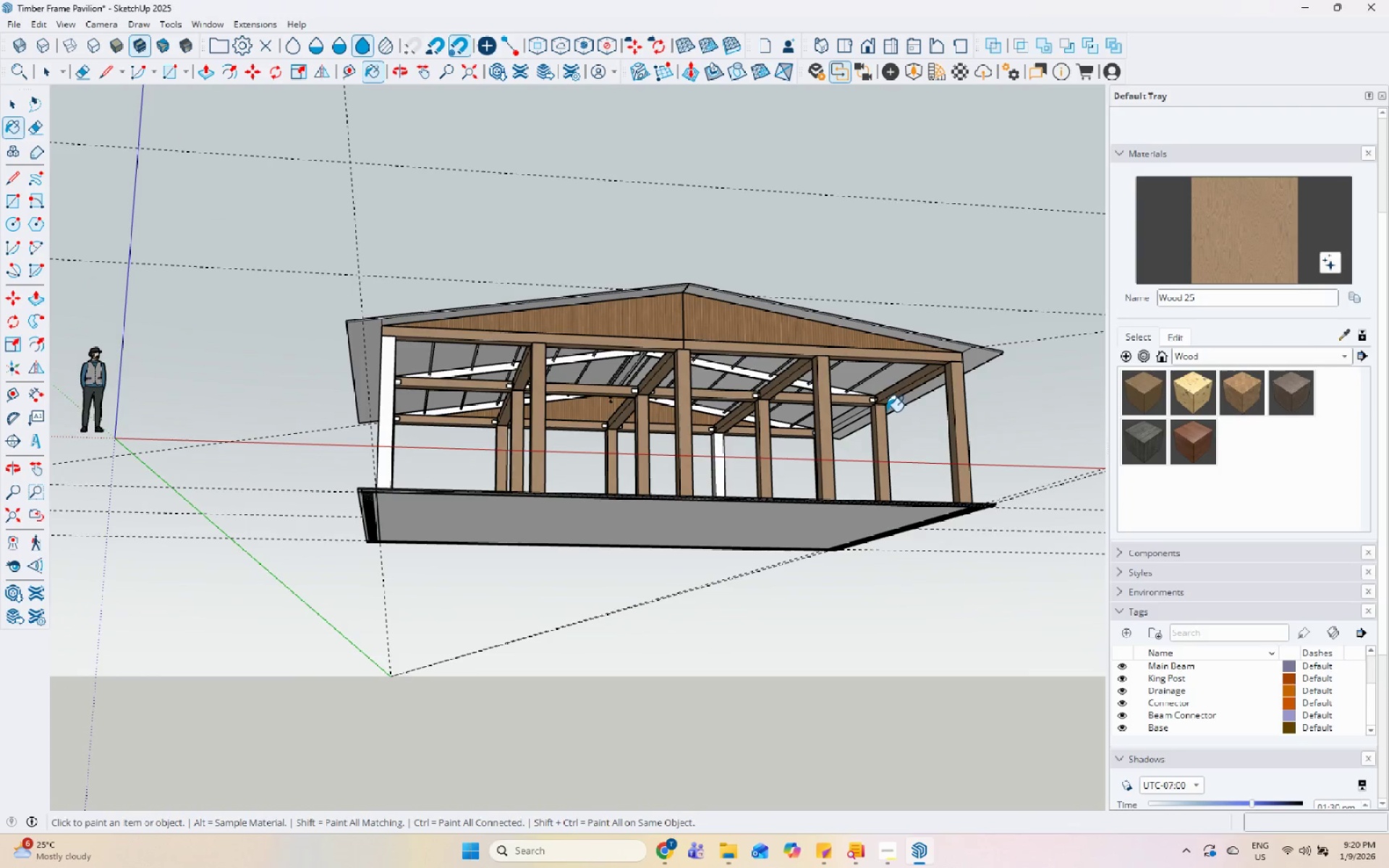 
left_click([858, 419])
 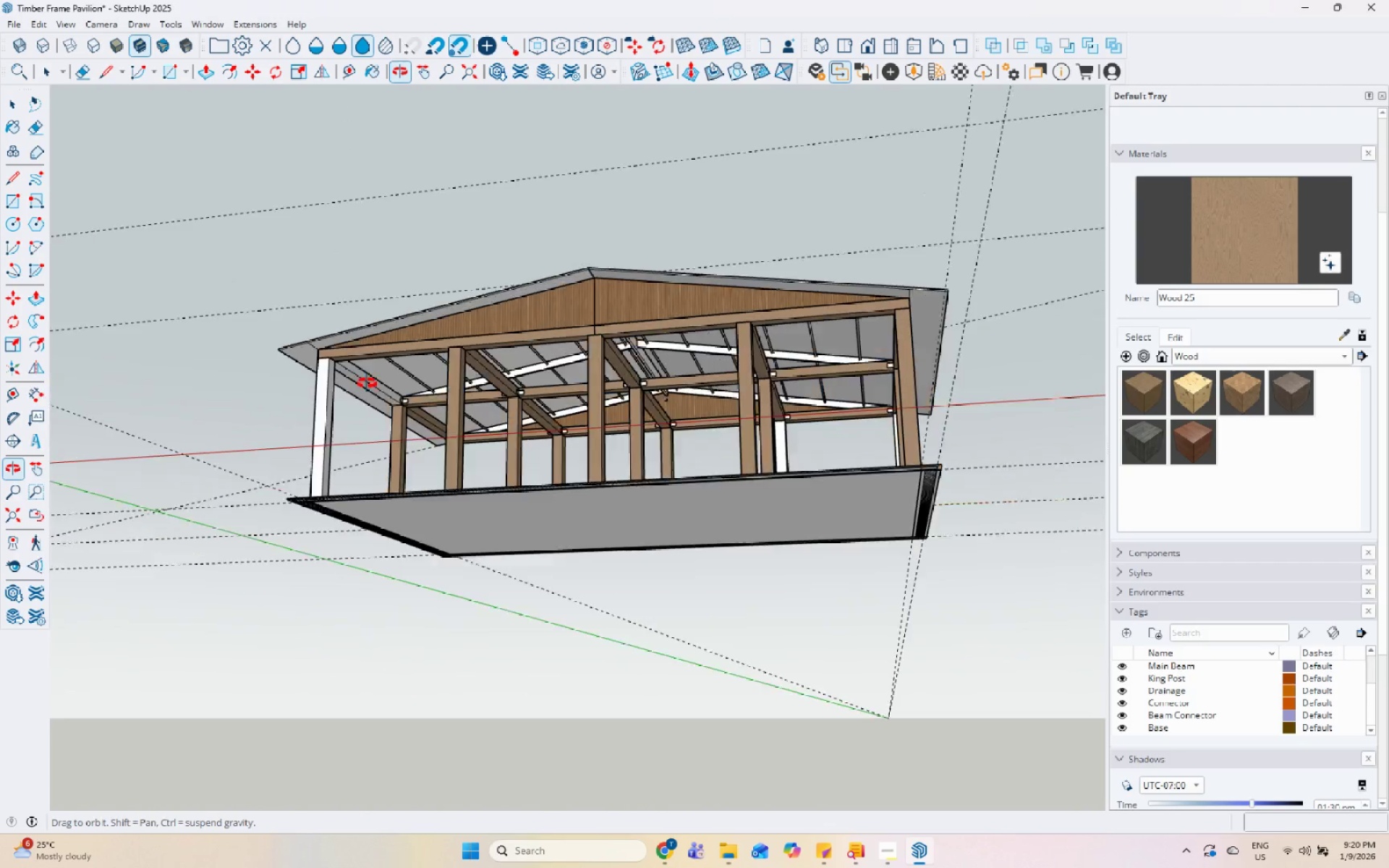 
left_click([357, 391])
 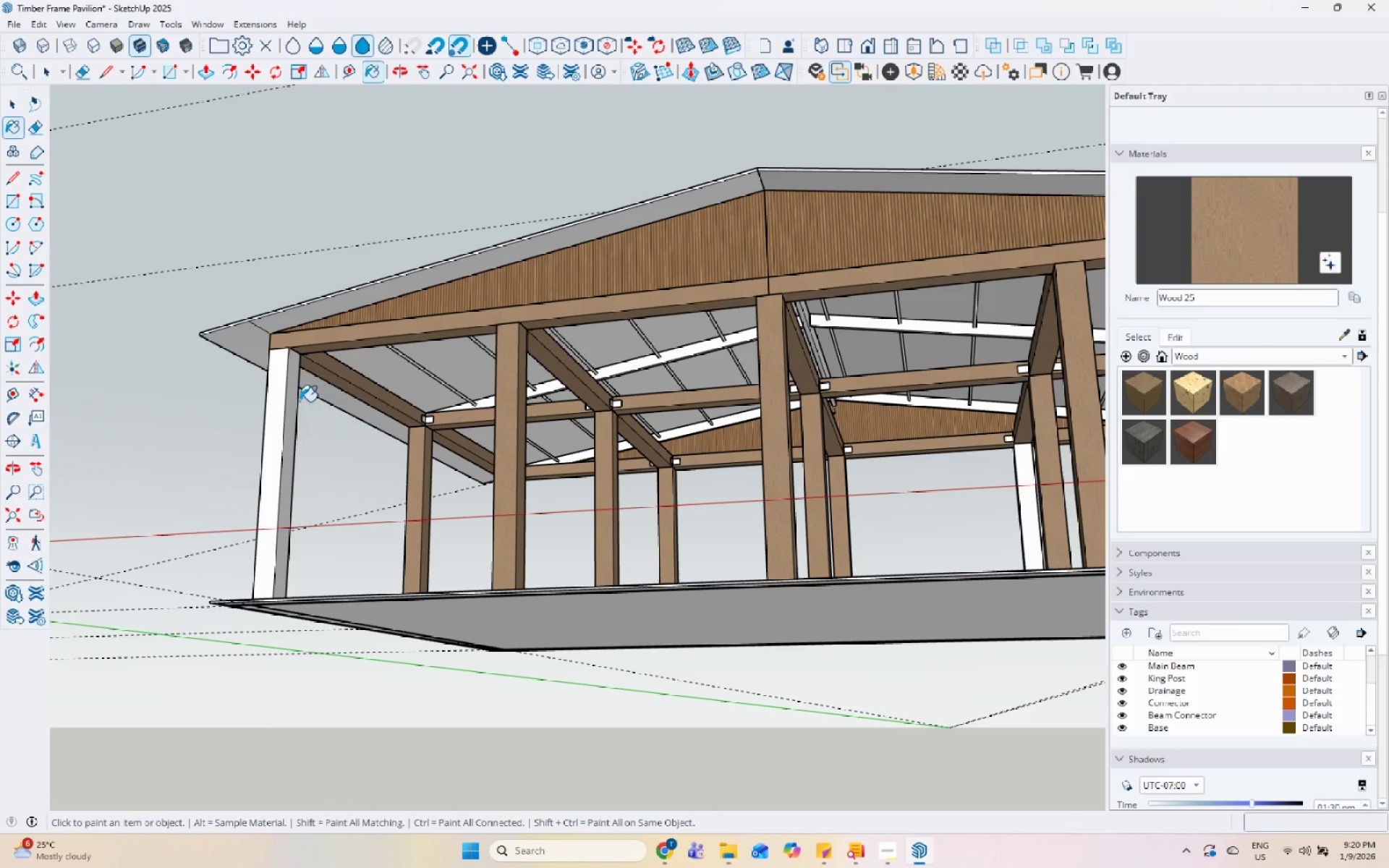 
scroll: coordinate [372, 377], scroll_direction: up, amount: 5.0
 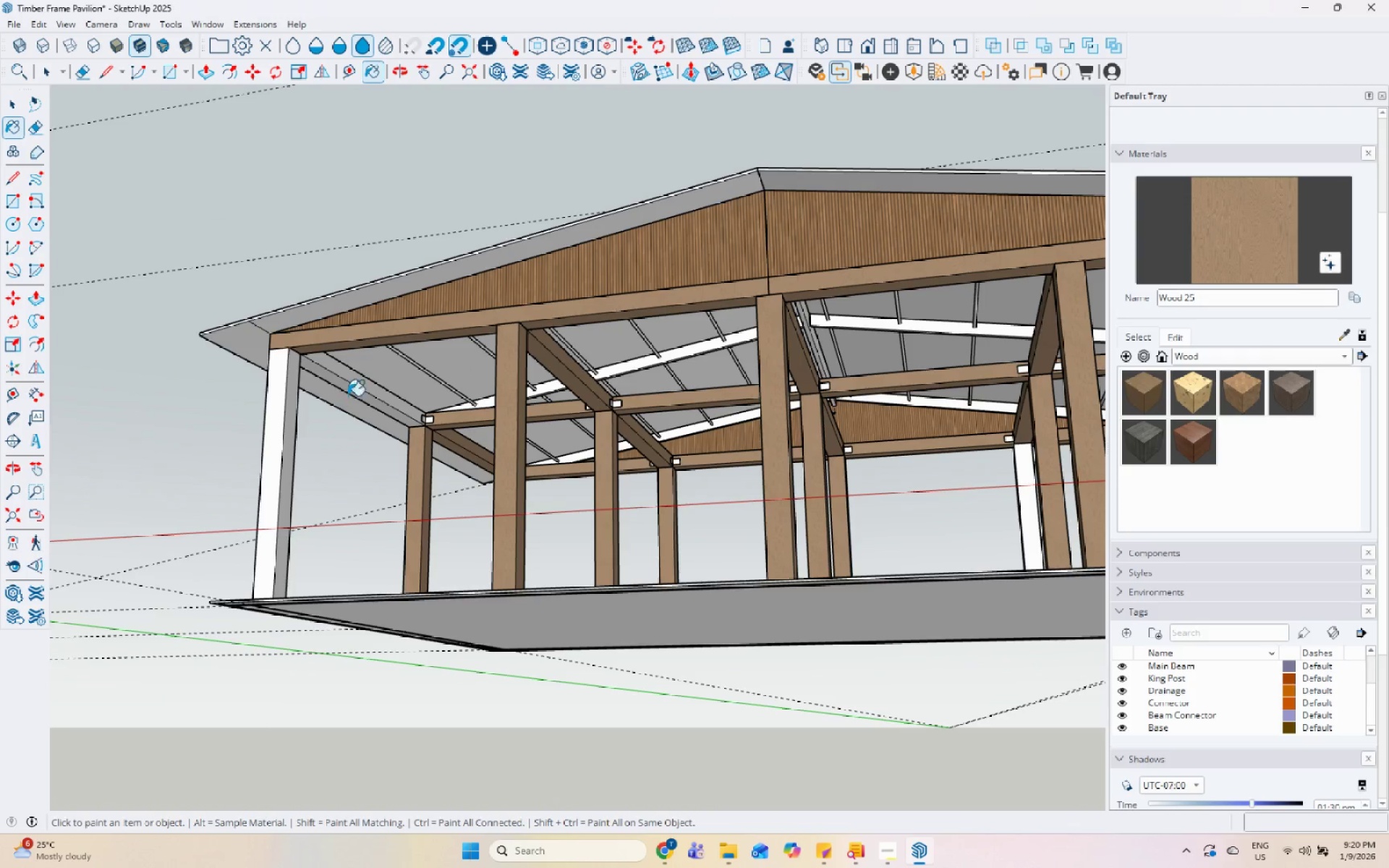 
double_click([284, 398])
 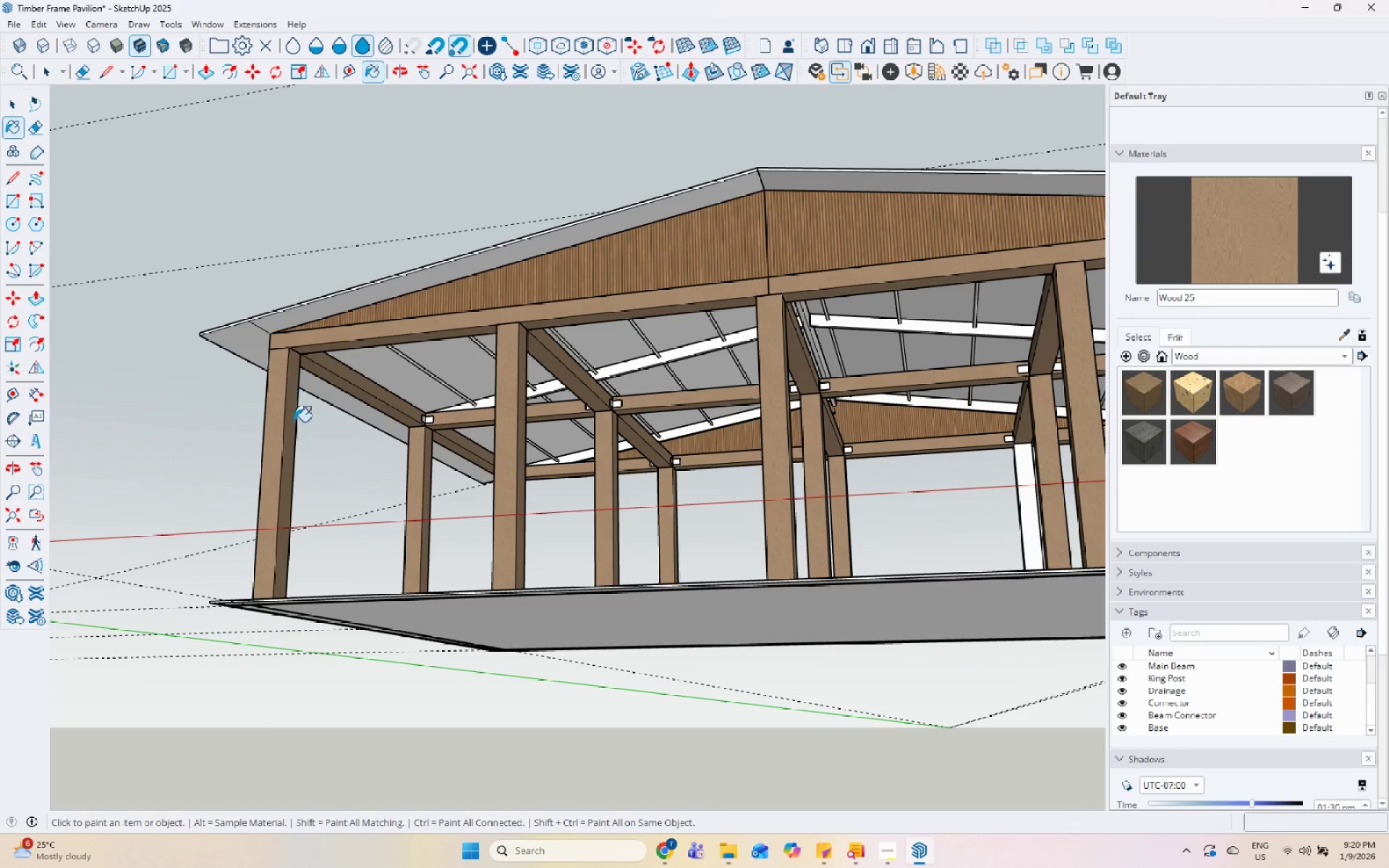 
left_click([518, 388])
 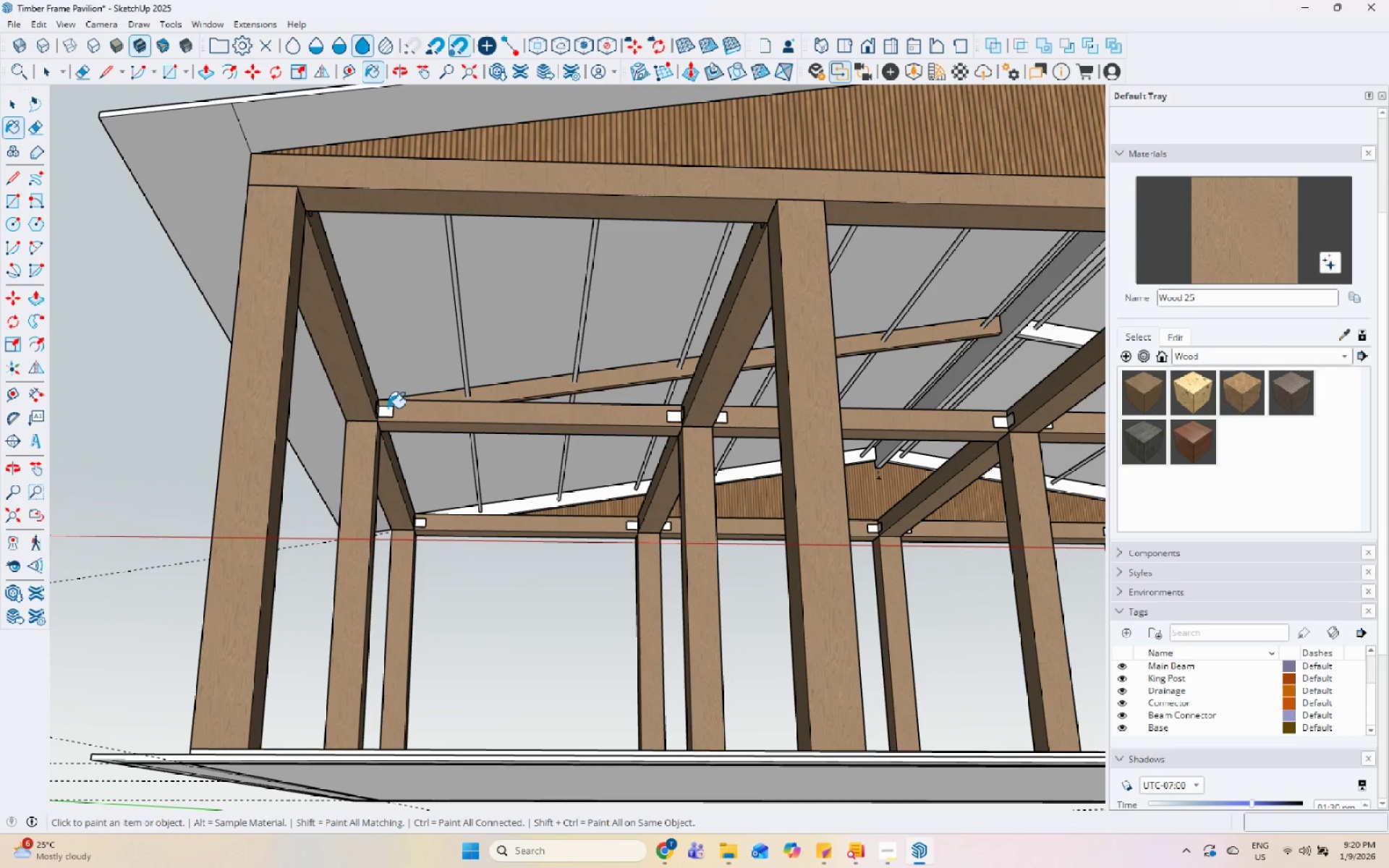 
scroll: coordinate [509, 394], scroll_direction: up, amount: 5.0
 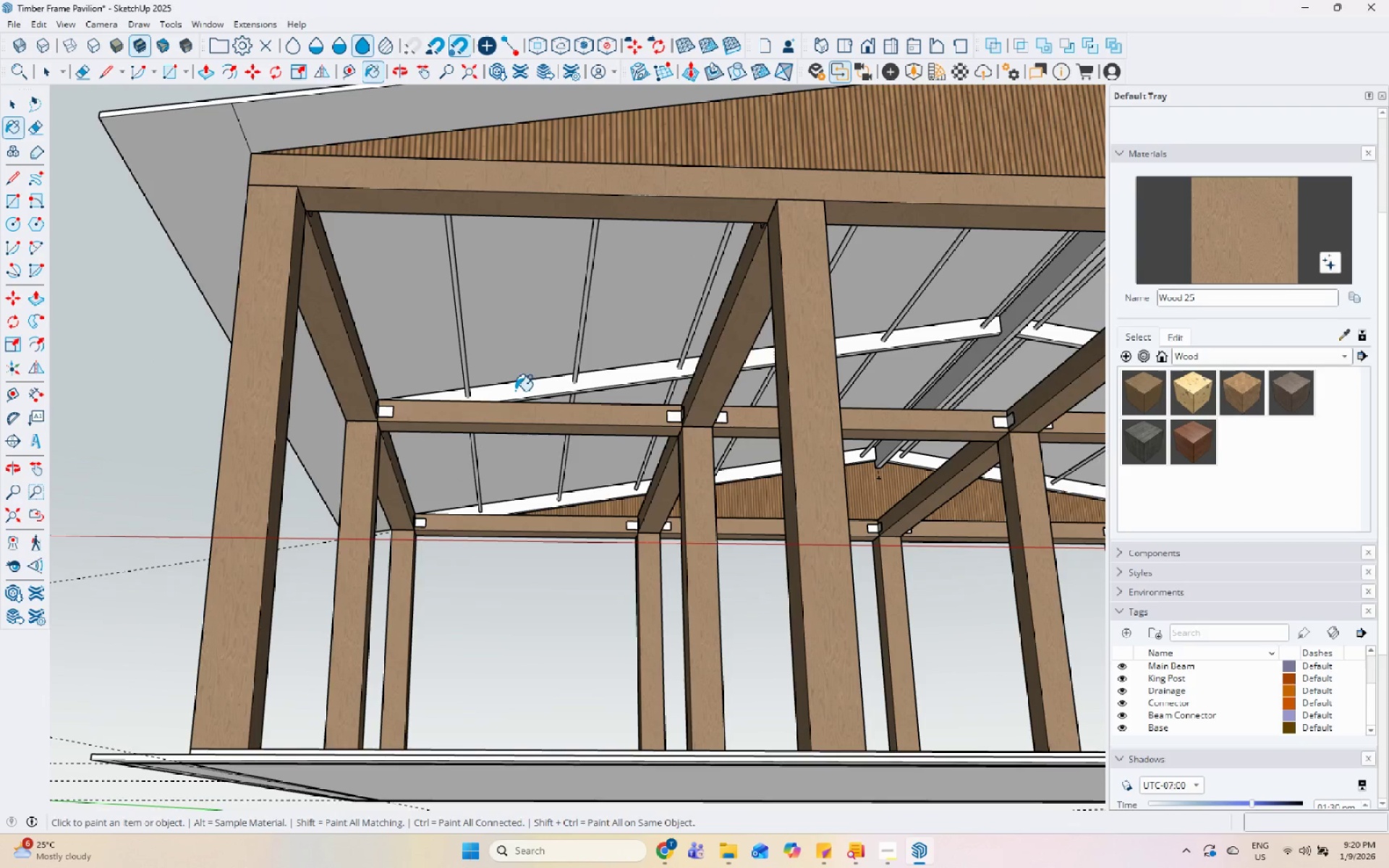 
scroll: coordinate [256, 417], scroll_direction: down, amount: 5.0
 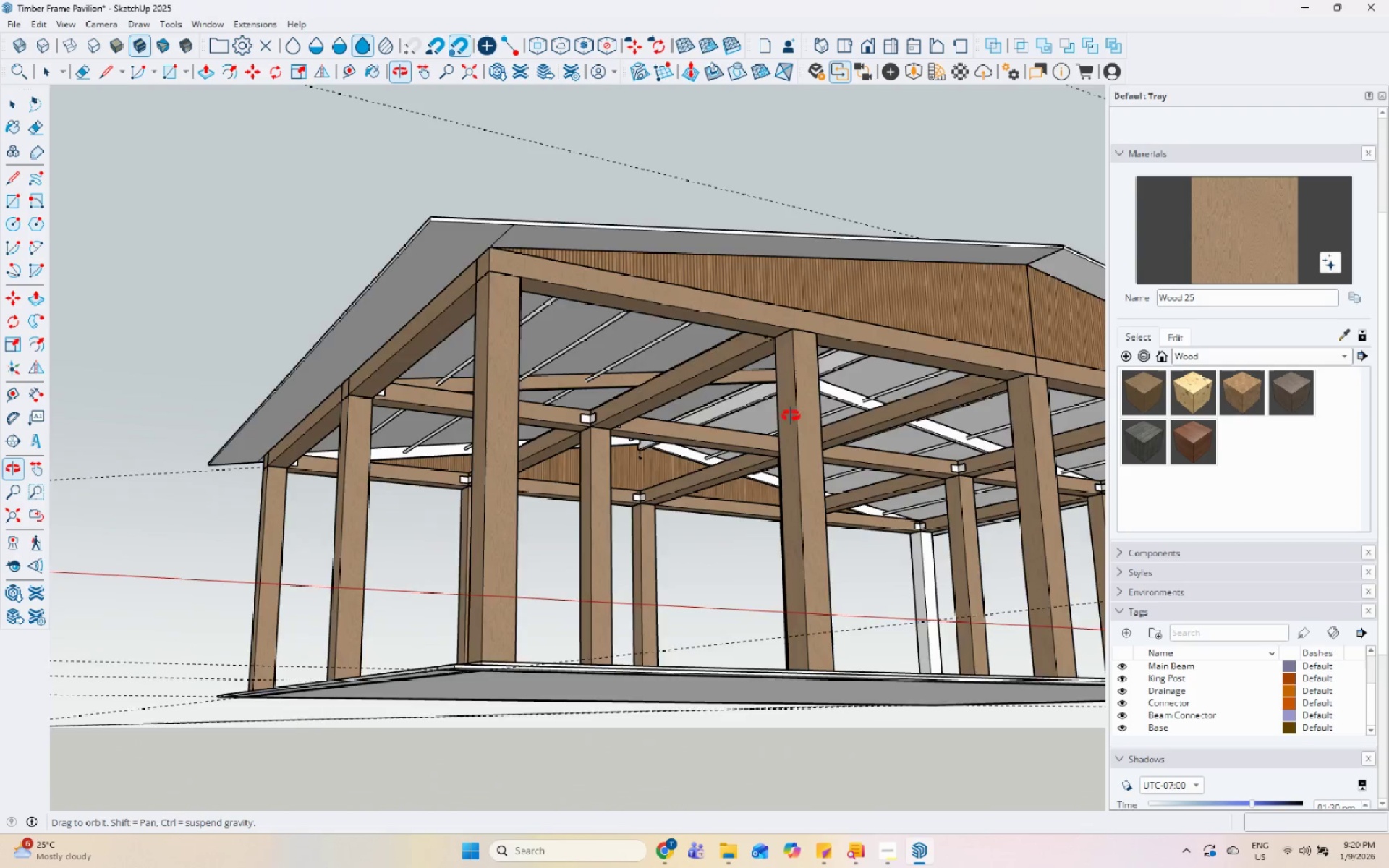 
left_click([805, 342])
 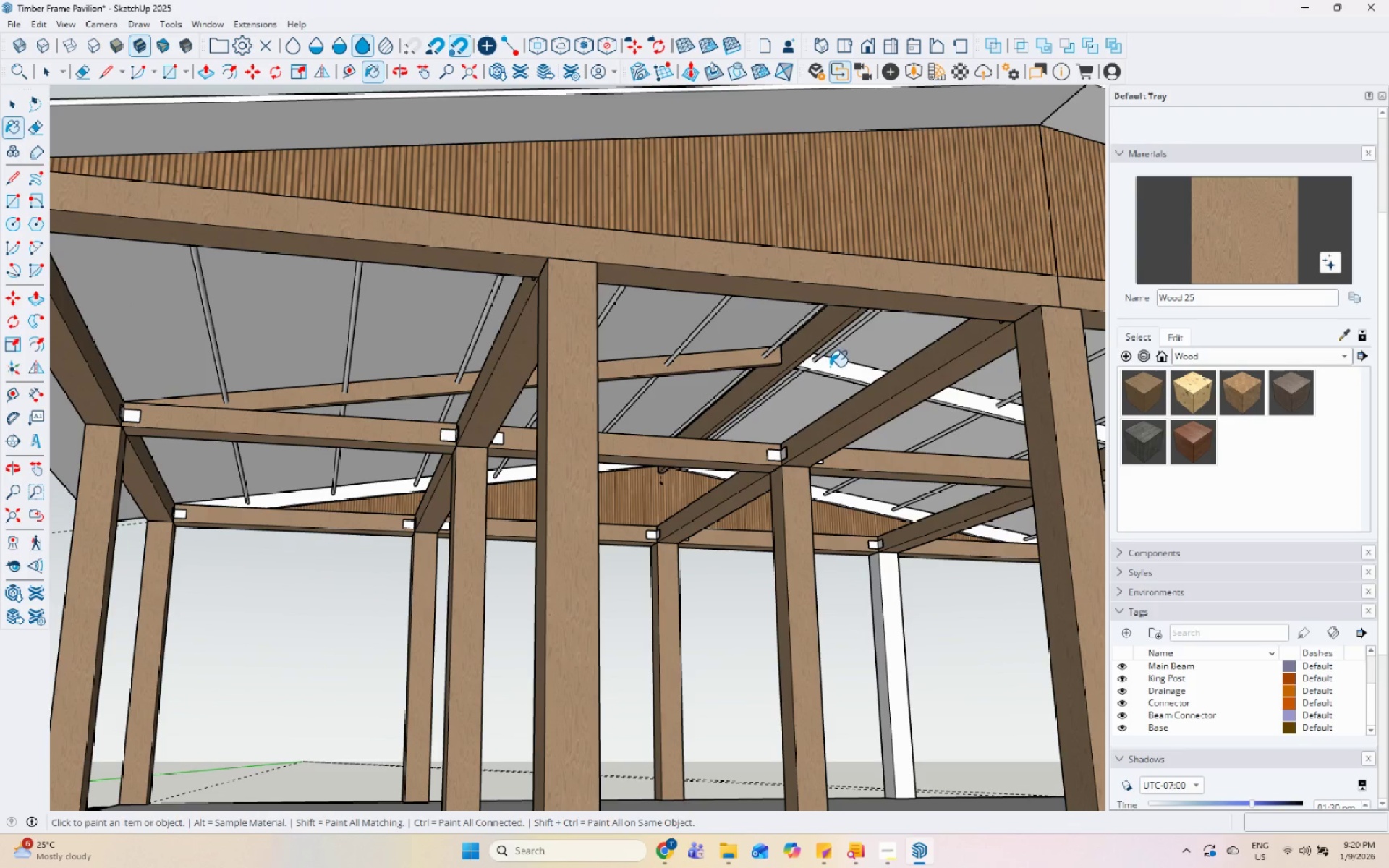 
scroll: coordinate [845, 370], scroll_direction: up, amount: 3.0
 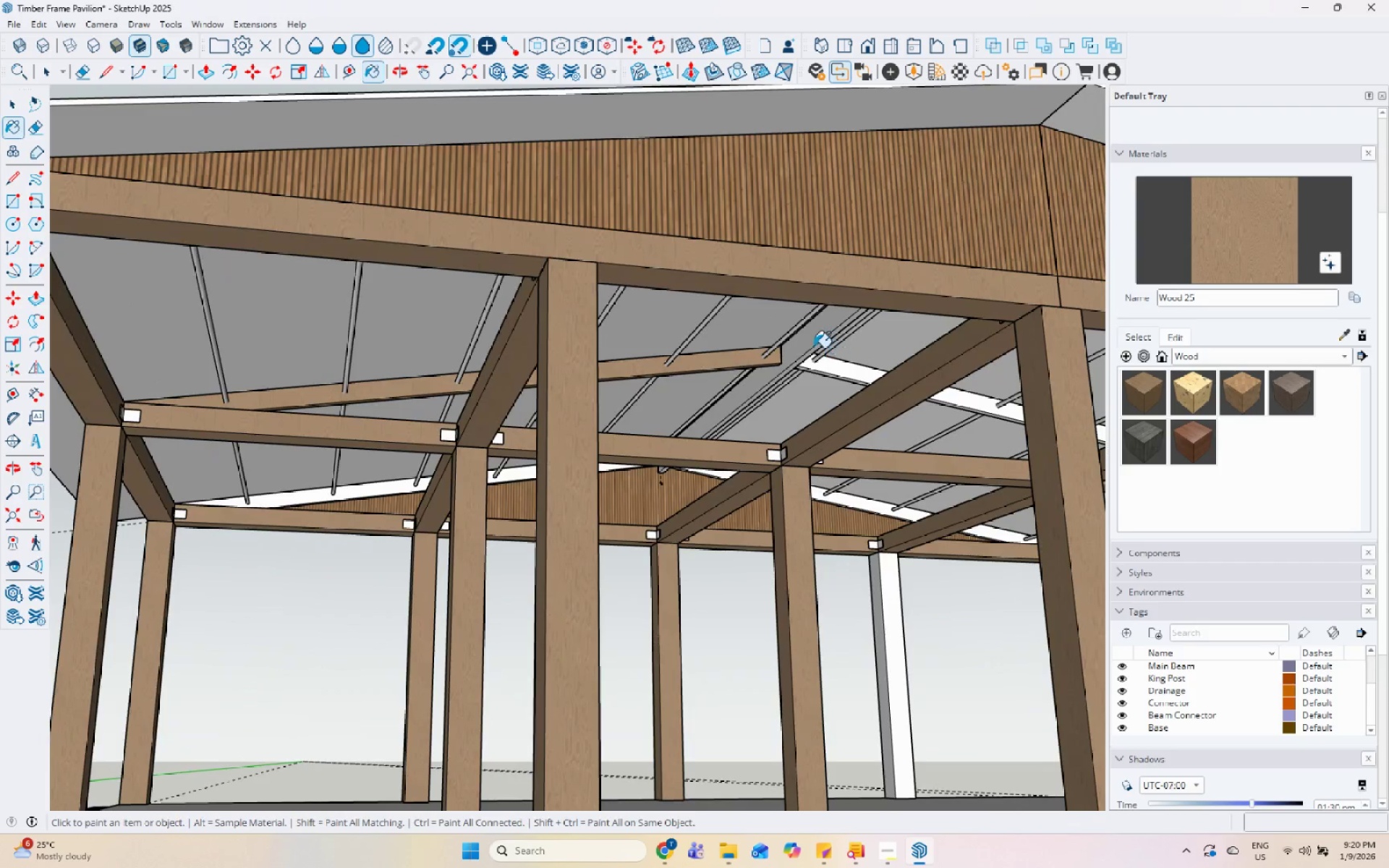 
left_click([833, 372])
 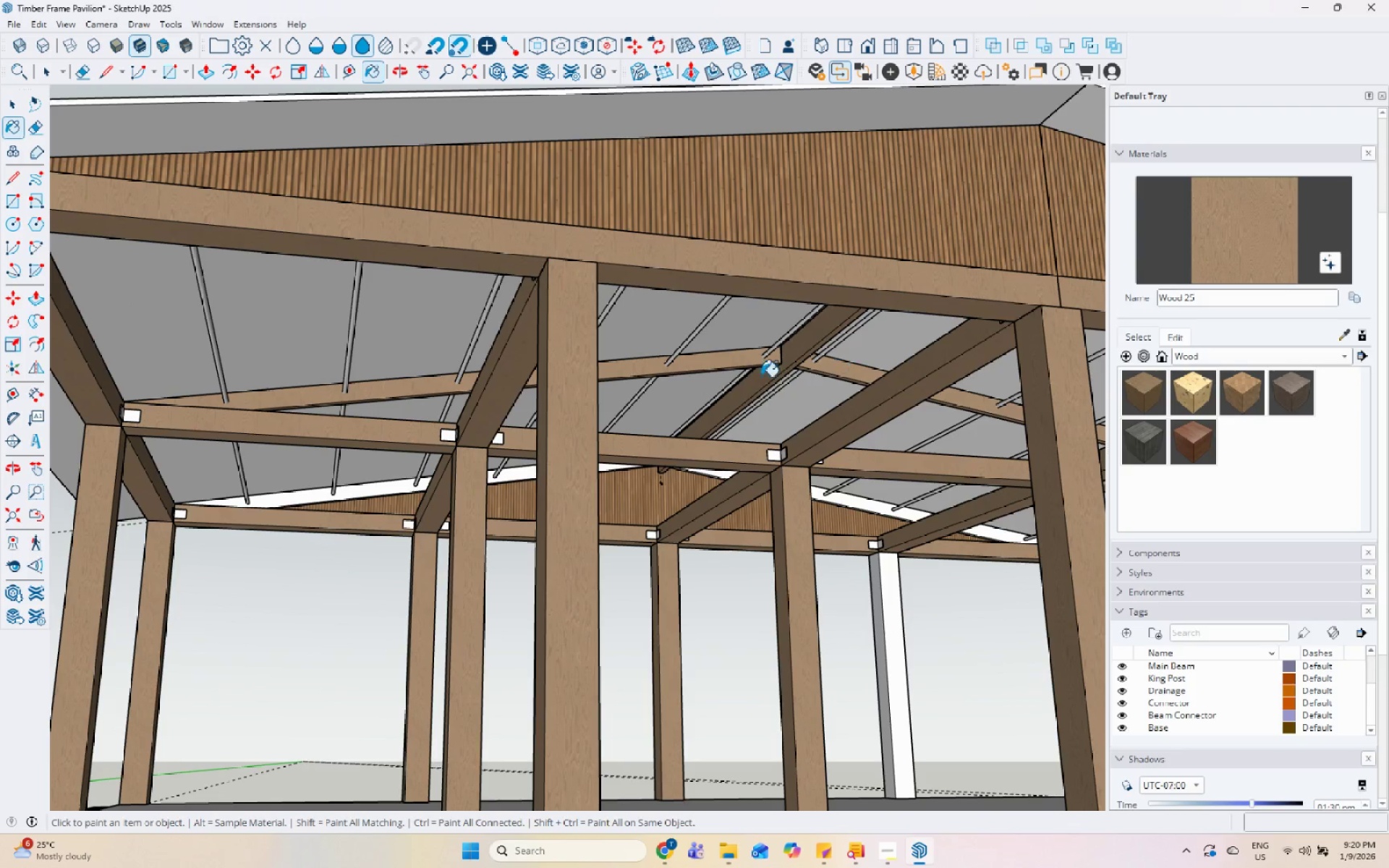 
scroll: coordinate [463, 408], scroll_direction: down, amount: 7.0
 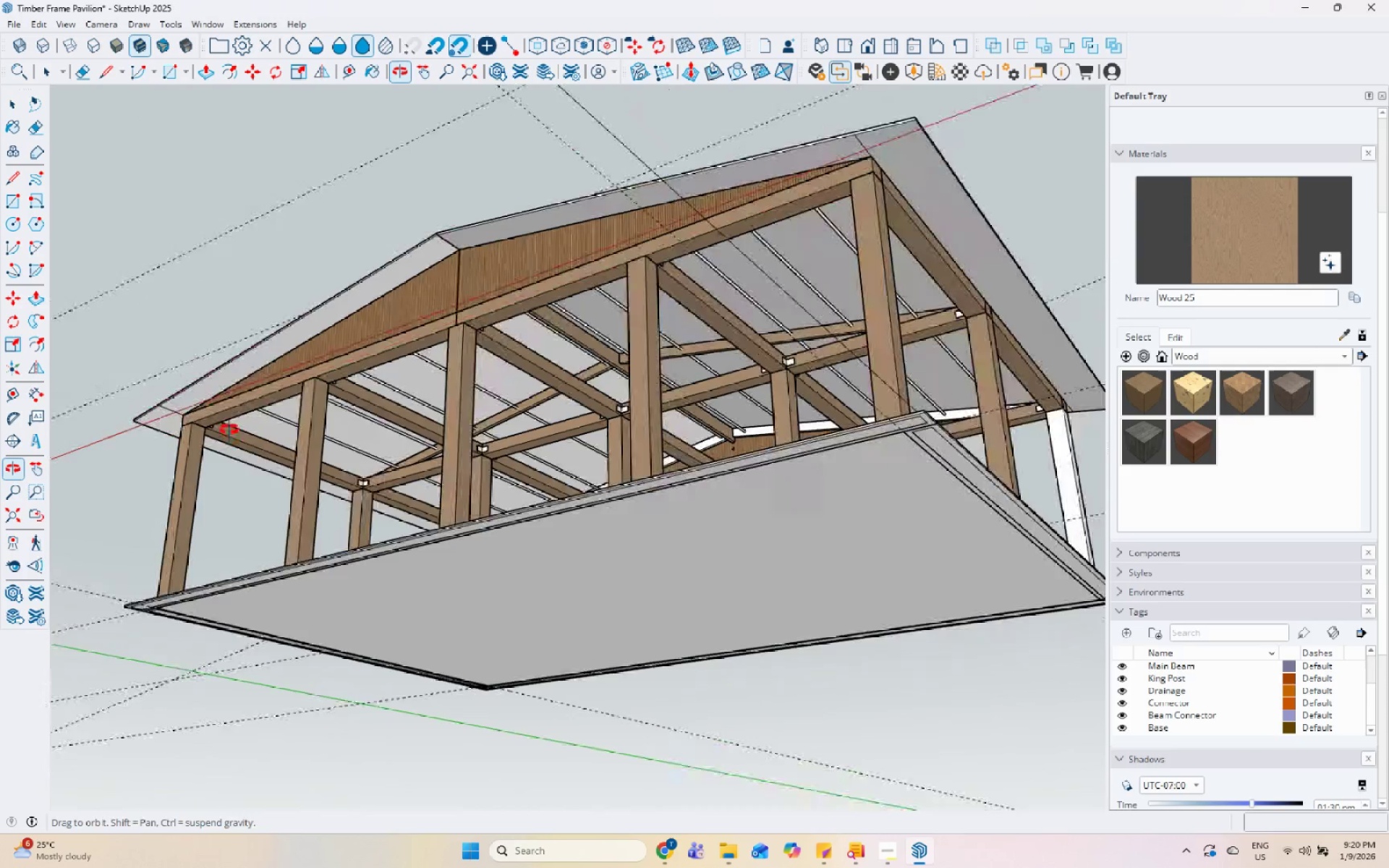 
left_click([1063, 441])
 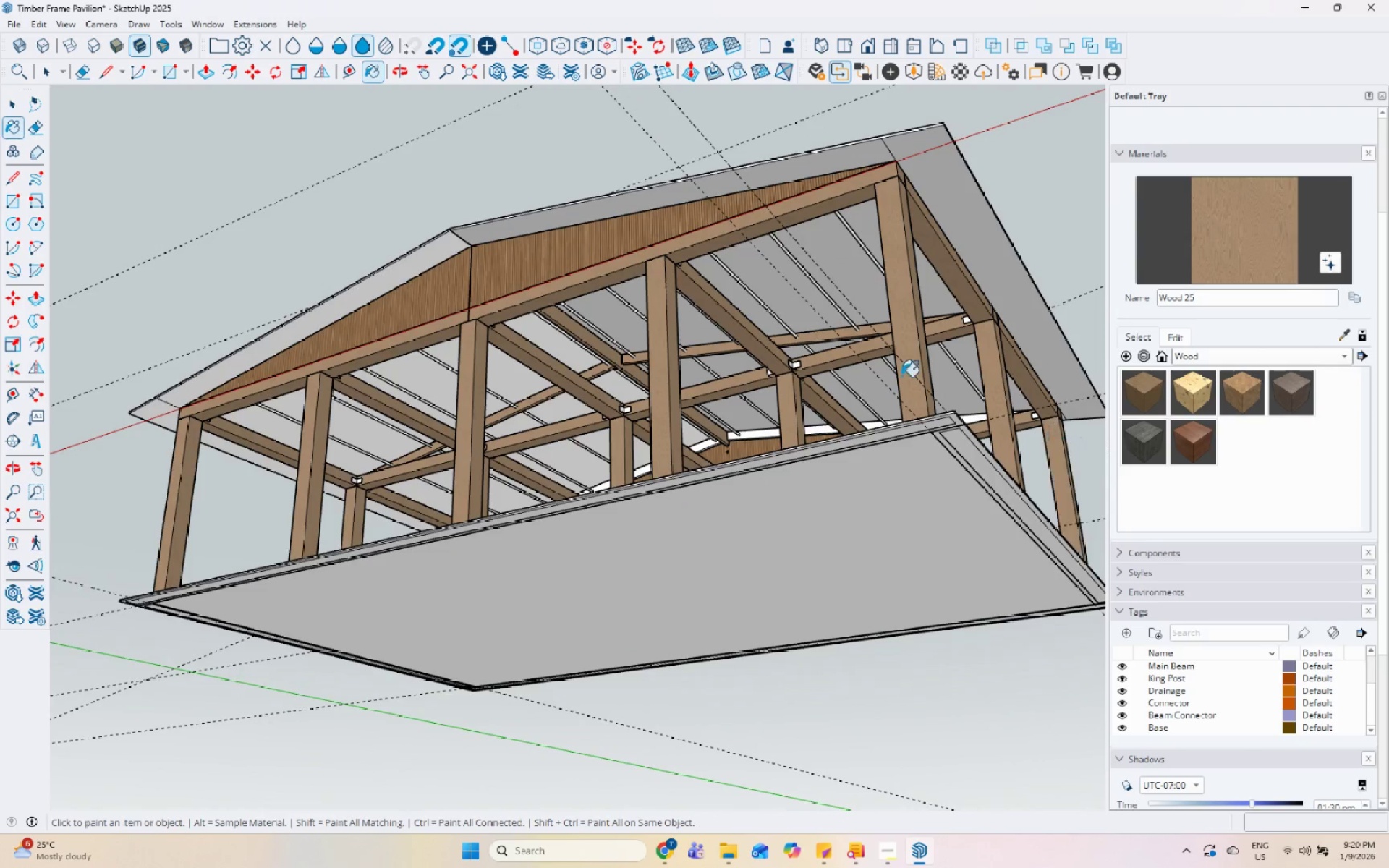 
scroll: coordinate [559, 303], scroll_direction: down, amount: 6.0
 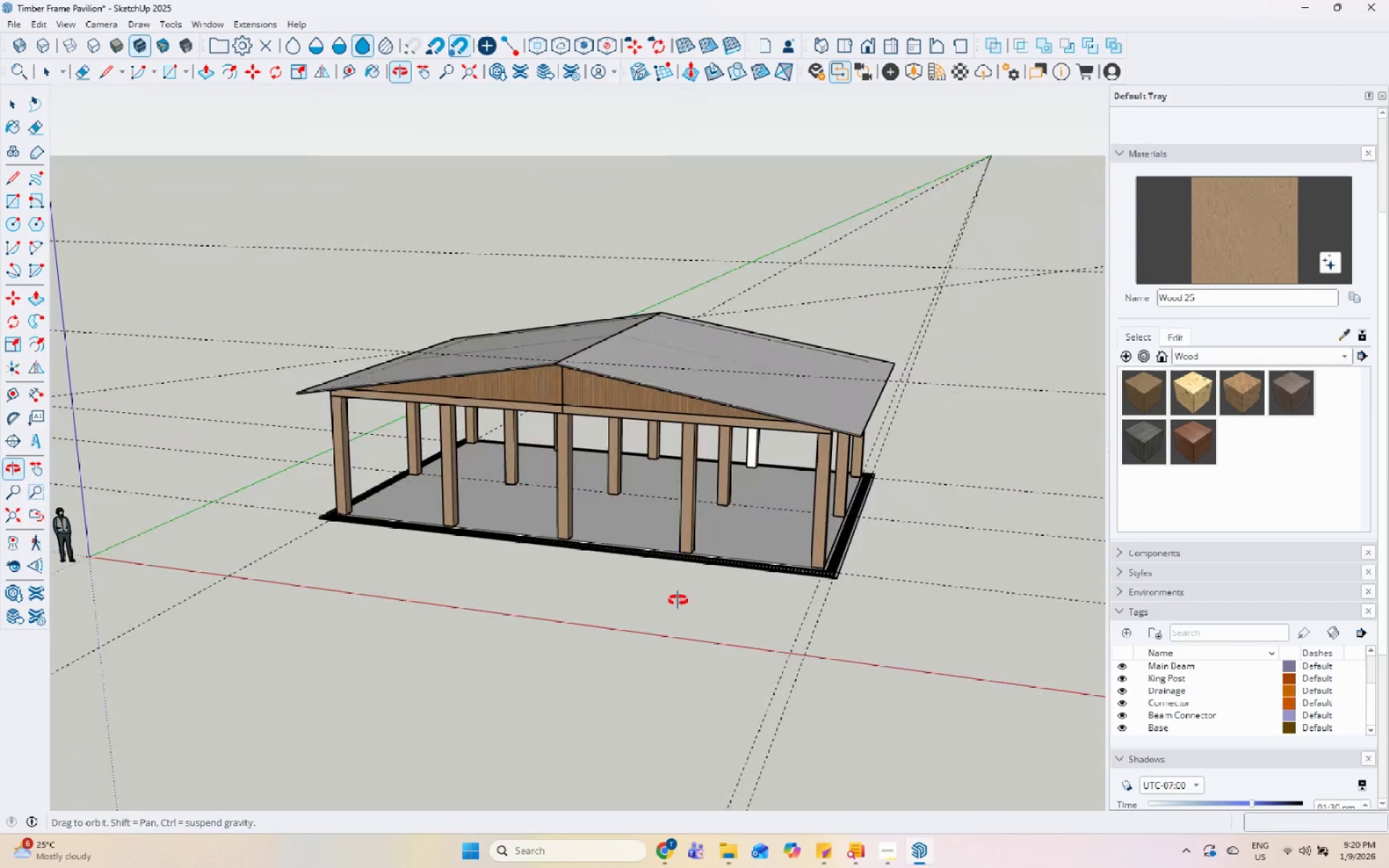 
left_click([744, 444])
 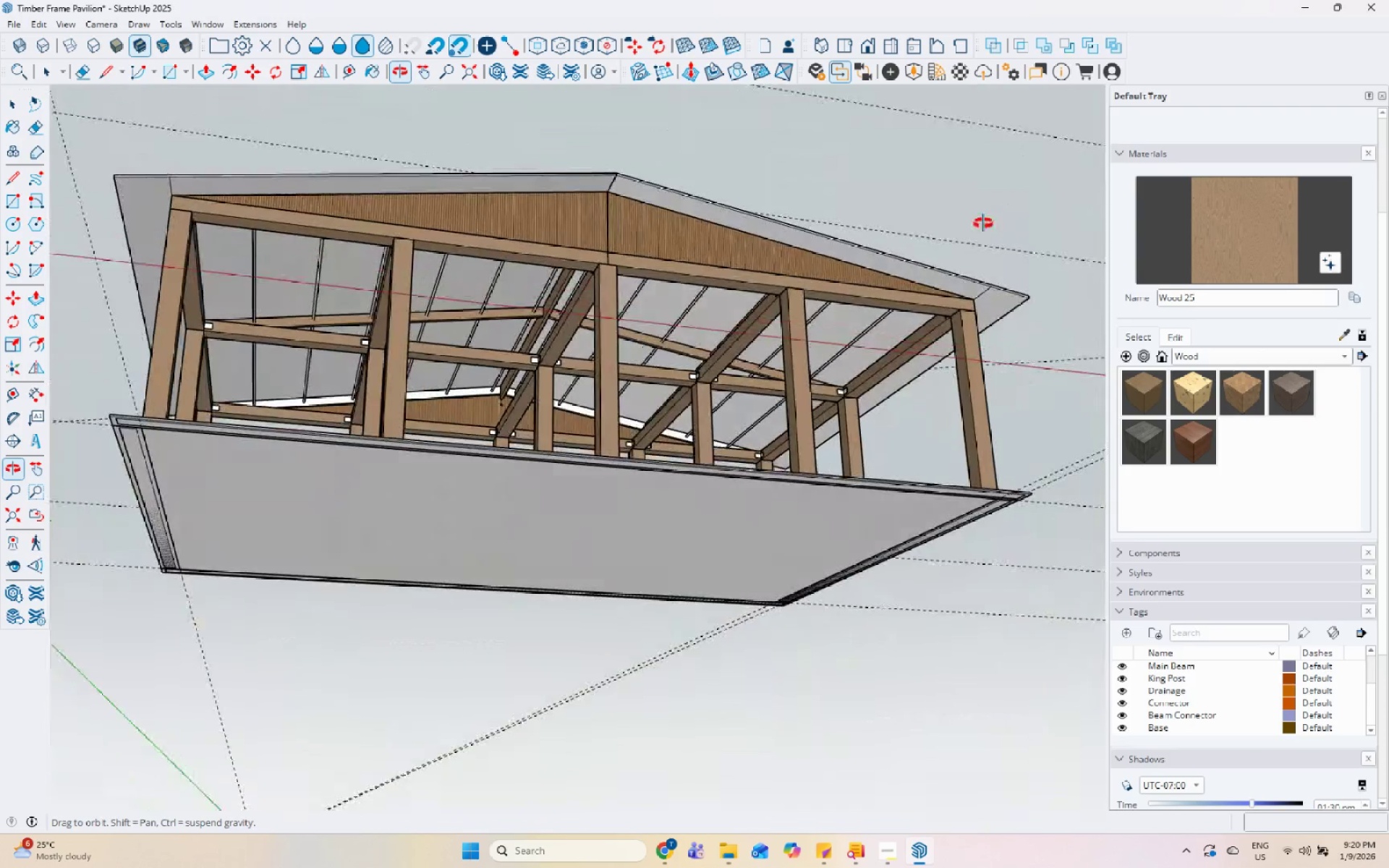 
scroll: coordinate [752, 417], scroll_direction: up, amount: 5.0
 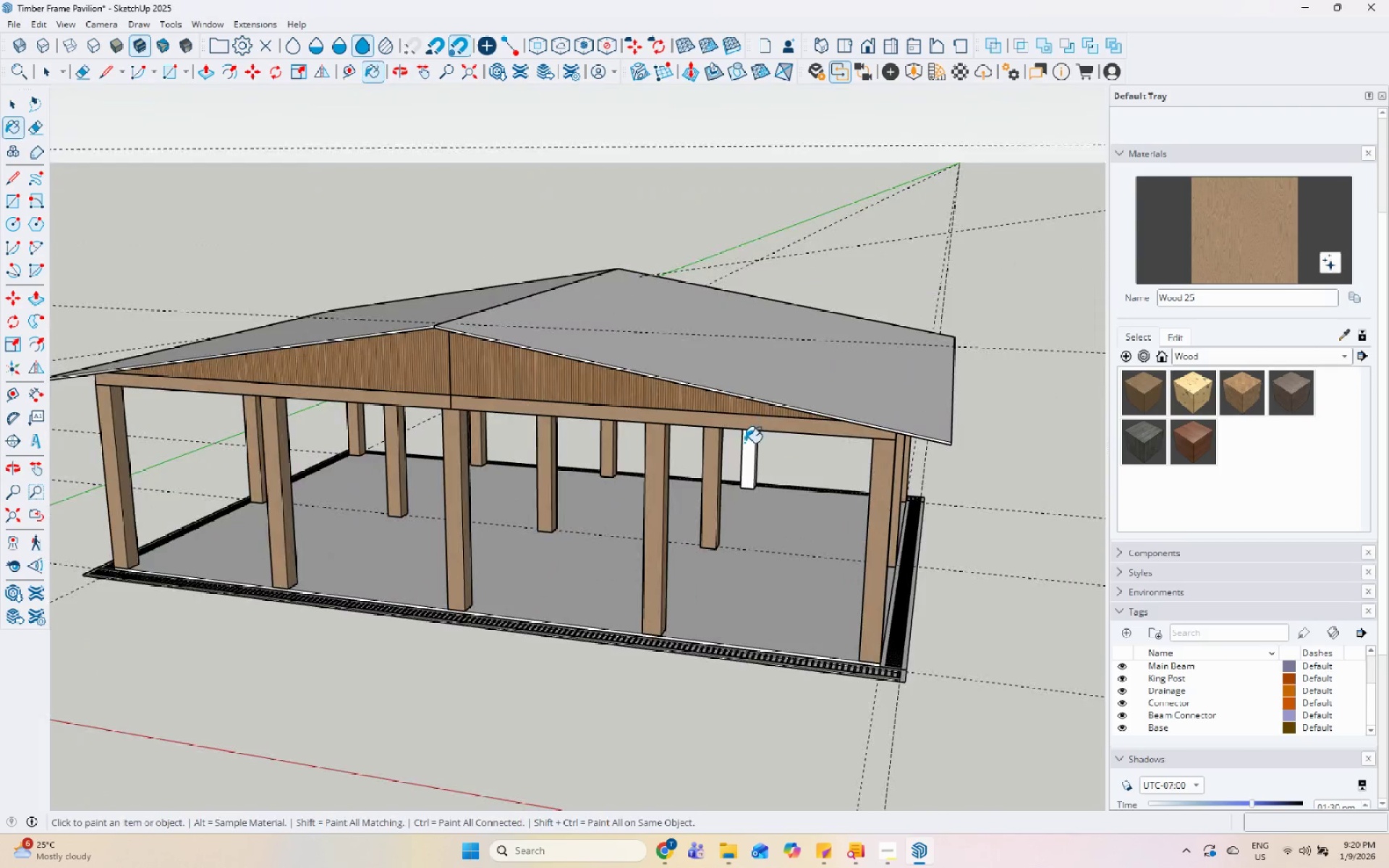 
left_click([501, 362])
 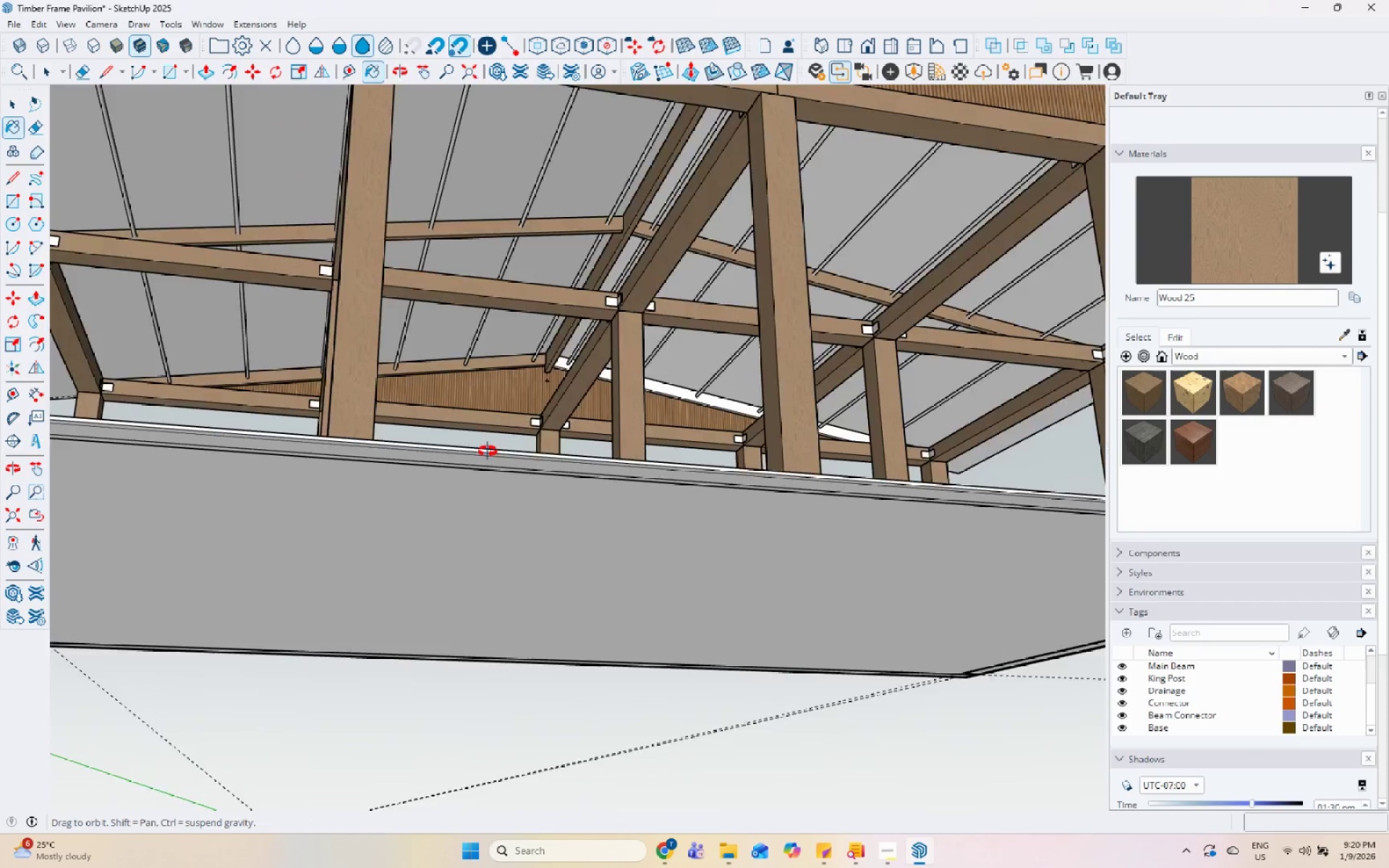 
scroll: coordinate [578, 371], scroll_direction: up, amount: 8.0
 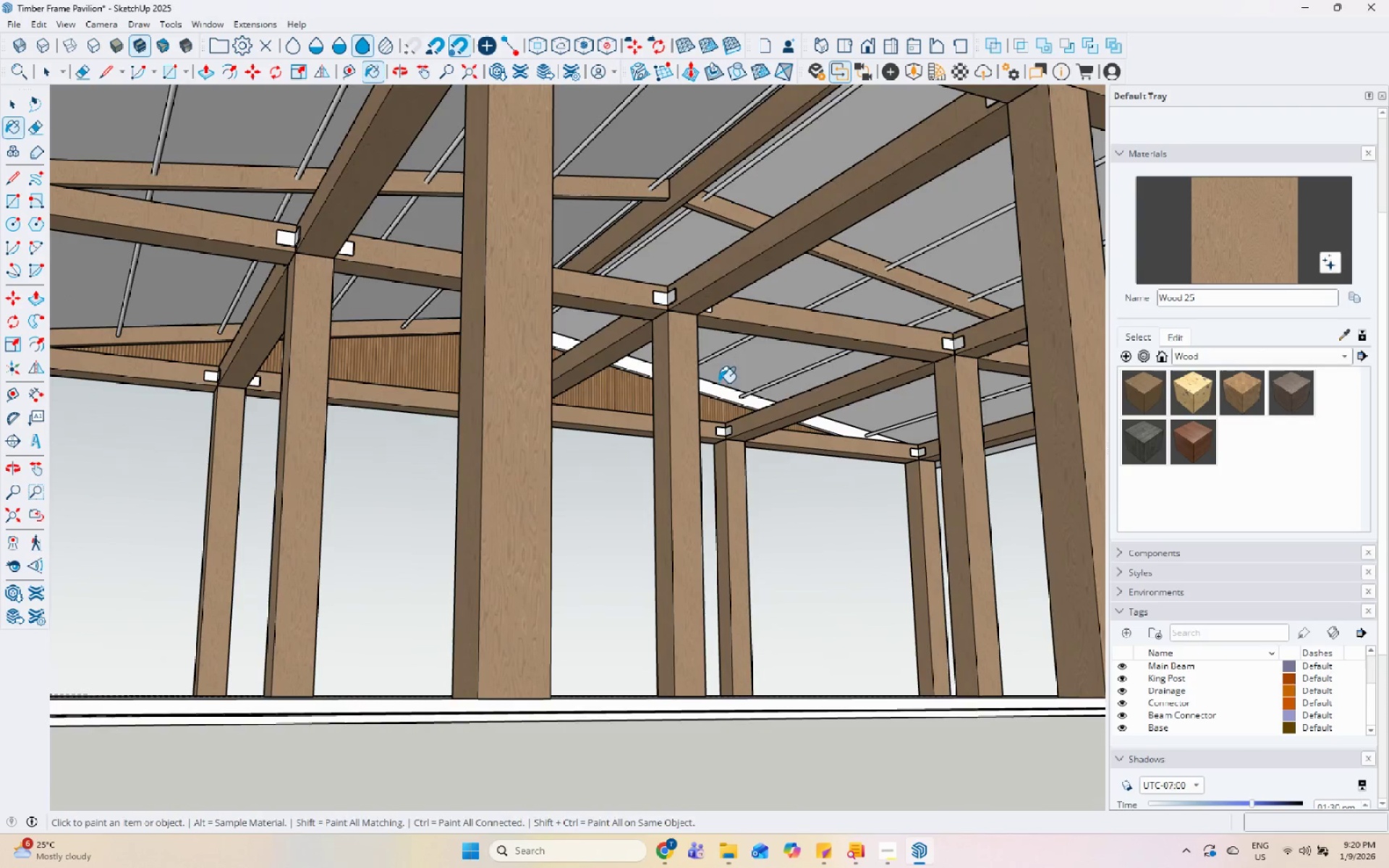 
left_click([733, 391])
 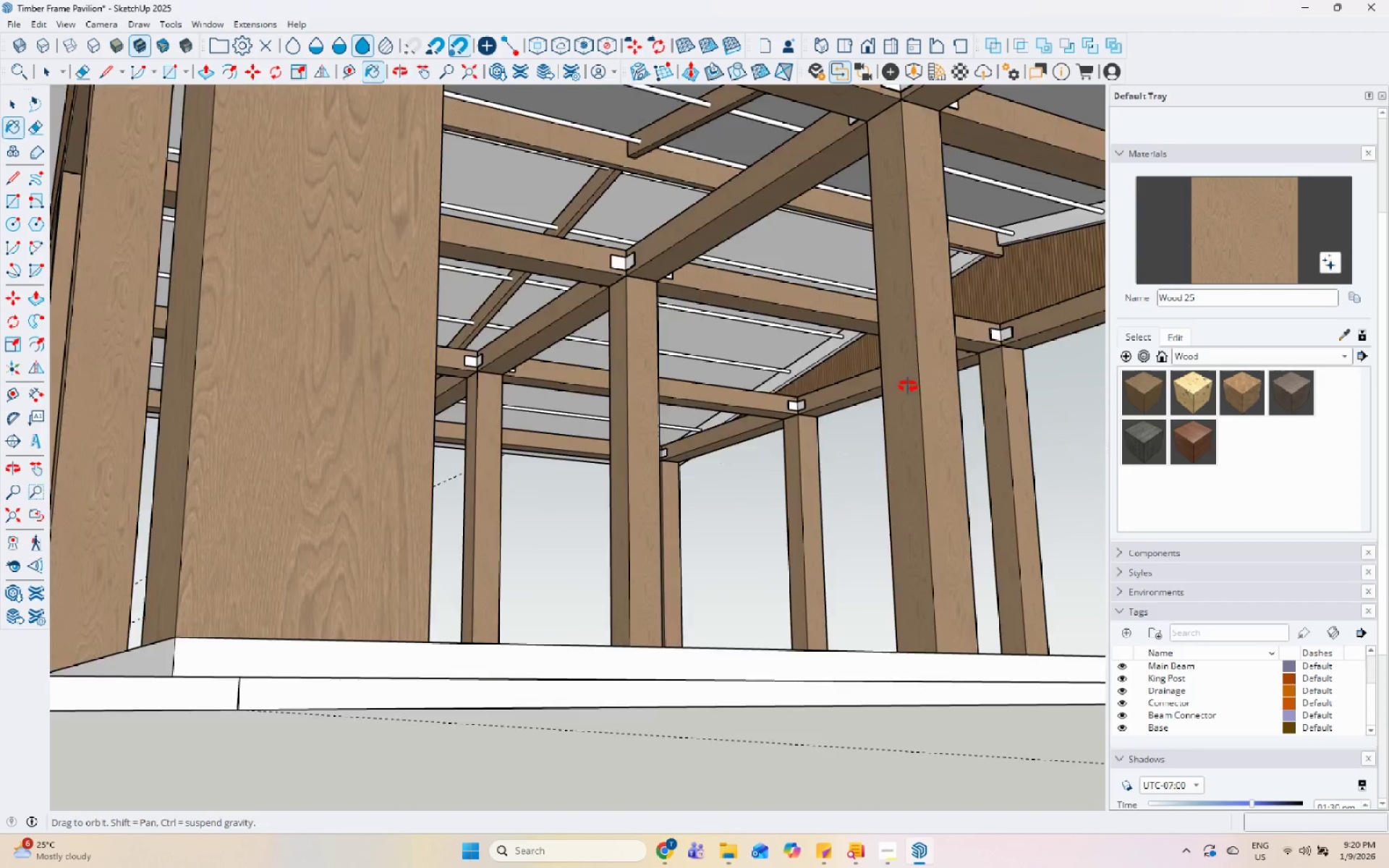 
scroll: coordinate [763, 321], scroll_direction: down, amount: 2.0
 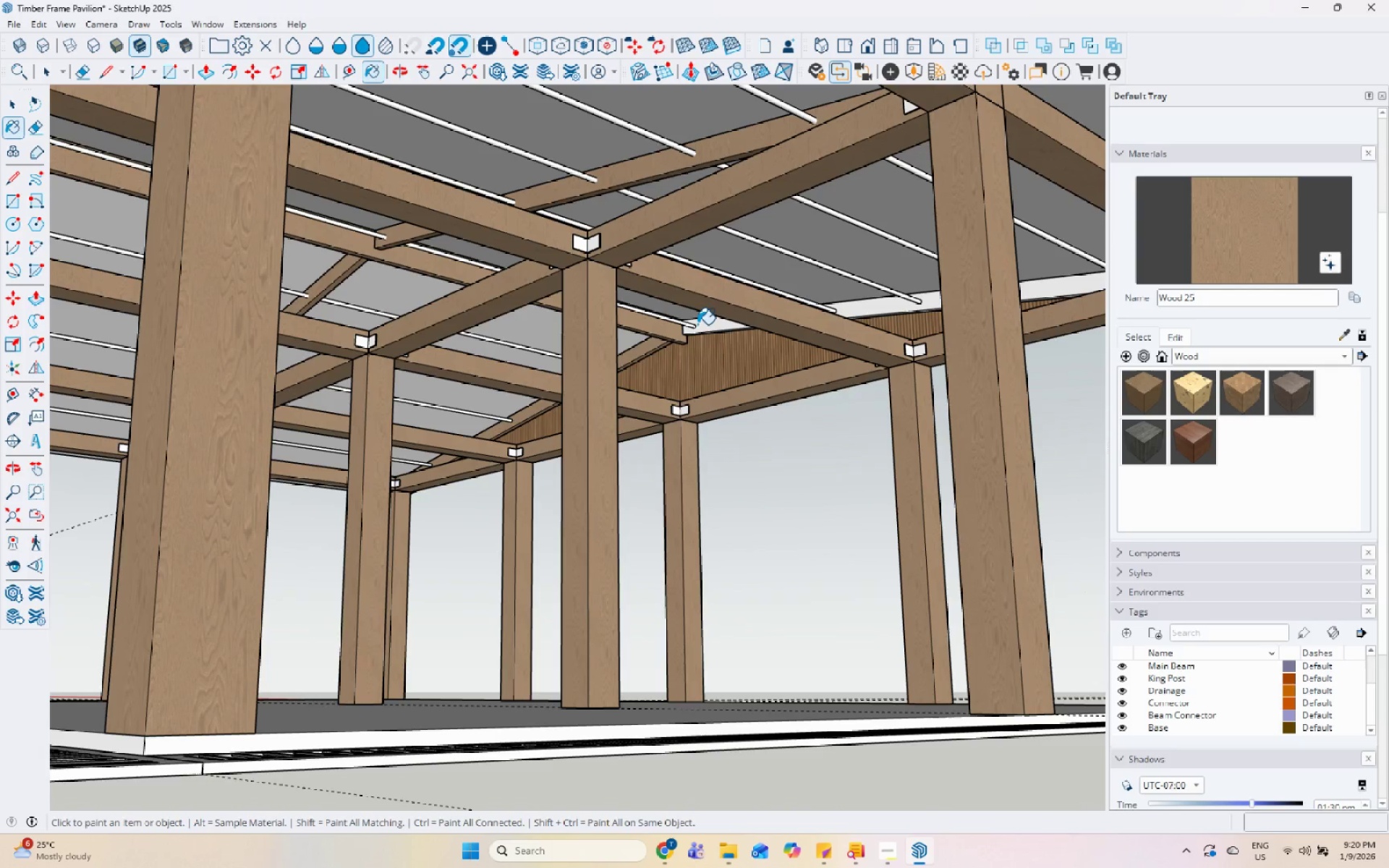 
left_click([702, 323])
 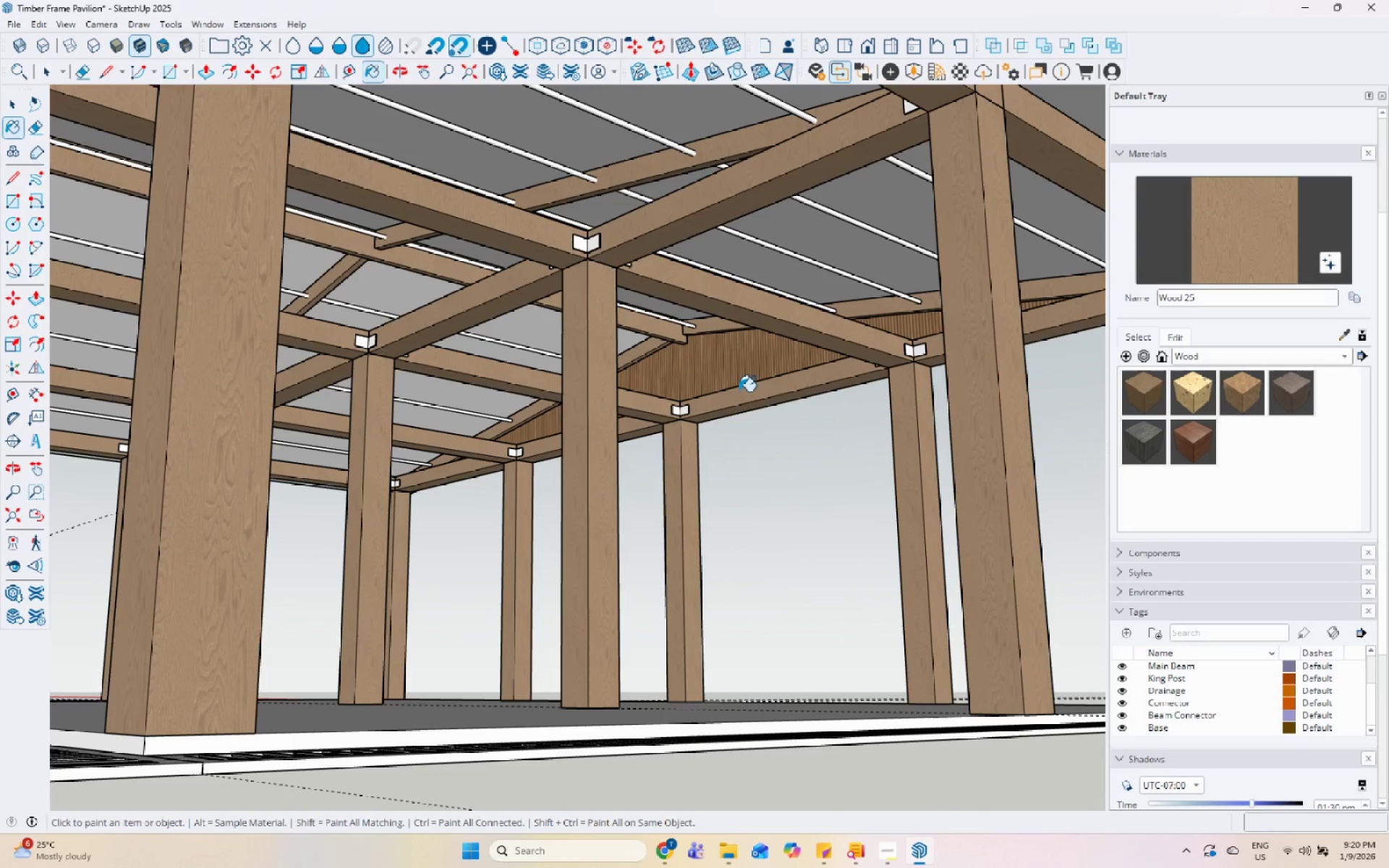 
key(Space)
 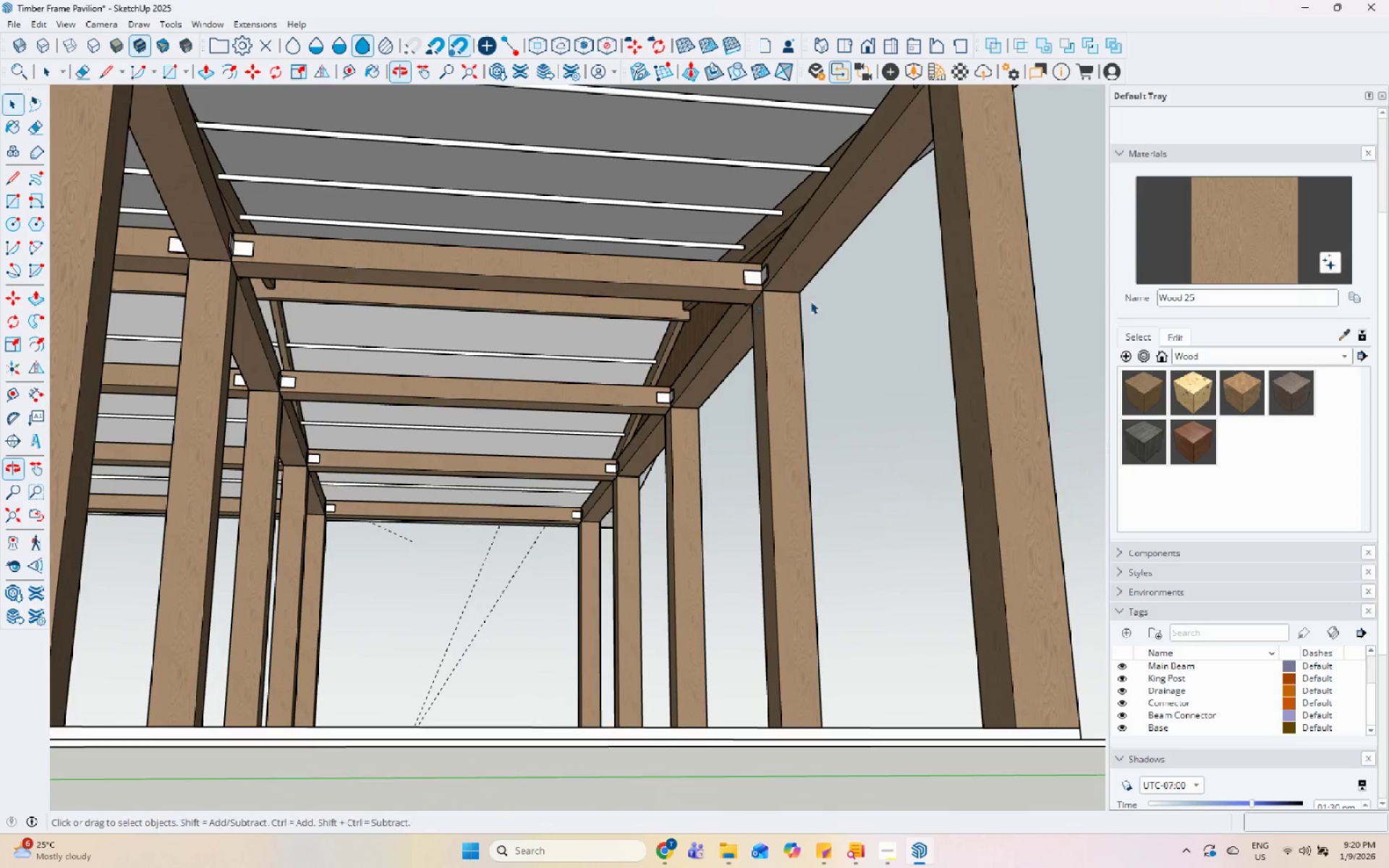 
scroll: coordinate [752, 401], scroll_direction: up, amount: 1.0
 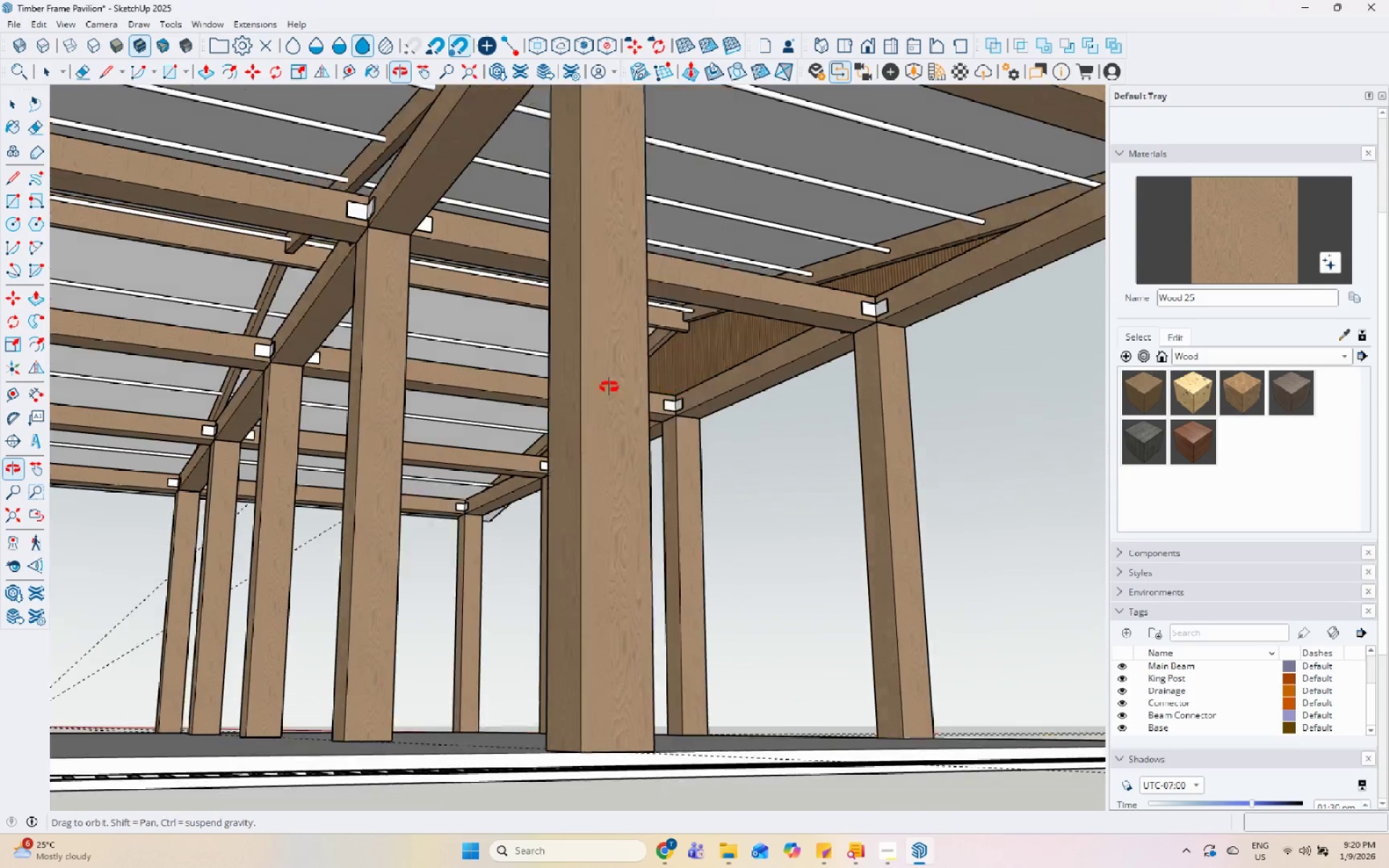 
scroll: coordinate [820, 360], scroll_direction: down, amount: 9.0
 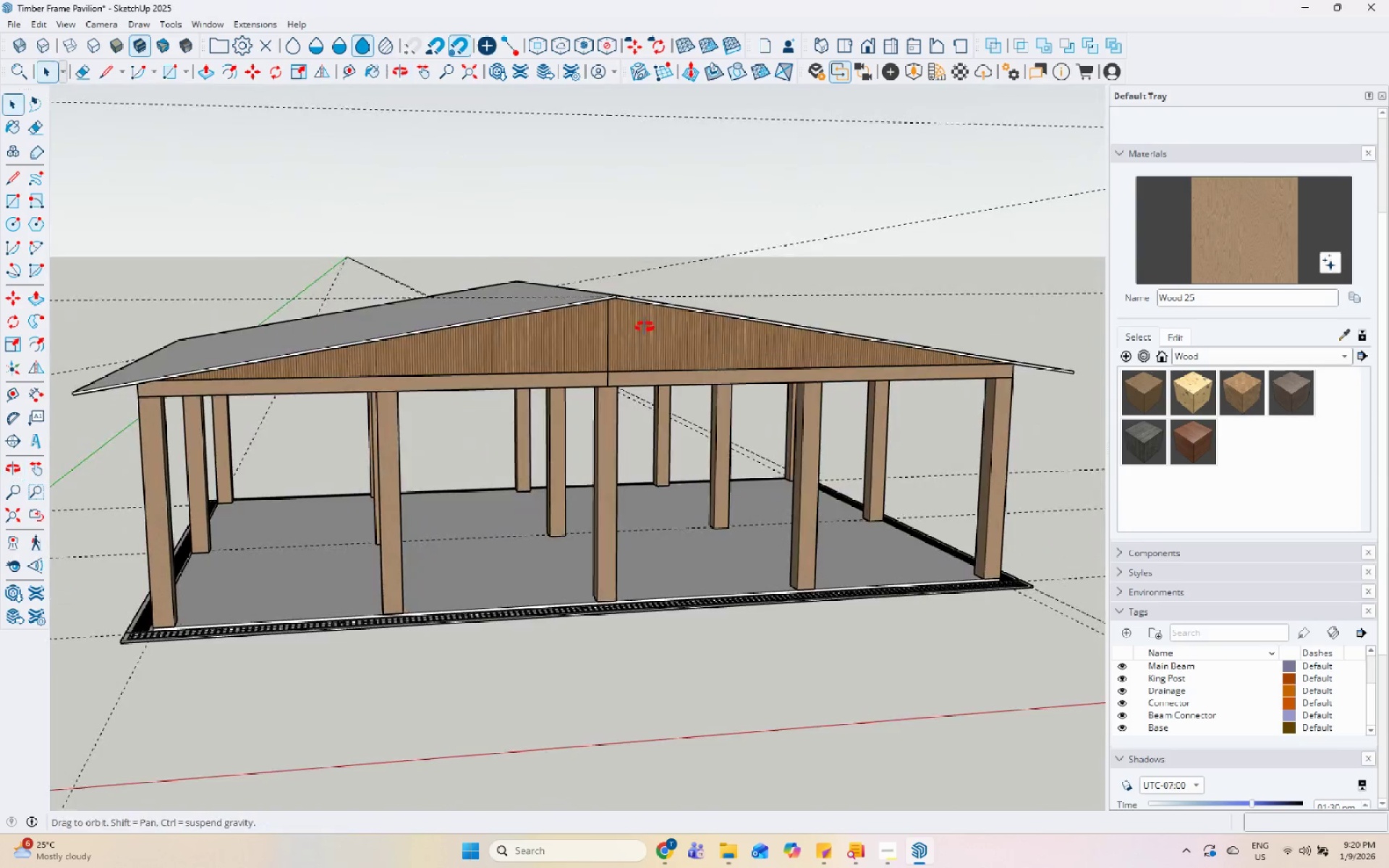 
double_click([544, 309])
 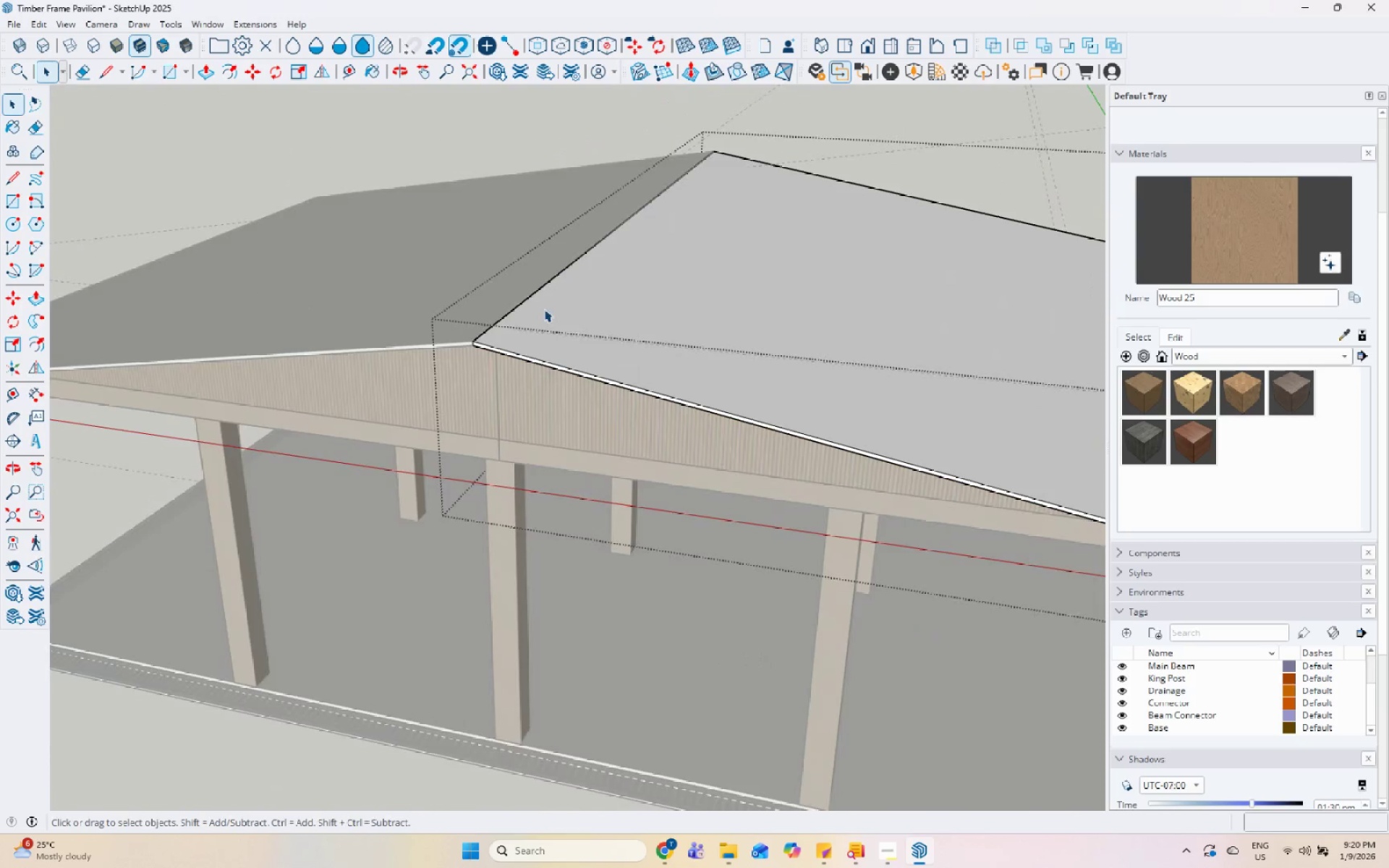 
scroll: coordinate [425, 429], scroll_direction: up, amount: 4.0
 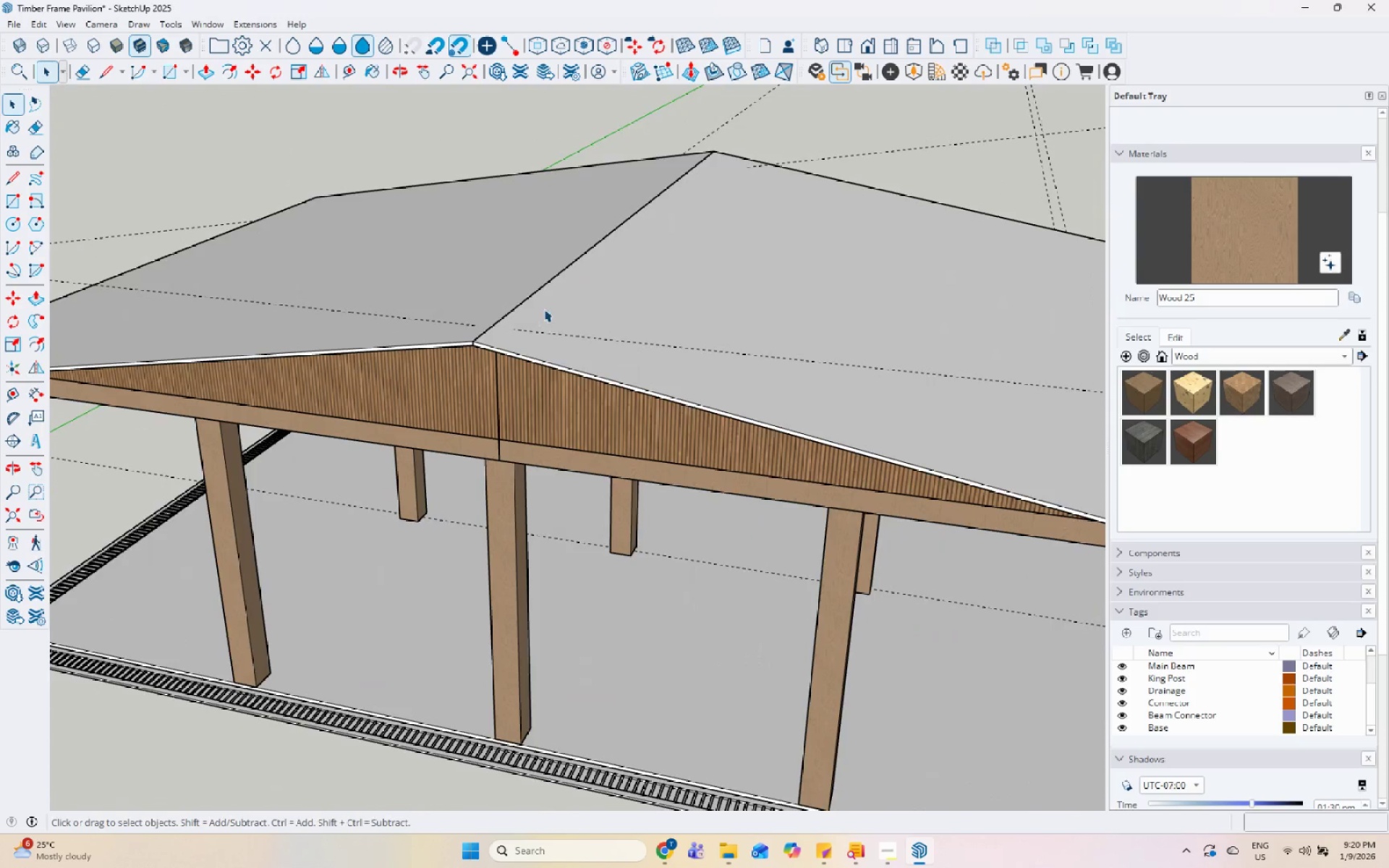 
triple_click([544, 309])
 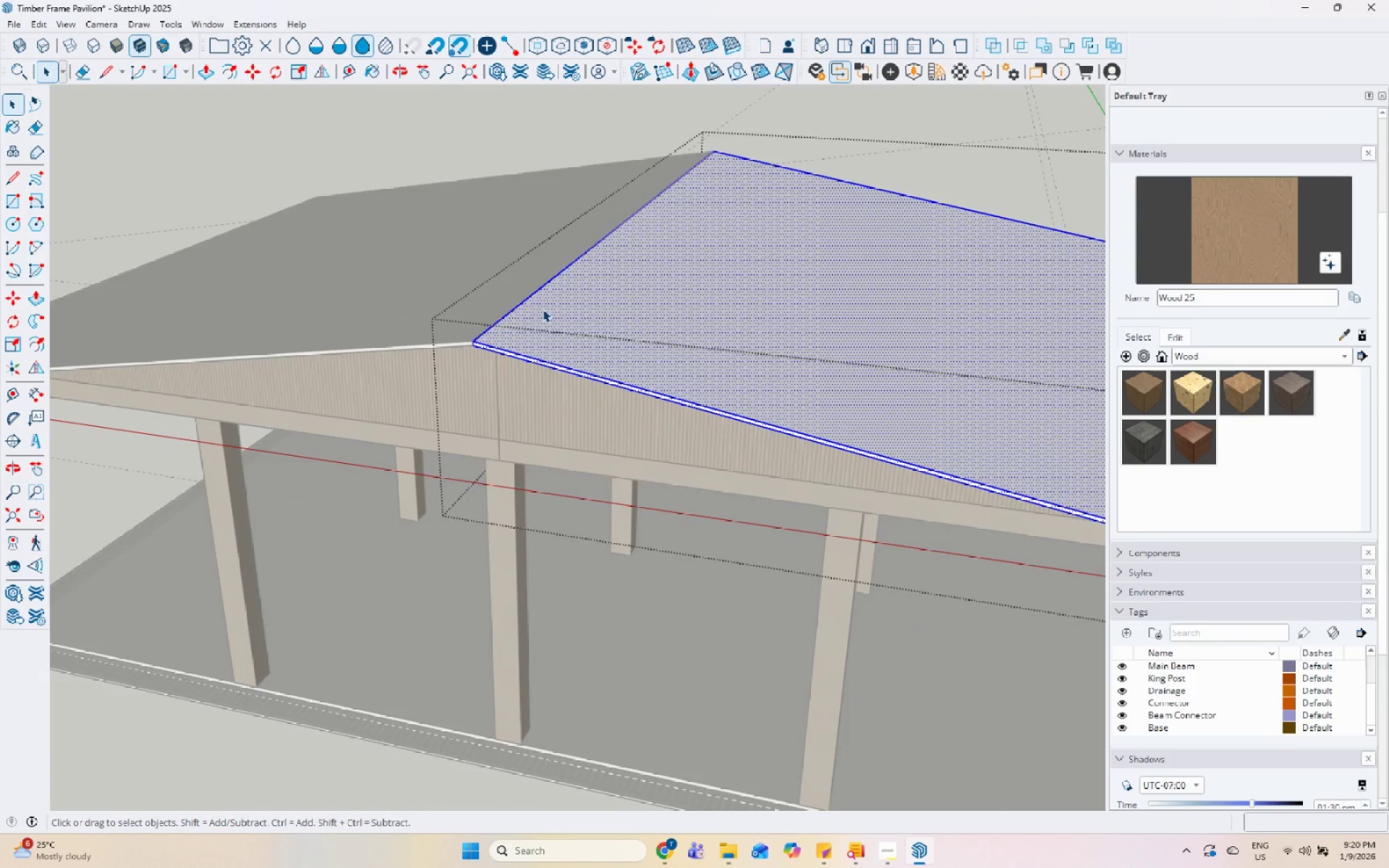 
key(Escape)
 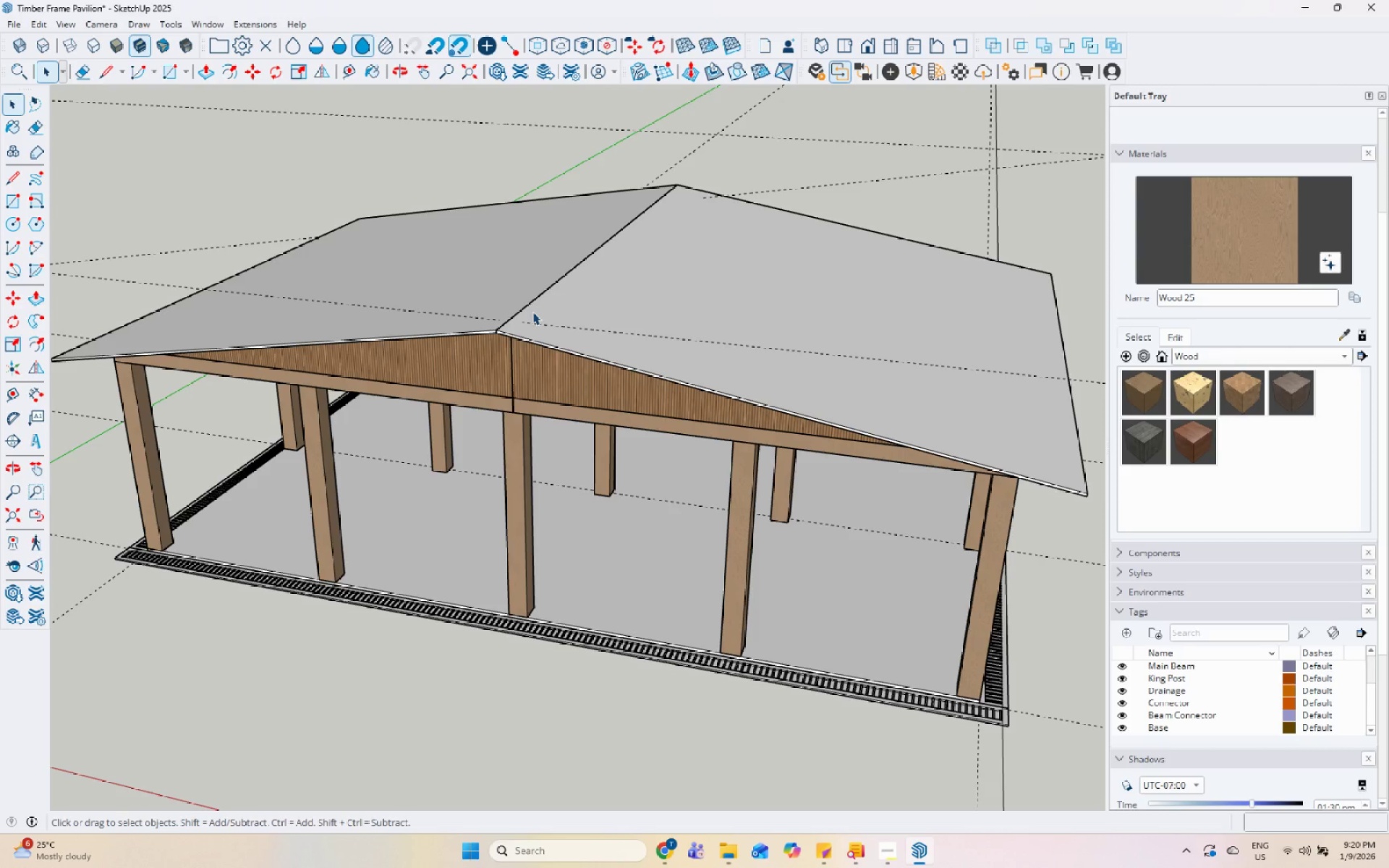 
scroll: coordinate [543, 308], scroll_direction: down, amount: 4.0
 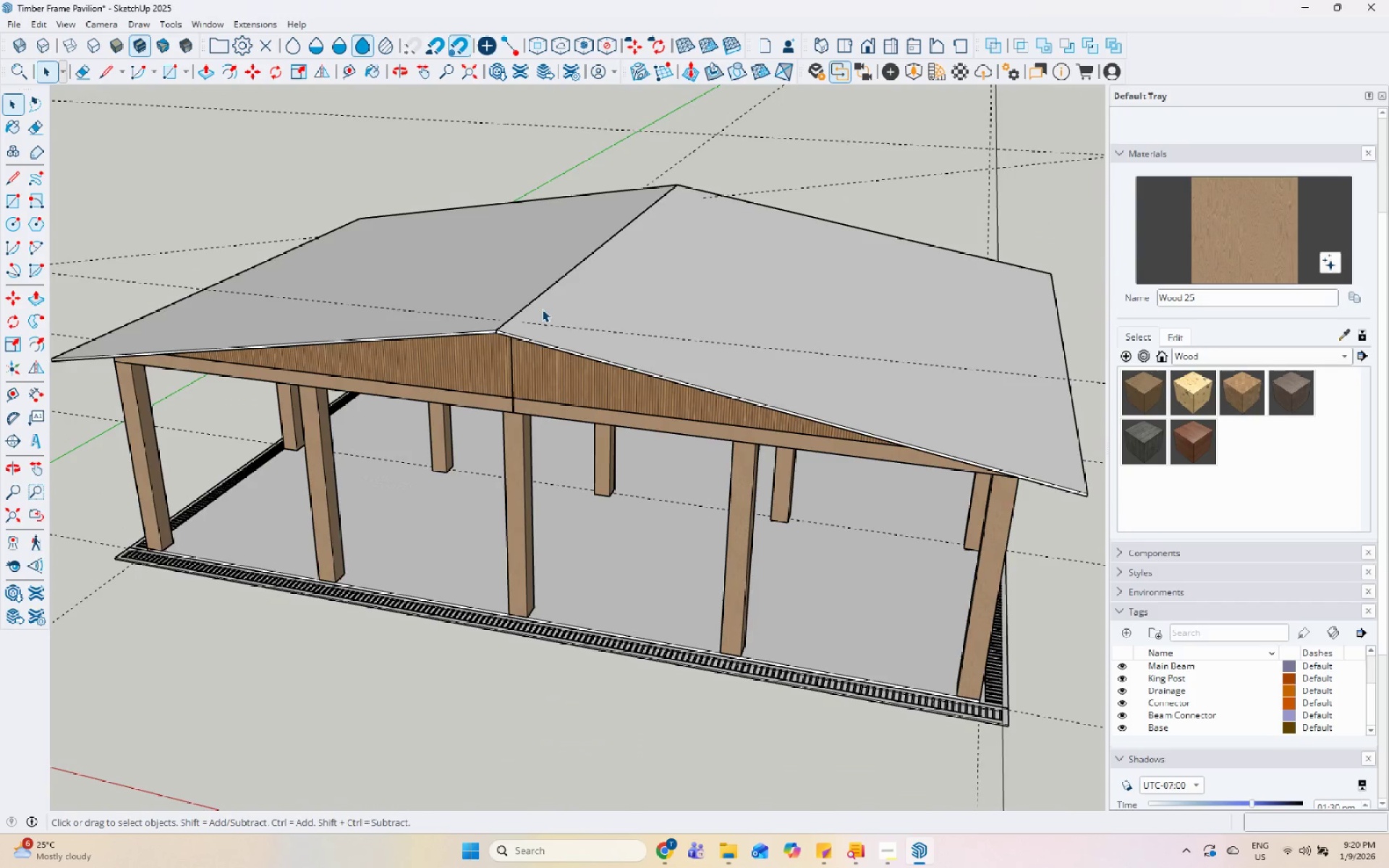 
wait(5.57)
 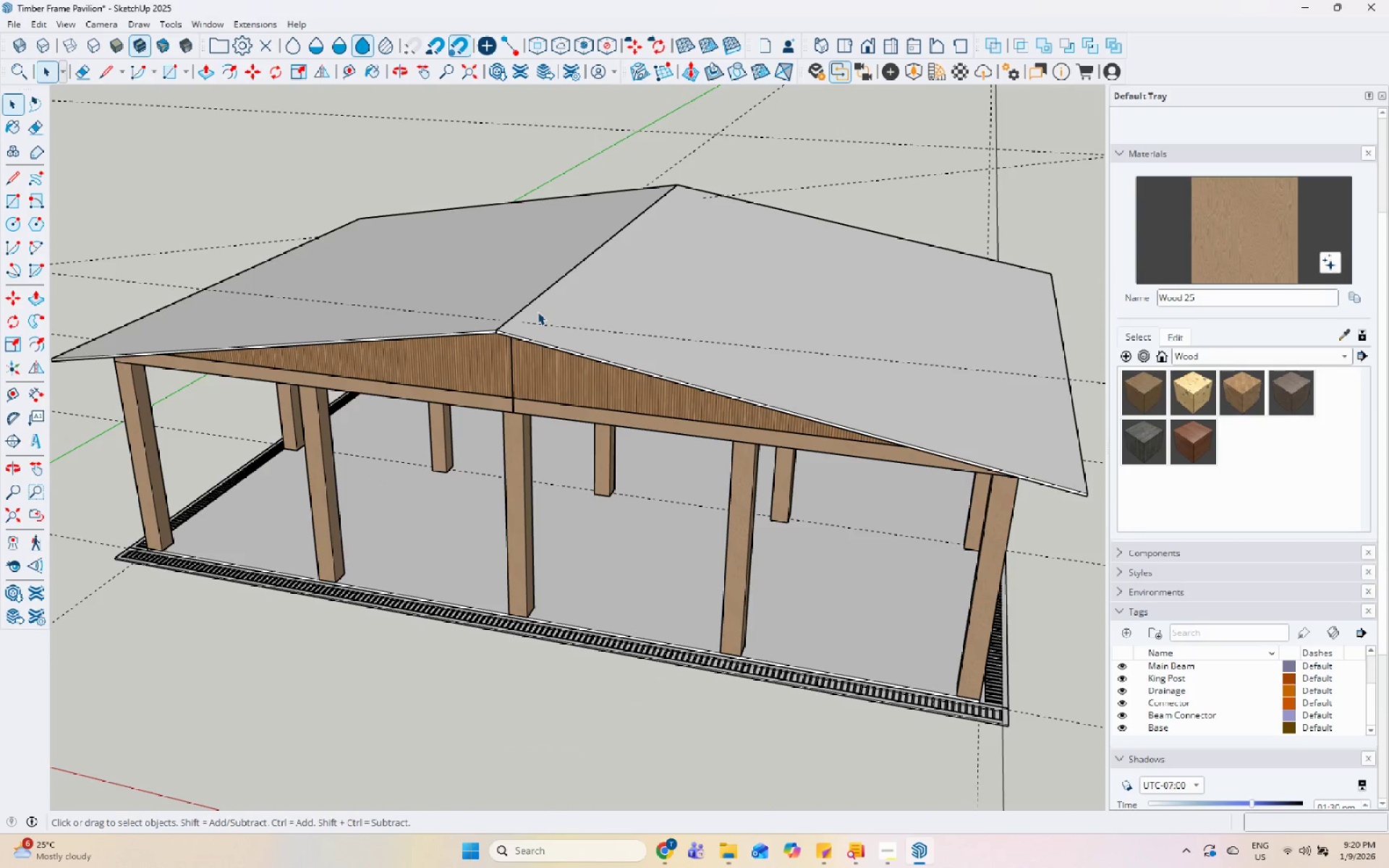 
scroll: coordinate [760, 147], scroll_direction: up, amount: 6.0
 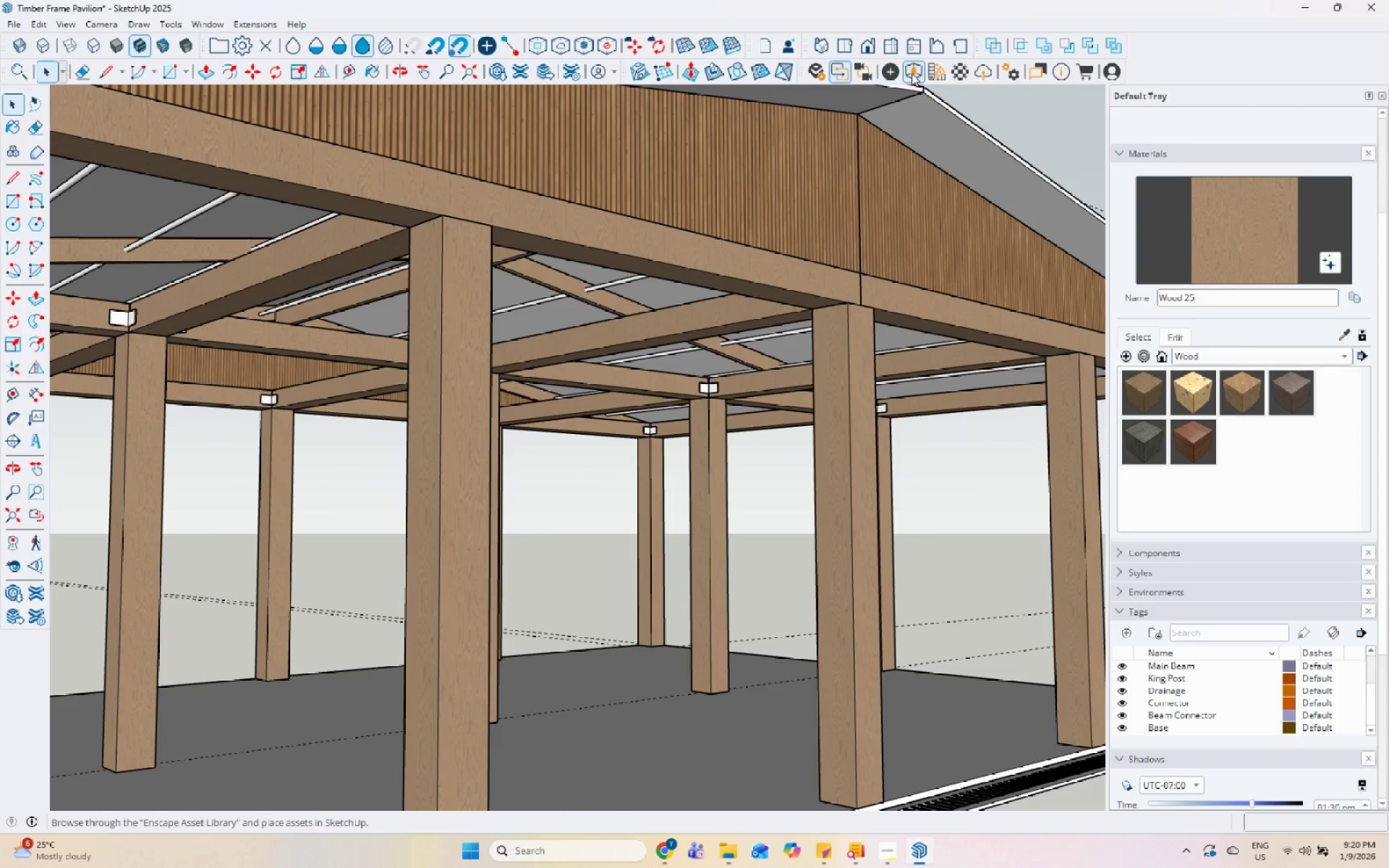 
left_click([934, 74])
 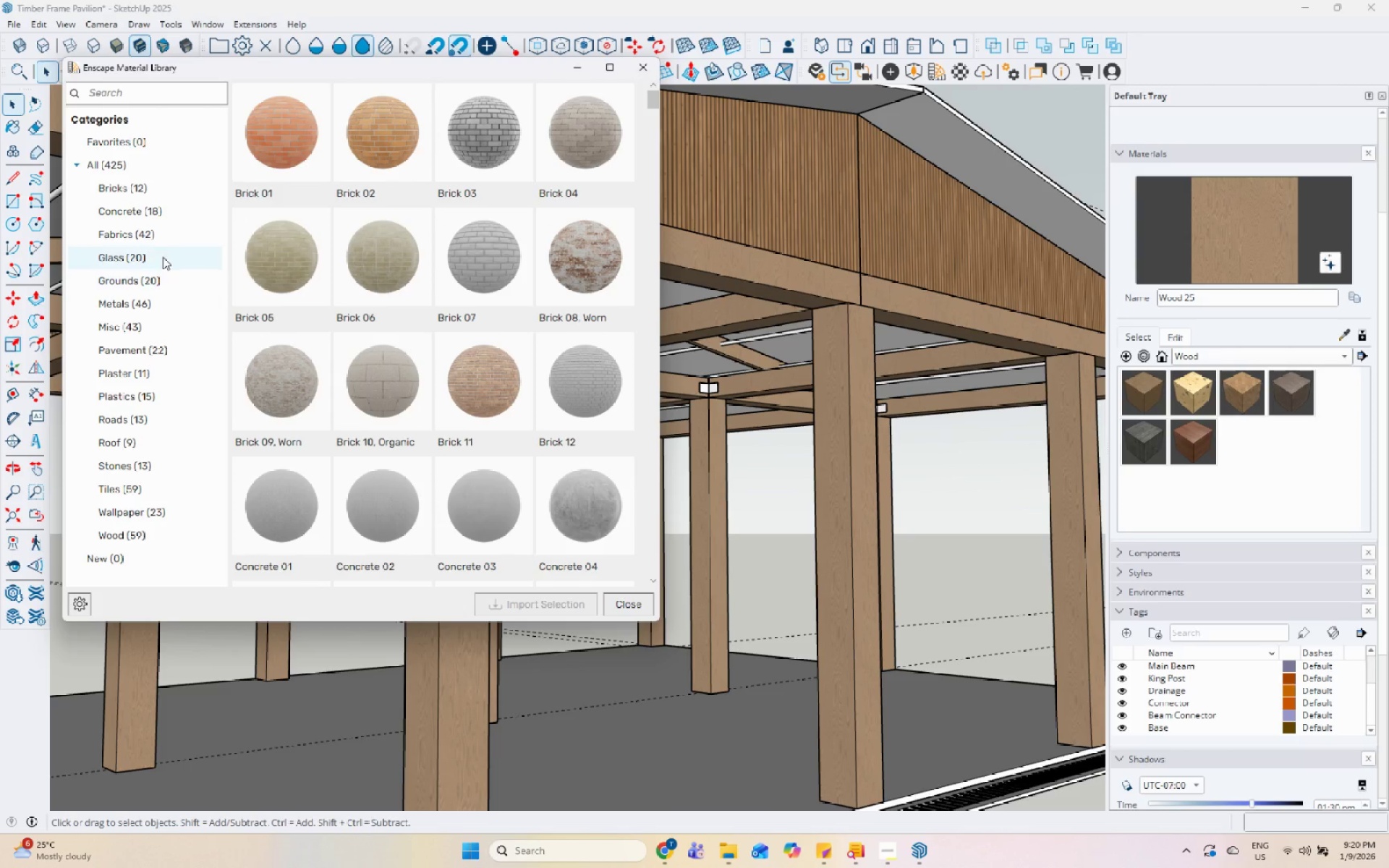 
wait(10.41)
 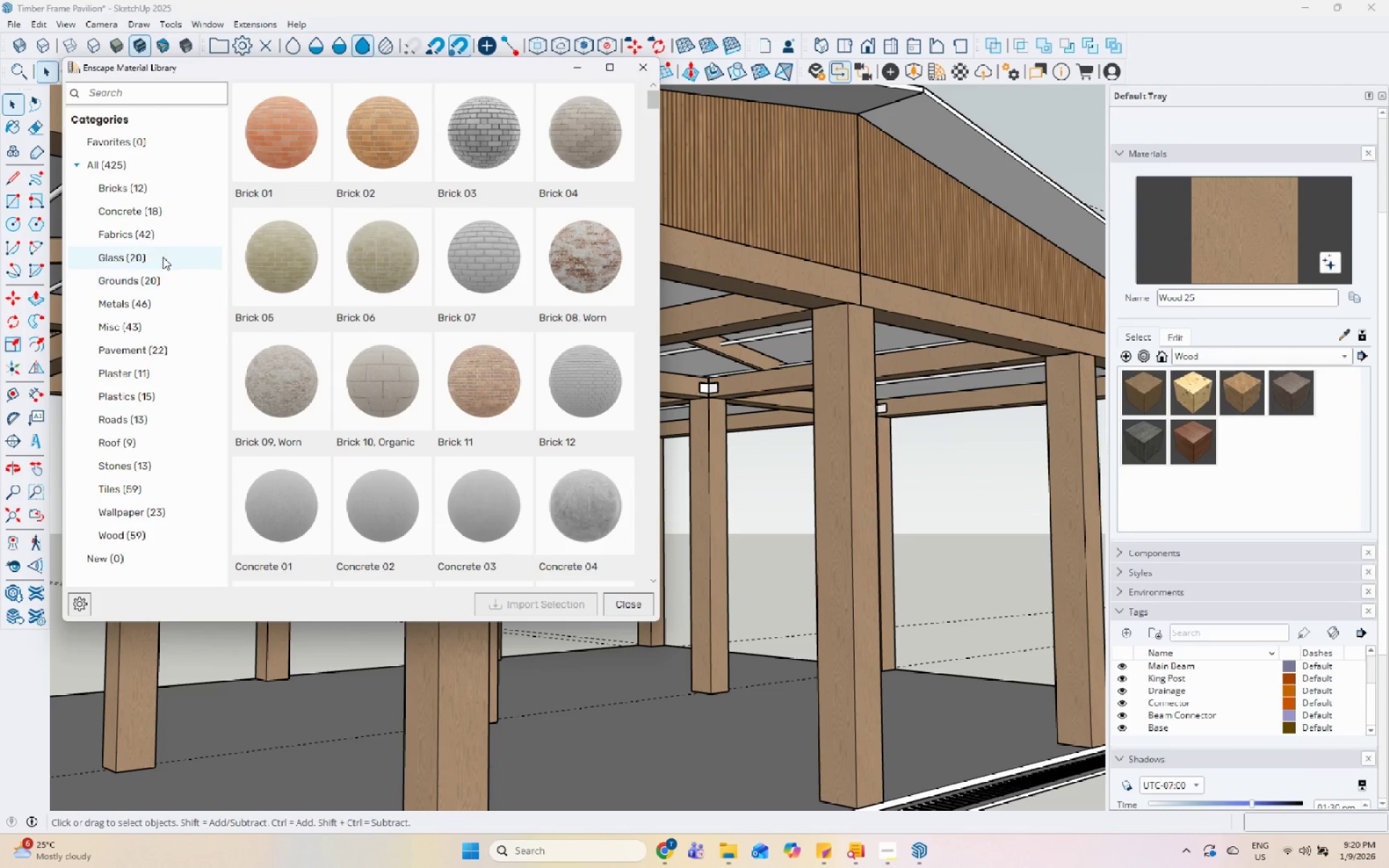 
left_click([156, 291])
 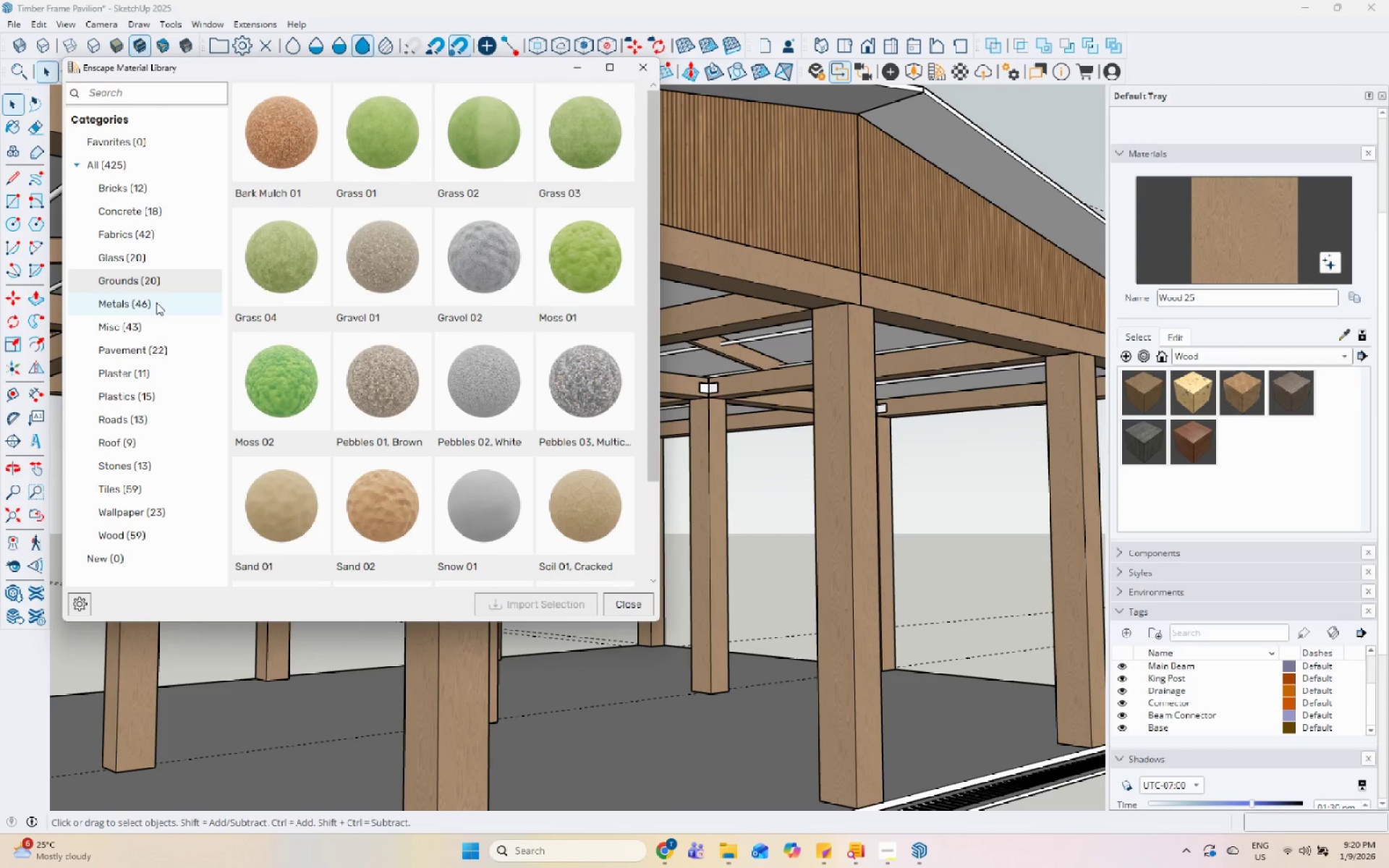 
left_click([156, 302])
 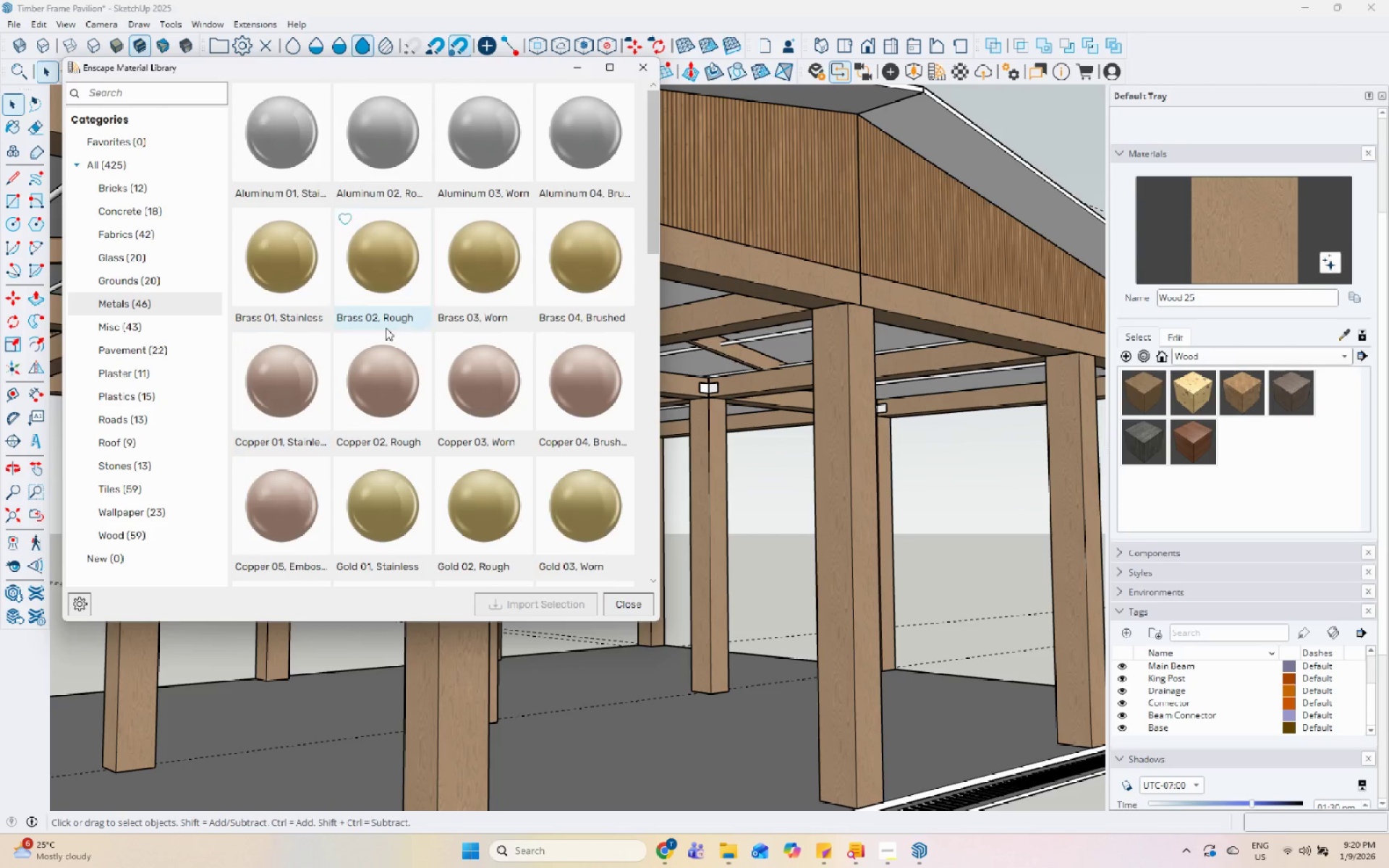 
scroll: coordinate [441, 326], scroll_direction: down, amount: 8.0
 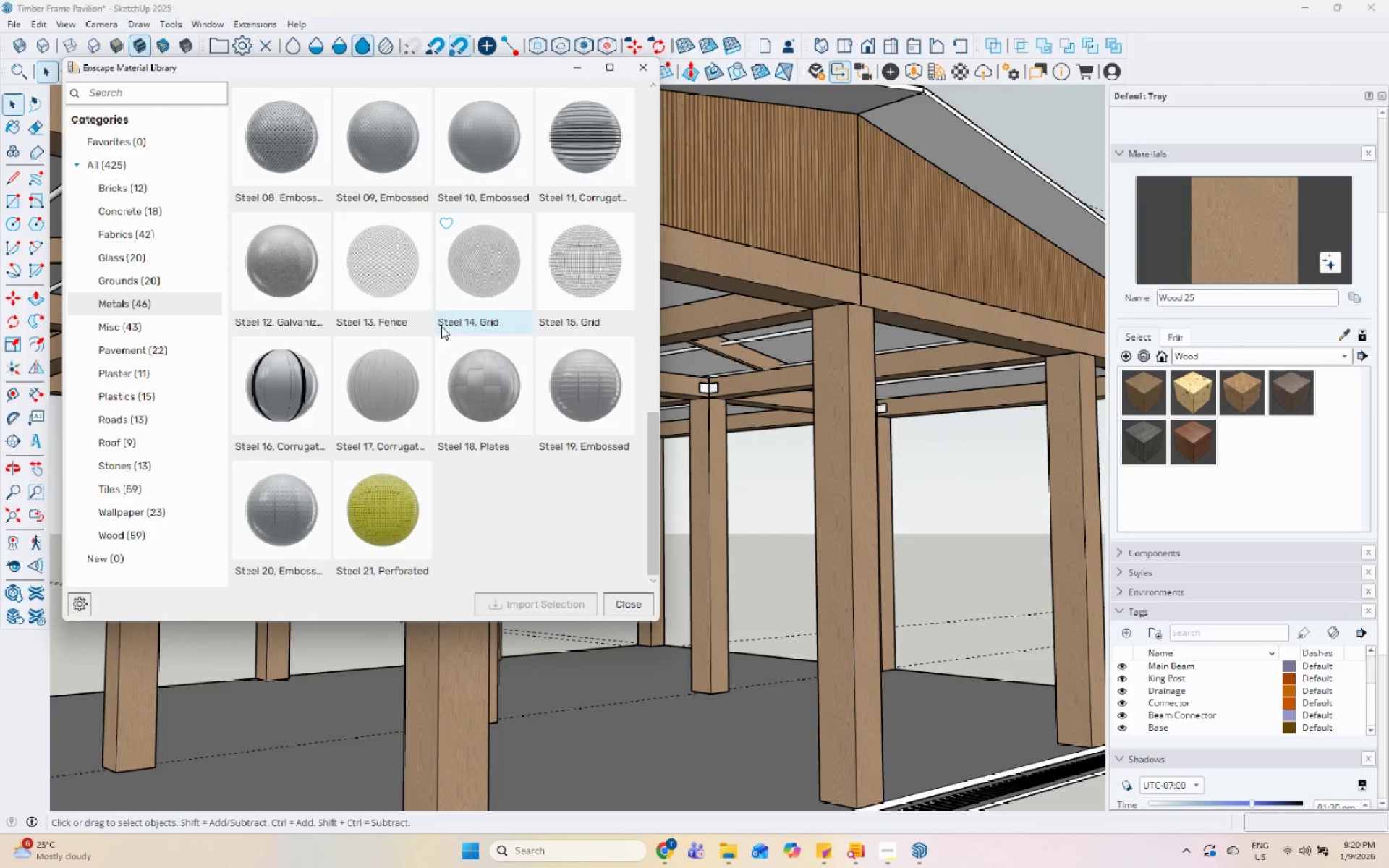 
scroll: coordinate [437, 329], scroll_direction: up, amount: 2.0
 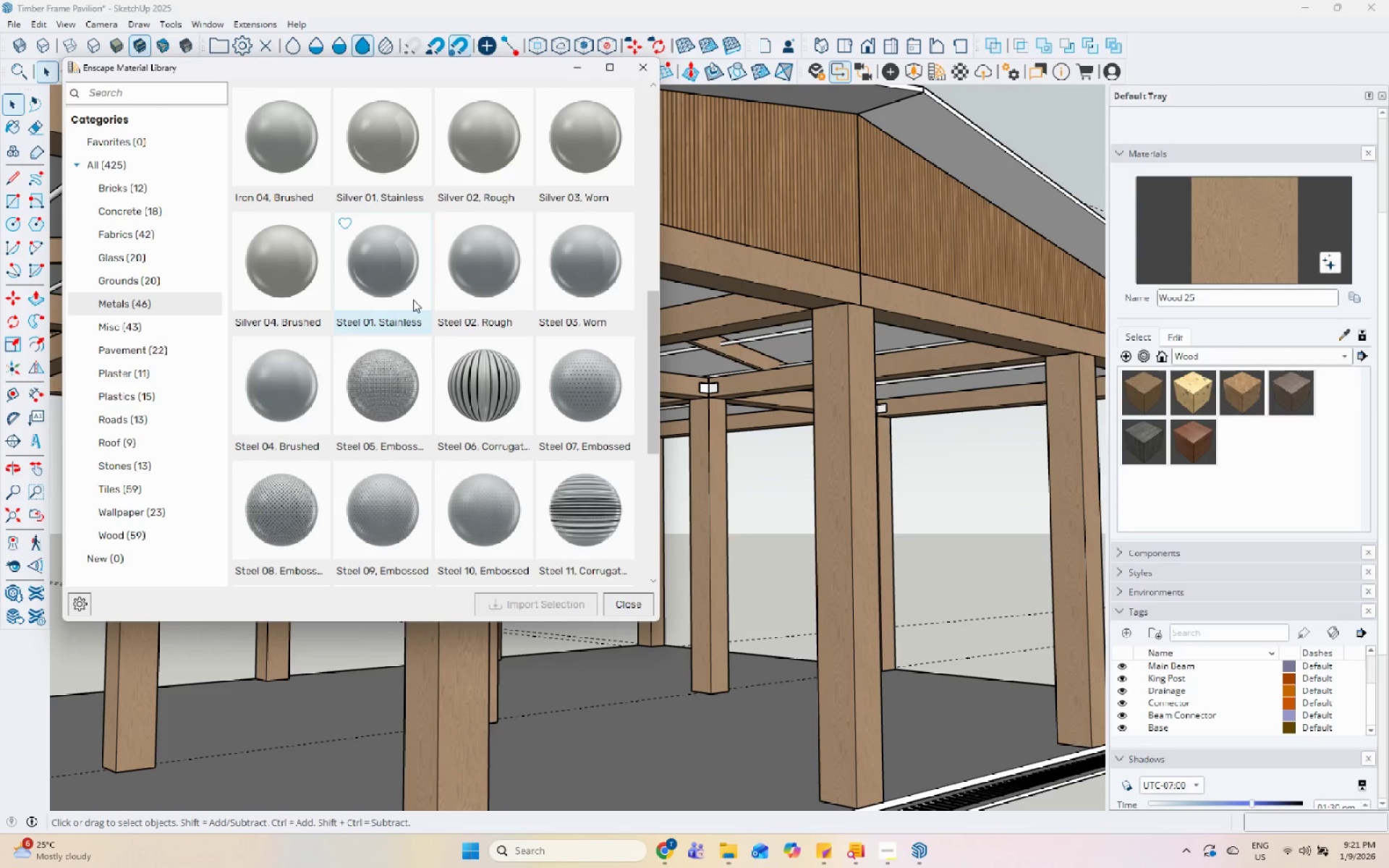 
left_click([409, 294])
 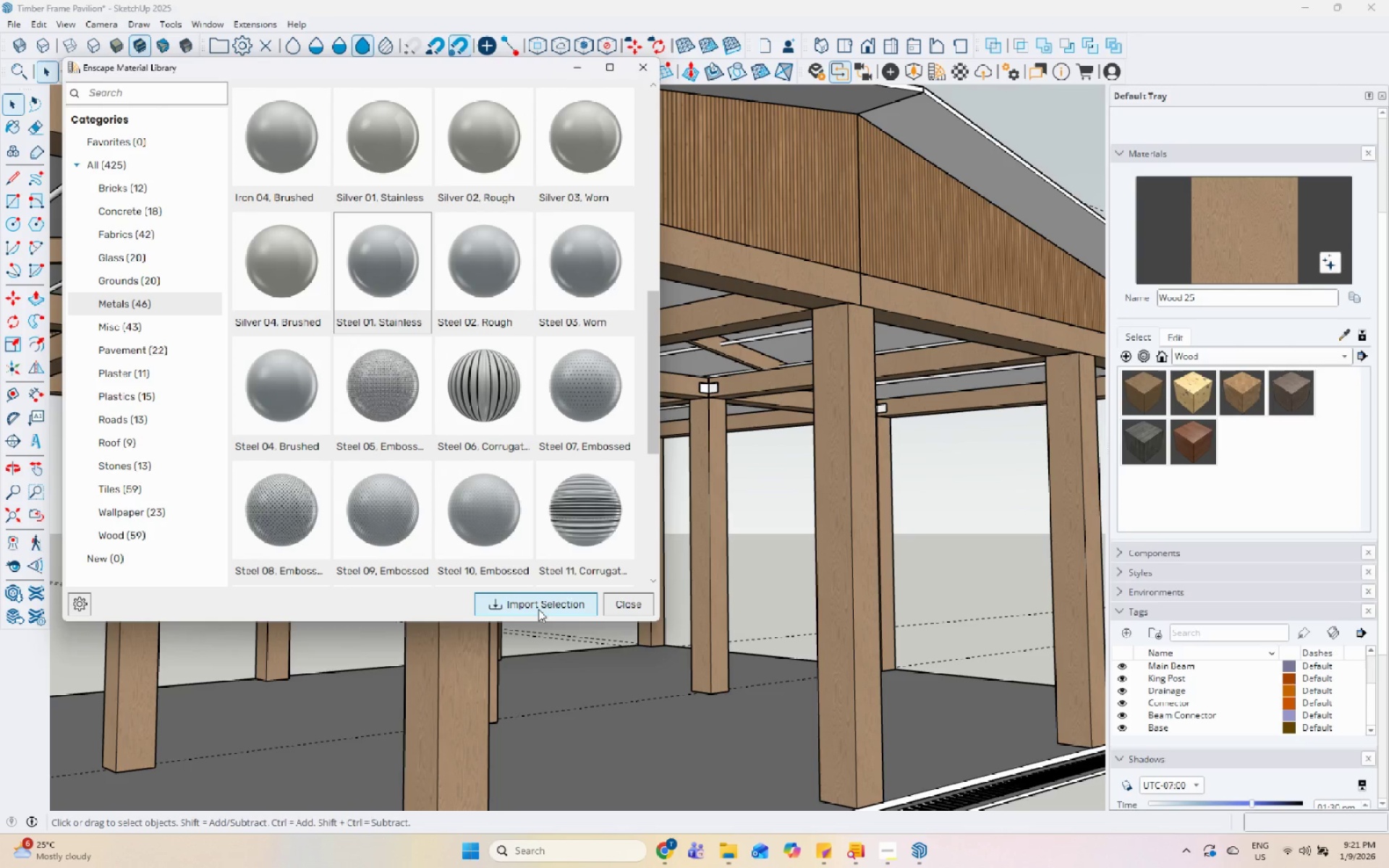 
scroll: coordinate [559, 412], scroll_direction: down, amount: 1.0
 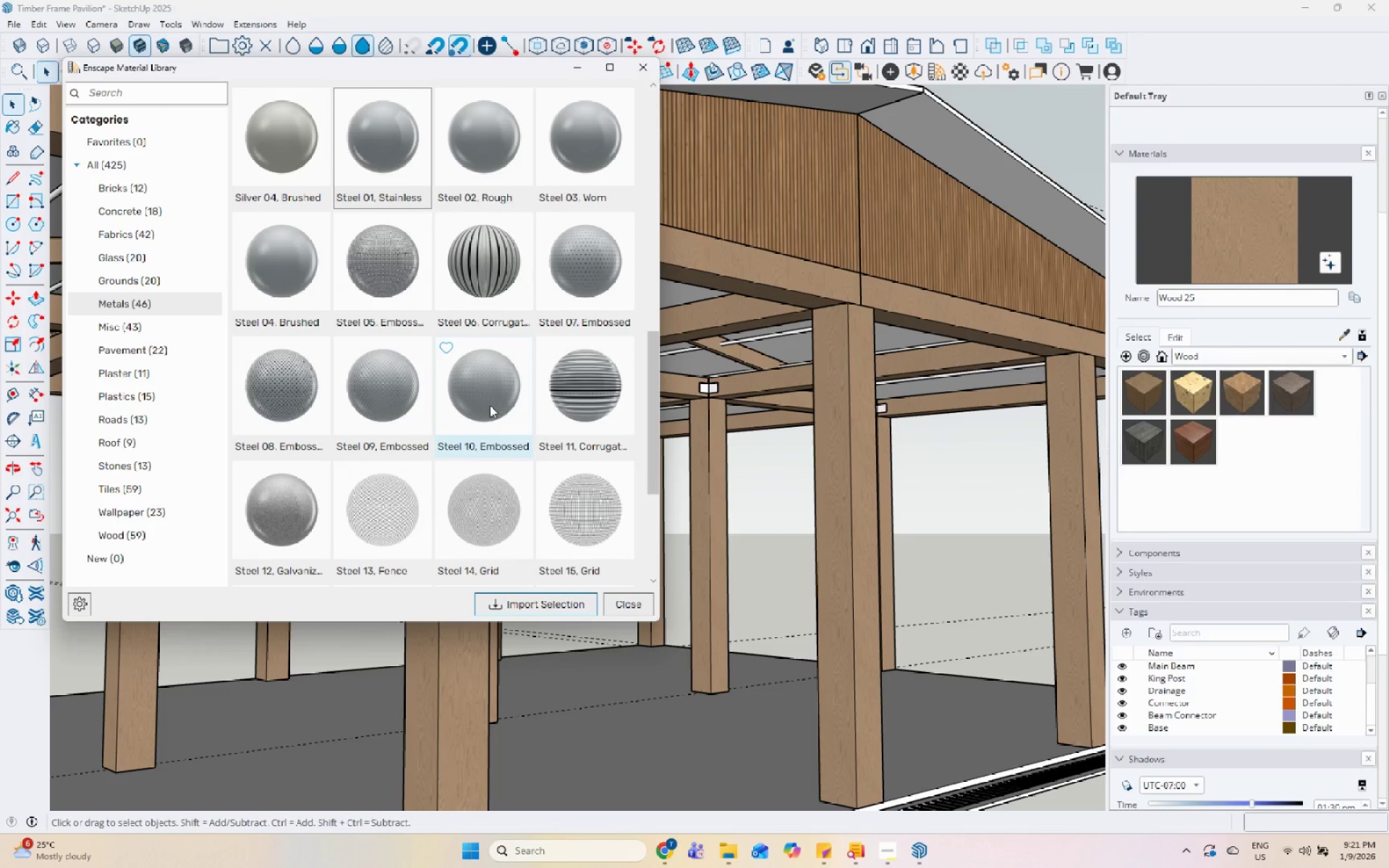 
scroll: coordinate [490, 412], scroll_direction: up, amount: 3.0
 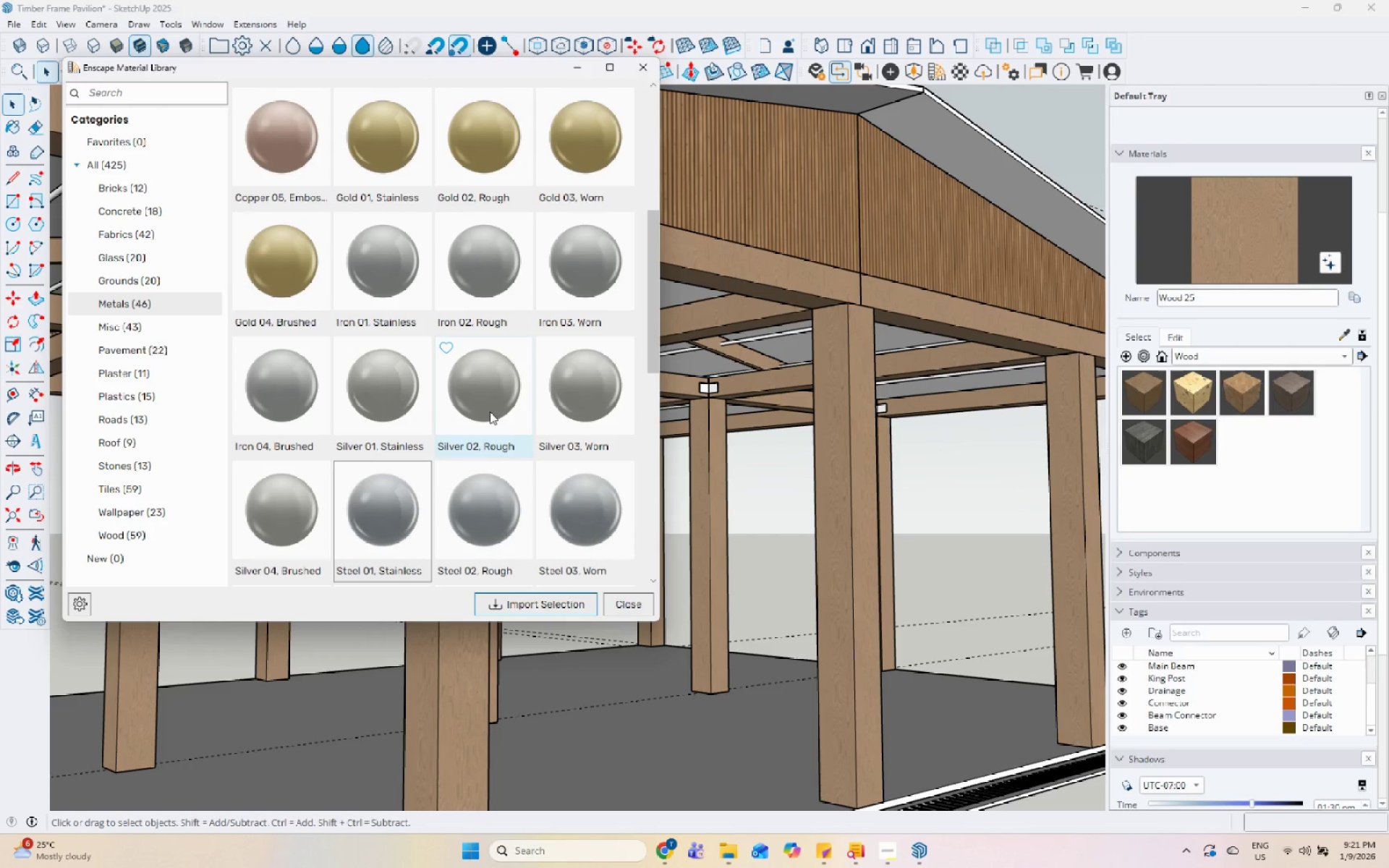 
scroll: coordinate [490, 412], scroll_direction: down, amount: 1.0
 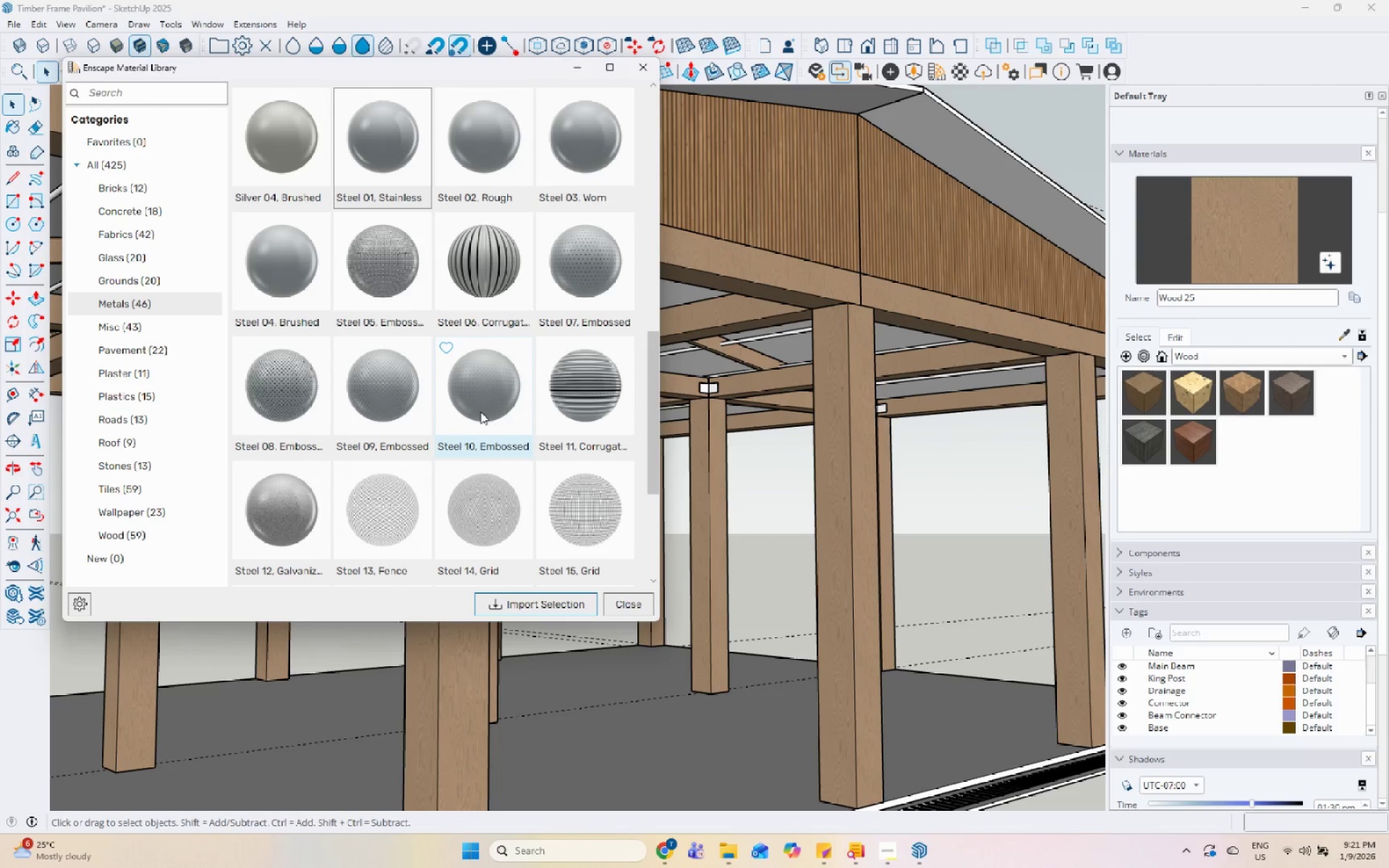 
left_click([314, 516])
 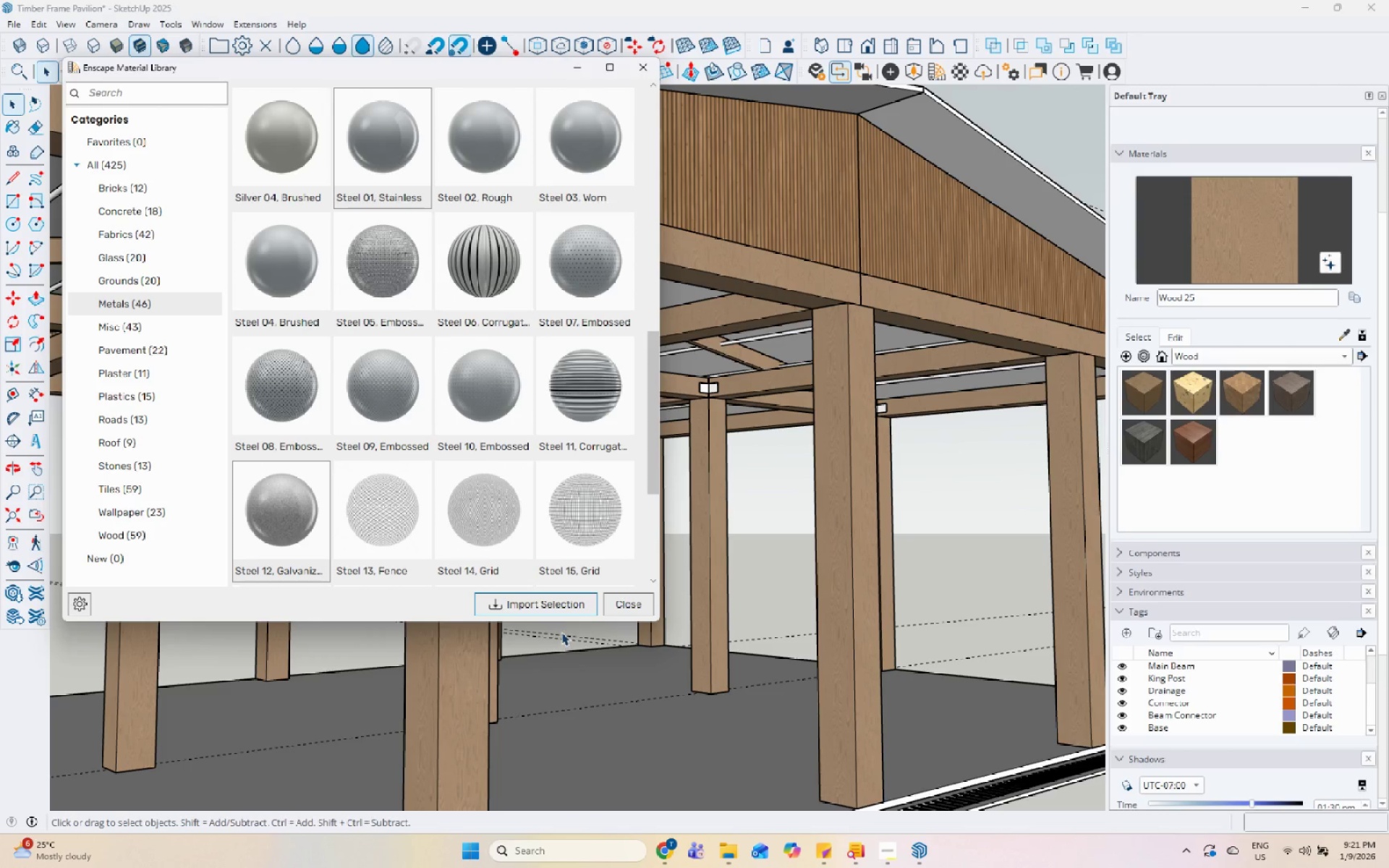 
left_click([562, 605])
 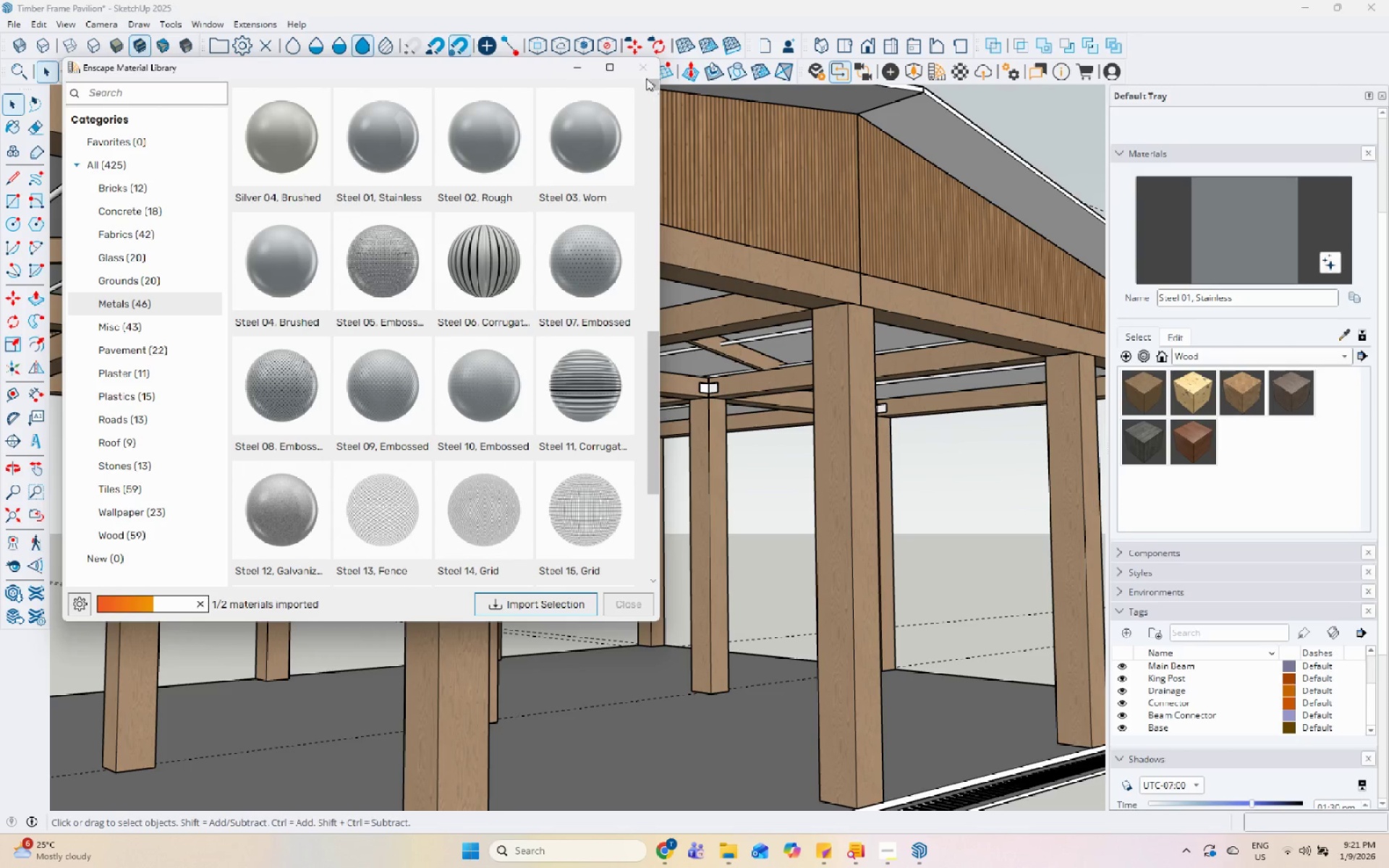 
left_click([645, 69])
 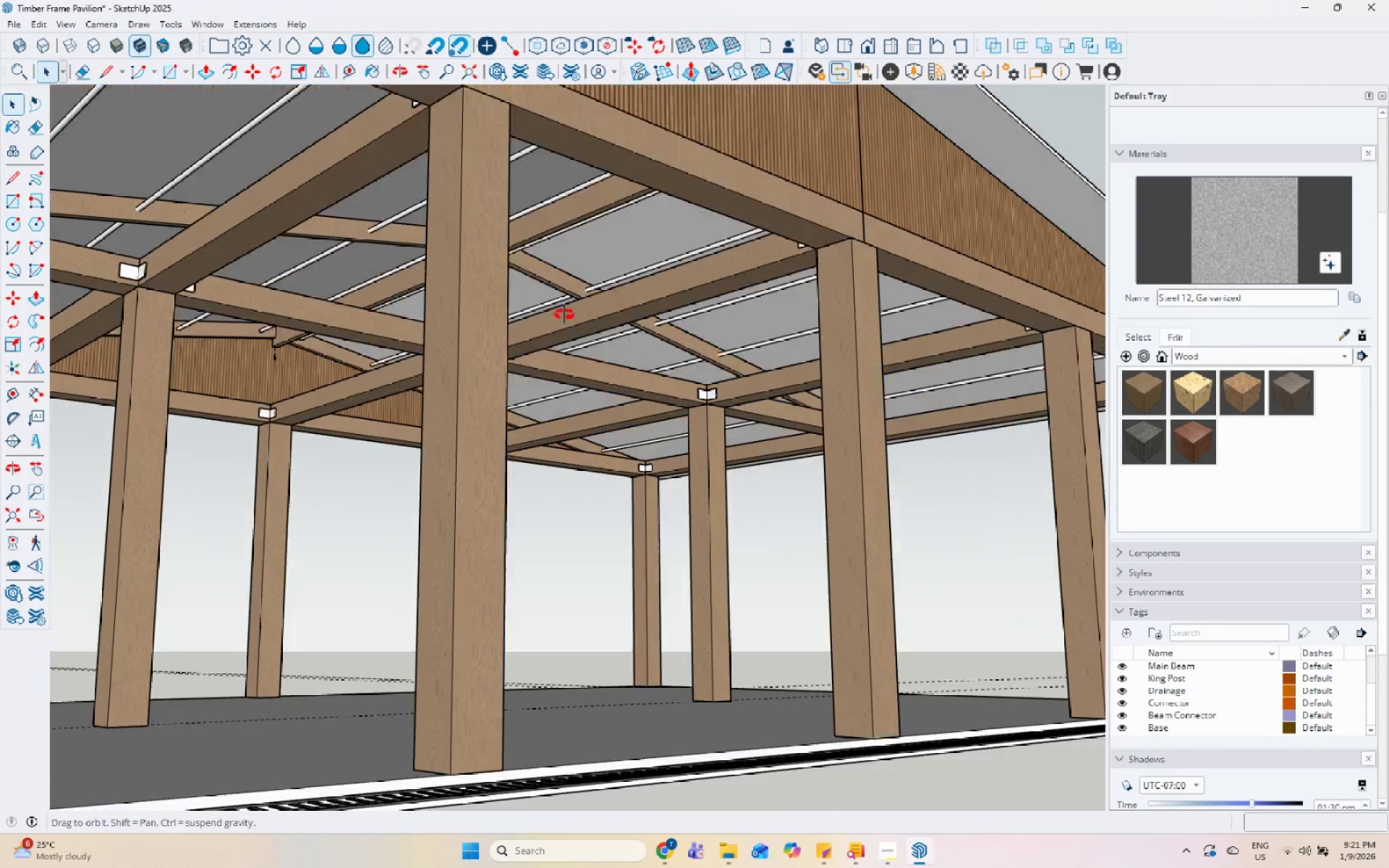 
scroll: coordinate [509, 239], scroll_direction: up, amount: 7.0
 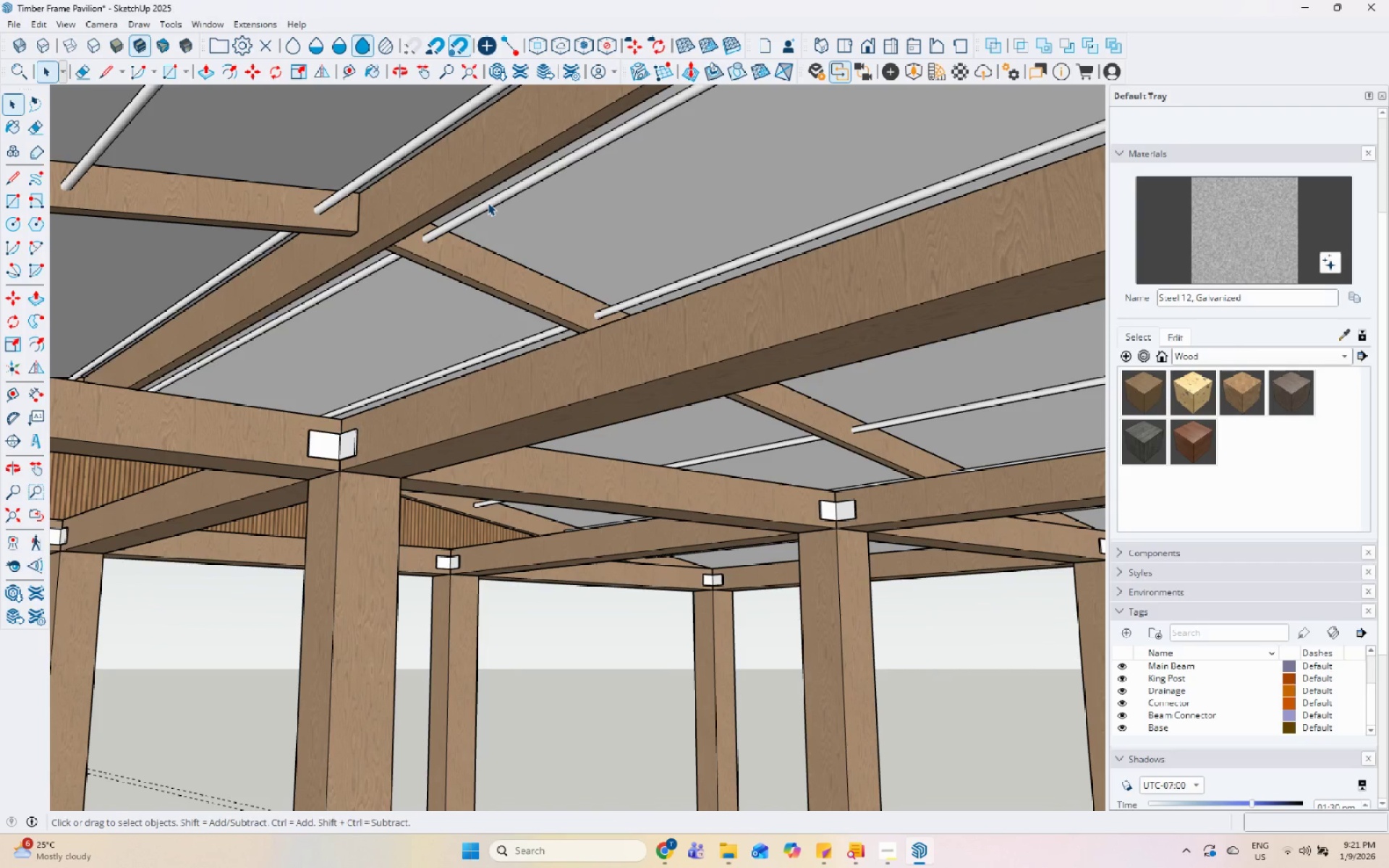 
double_click([488, 203])
 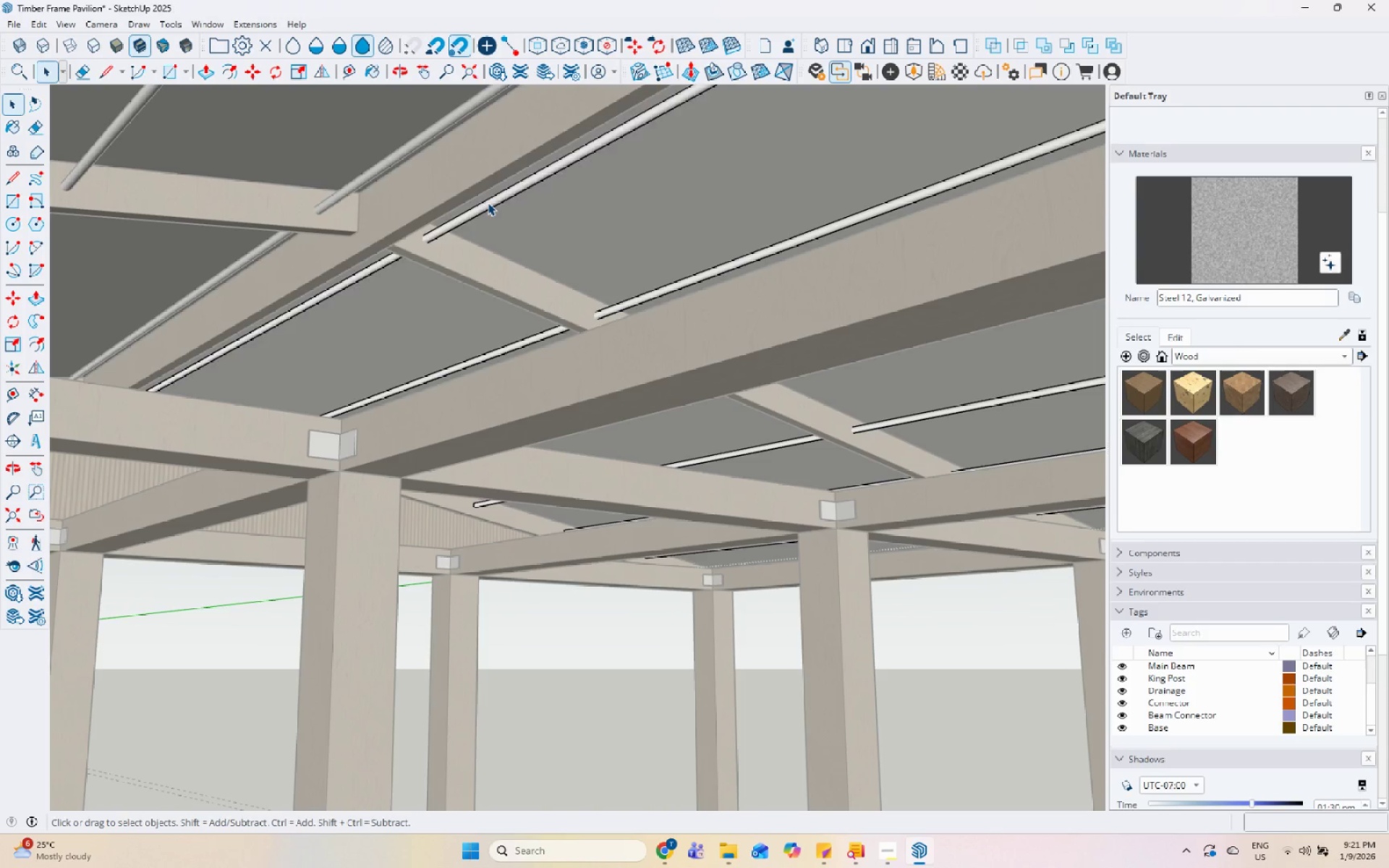 
triple_click([488, 203])
 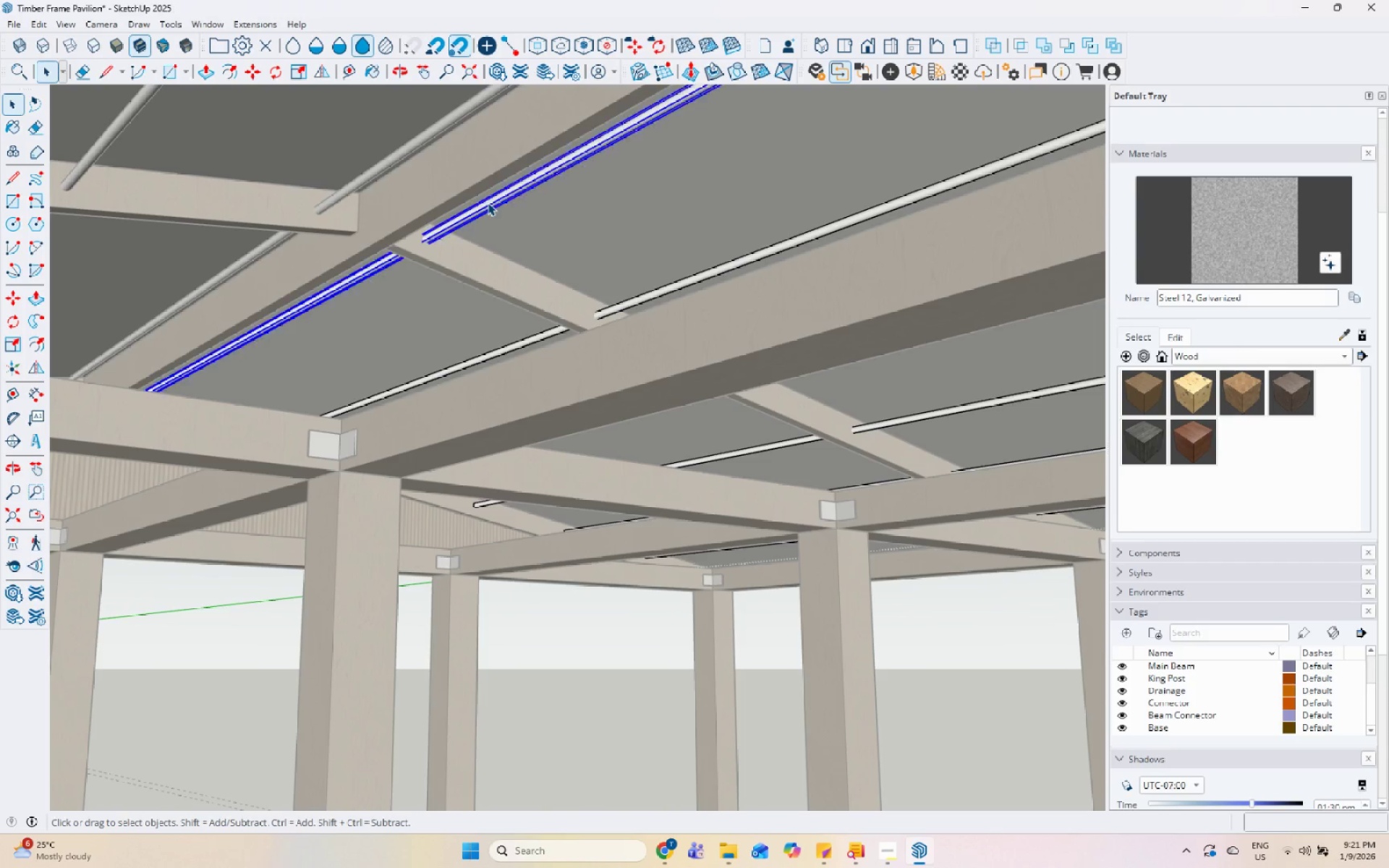 
triple_click([488, 203])
 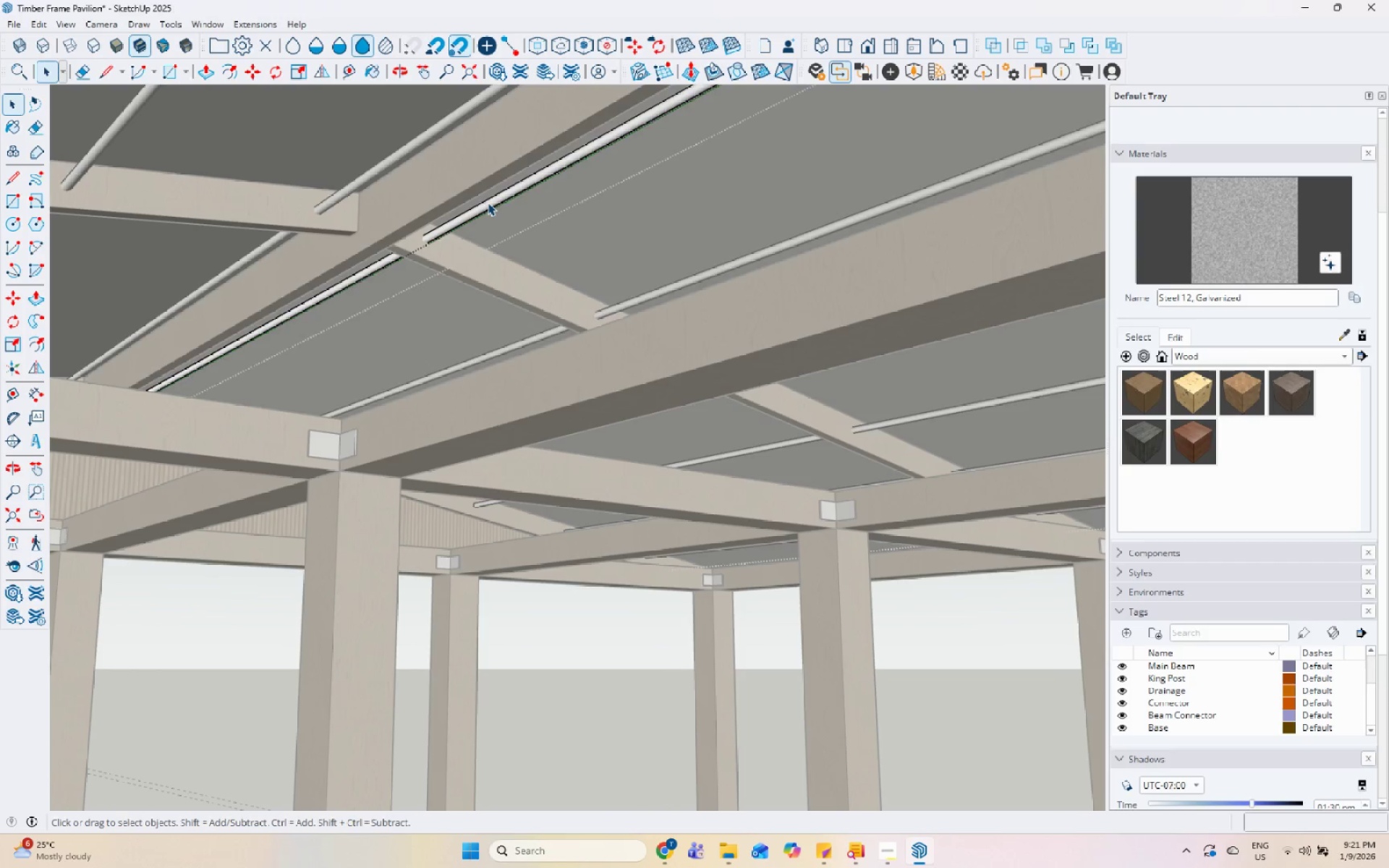 
triple_click([488, 203])
 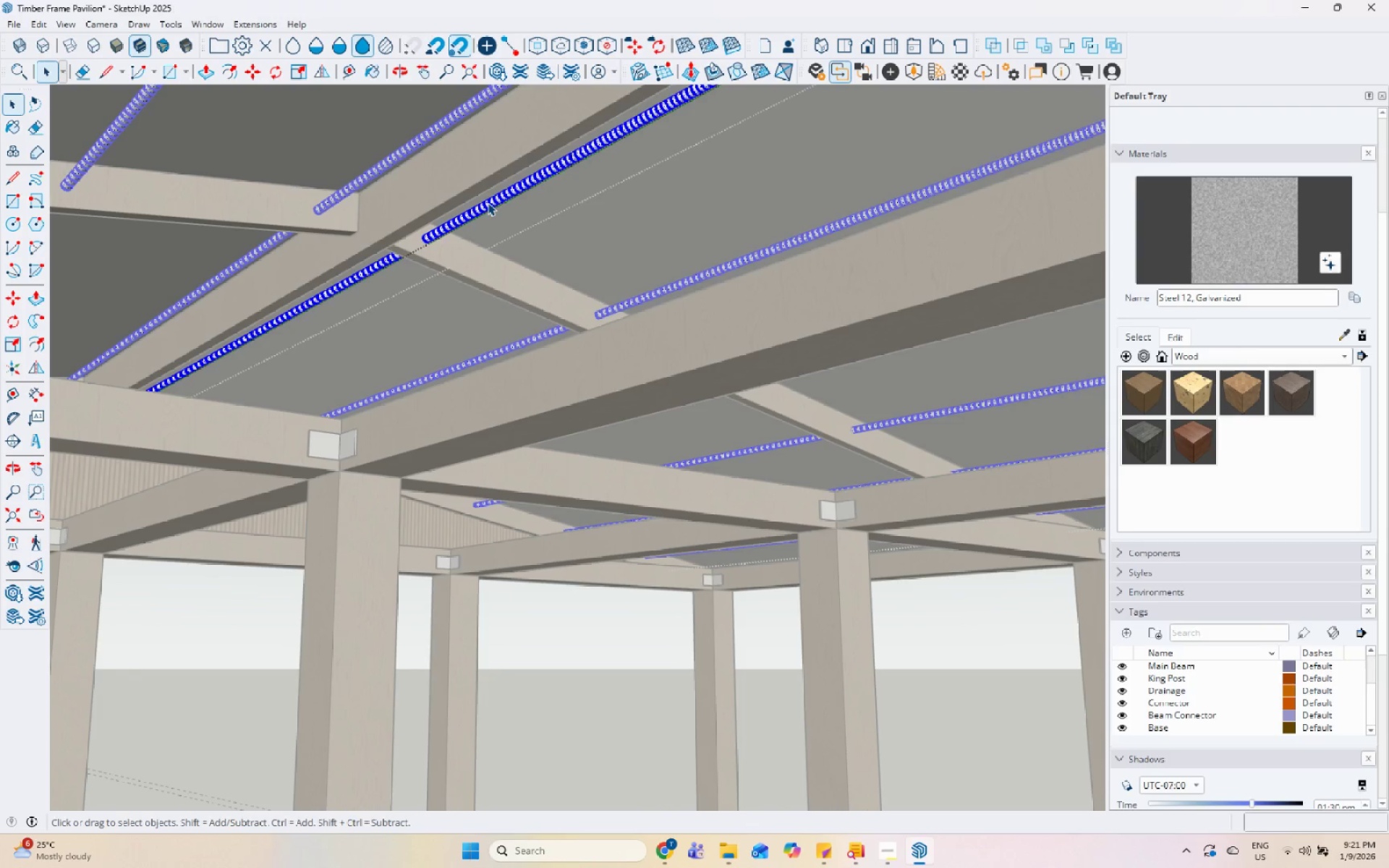 
triple_click([488, 203])
 